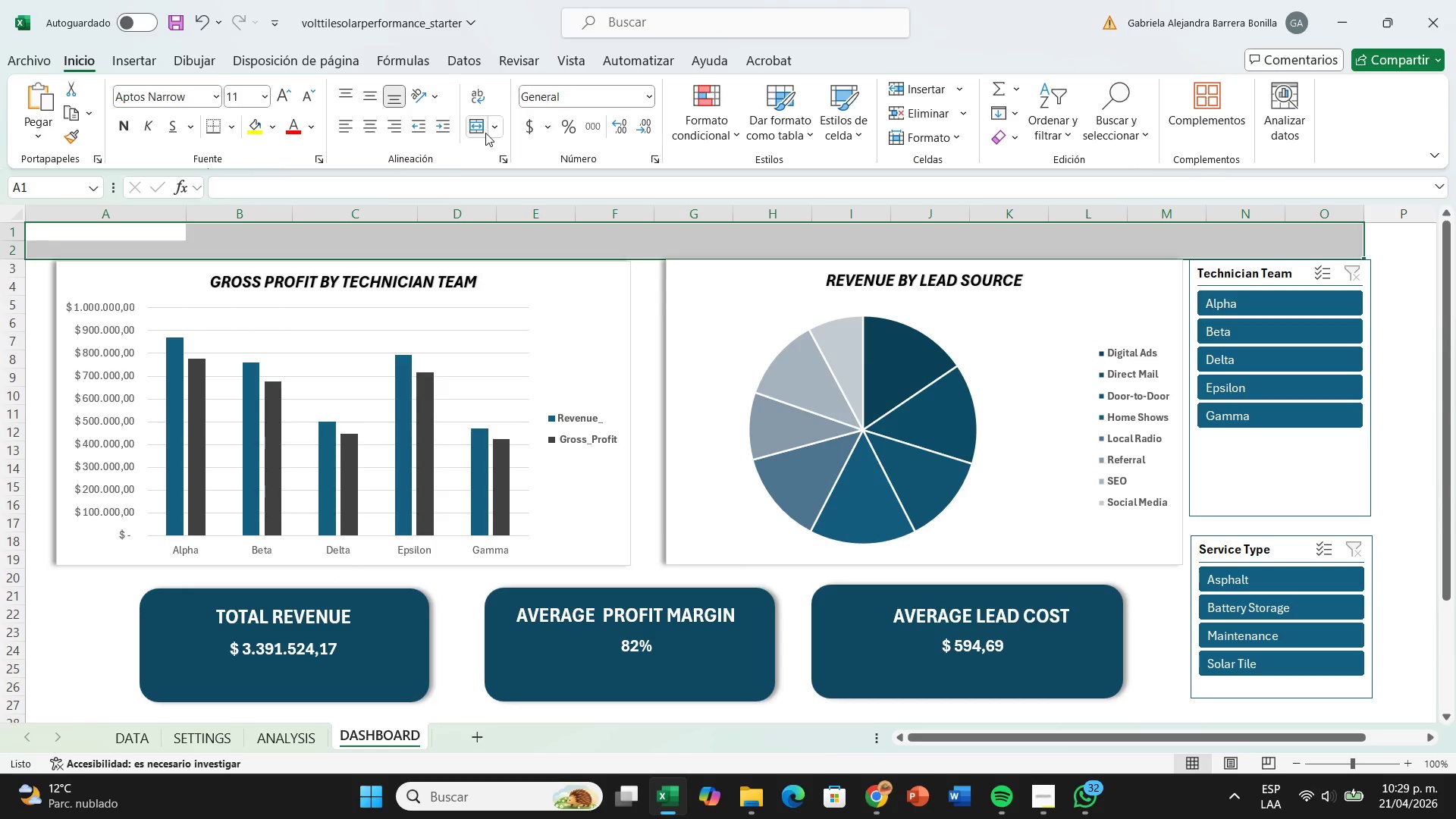 
left_click([484, 131])
 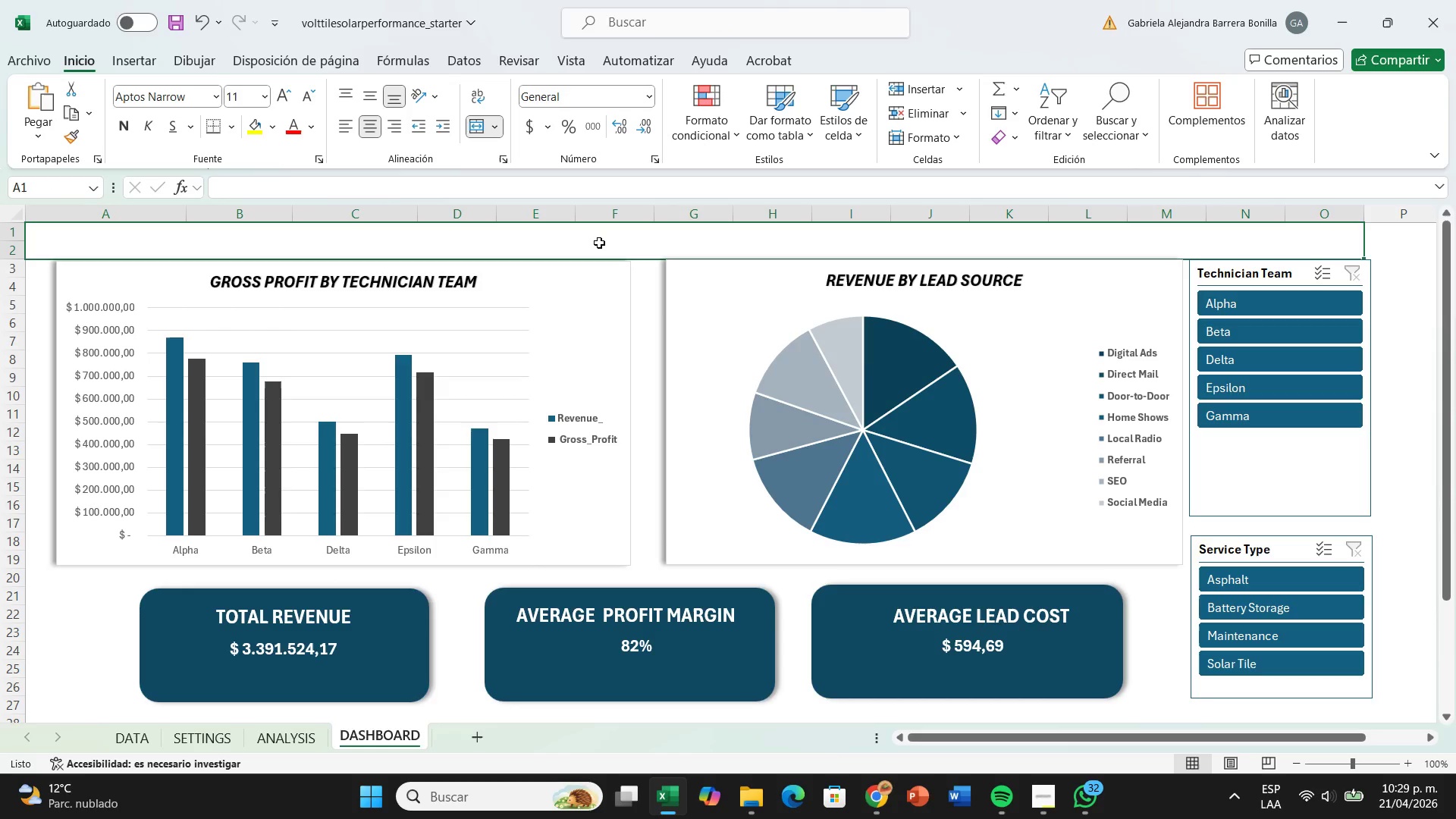 
double_click([599, 243])
 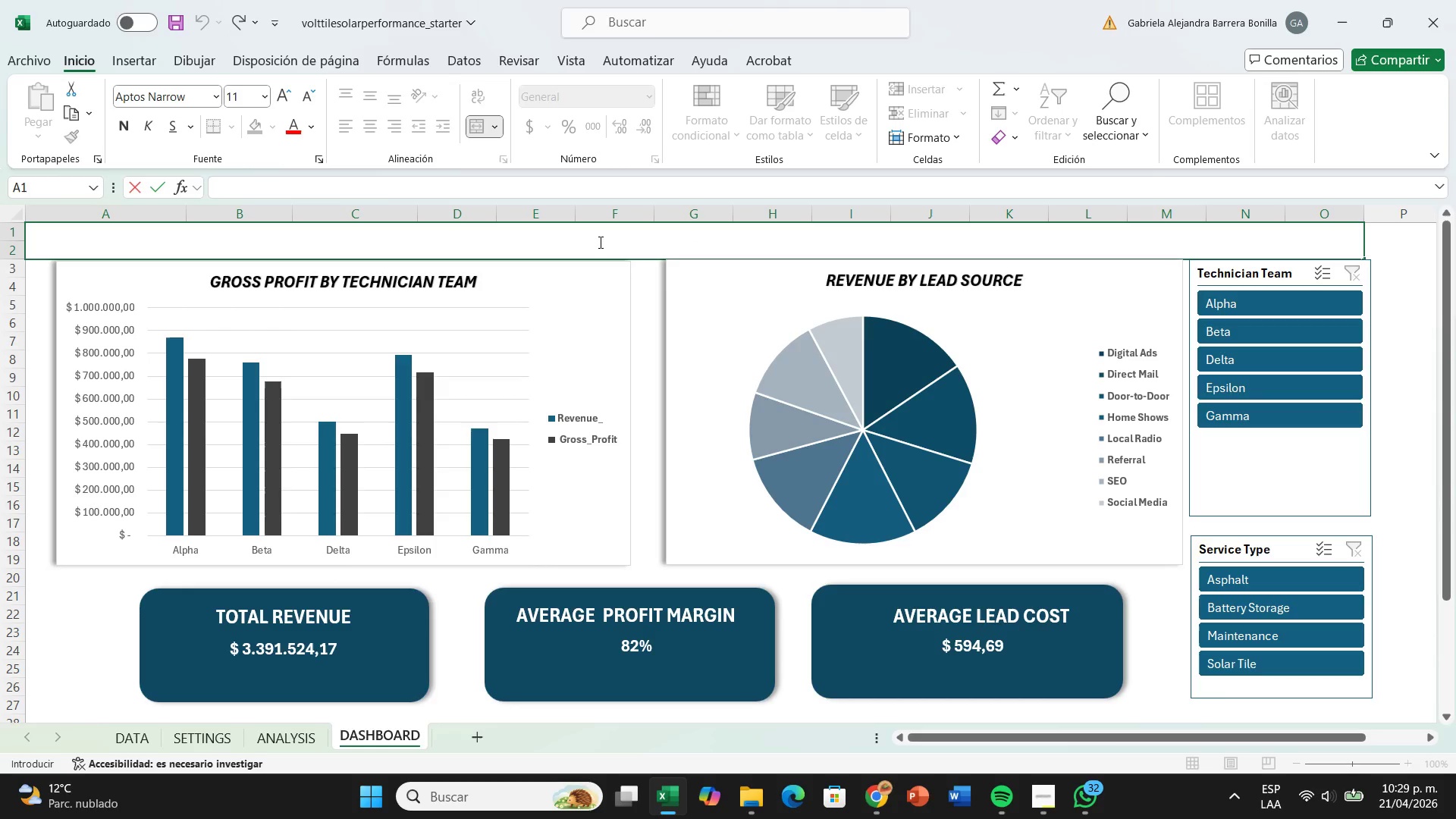 
type(solar-integrated roofting> )
 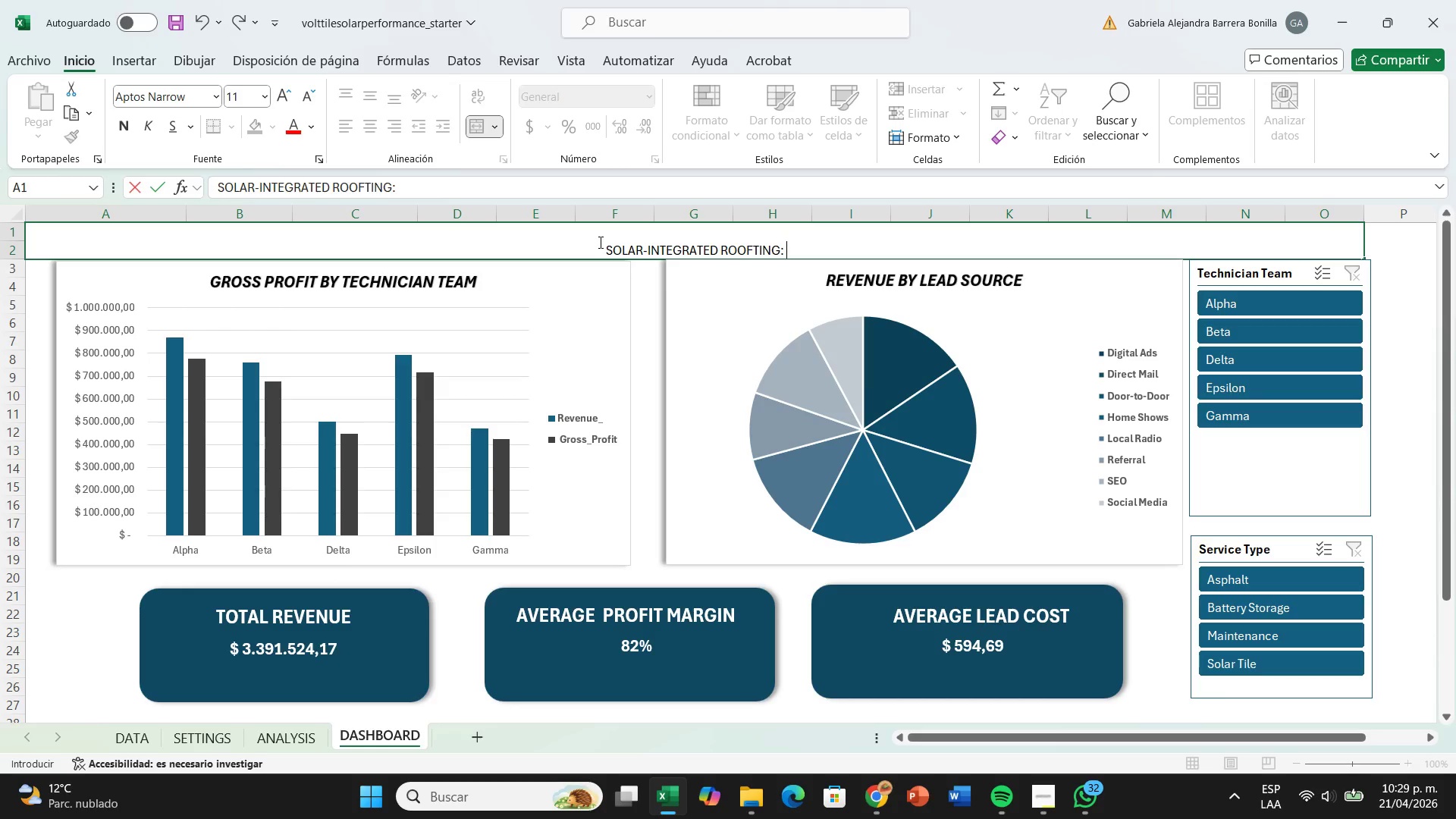 
type(performanxe)
key(Backspace)
key(Backspace)
type(ce ^ profitability )
 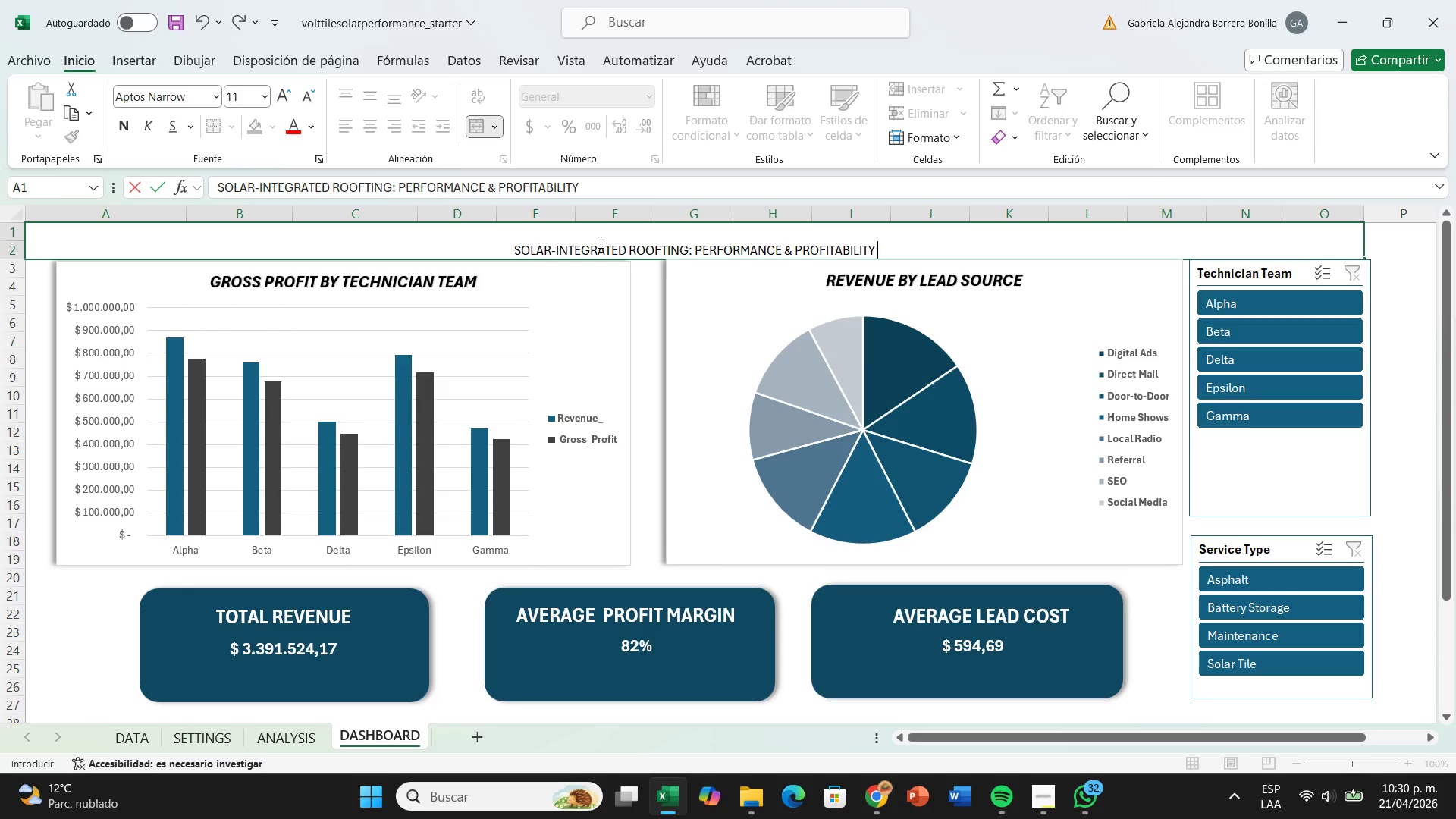 
wait(5.08)
 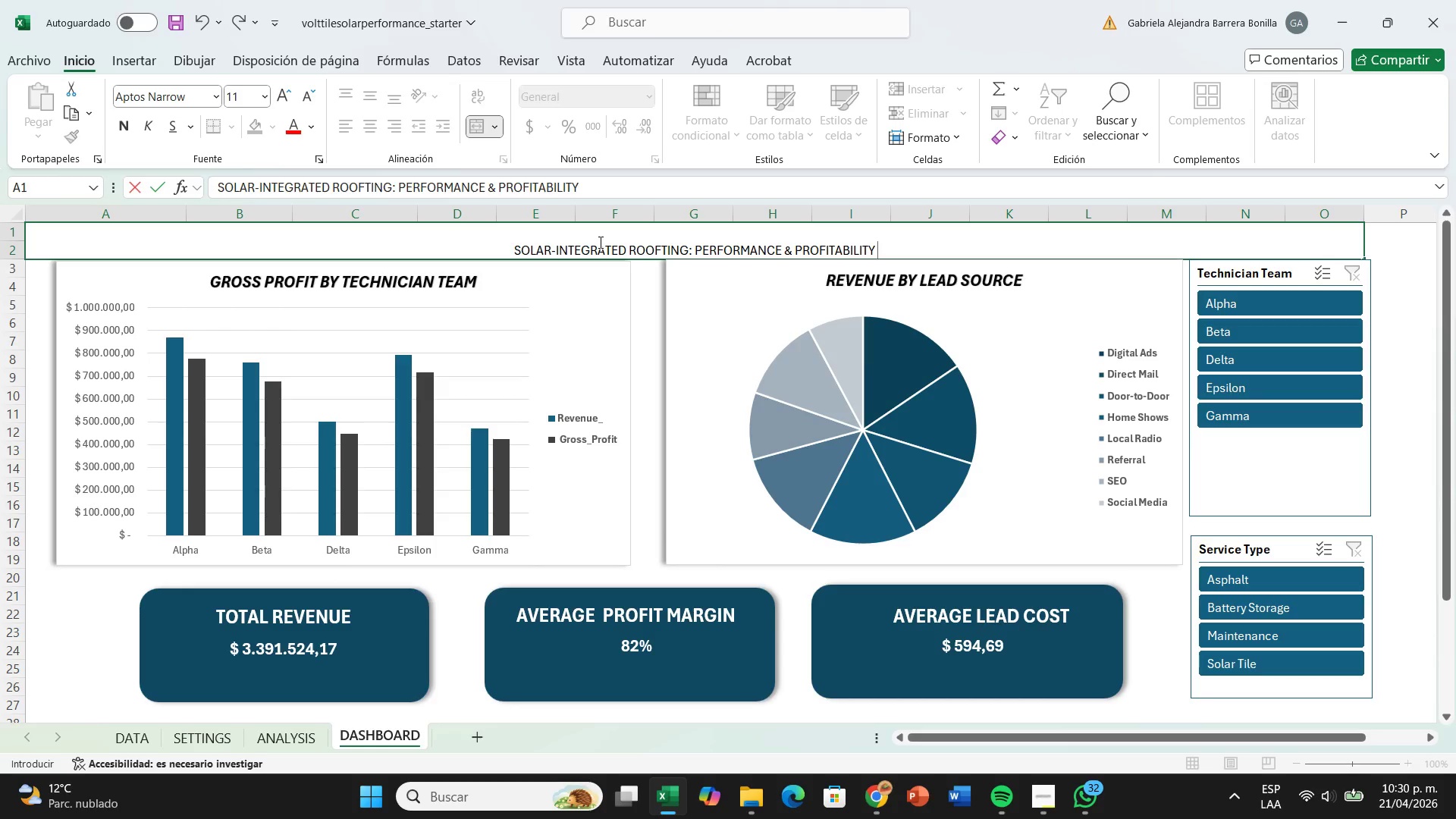 
type(dashboae)
key(Backspace)
type(rd)
 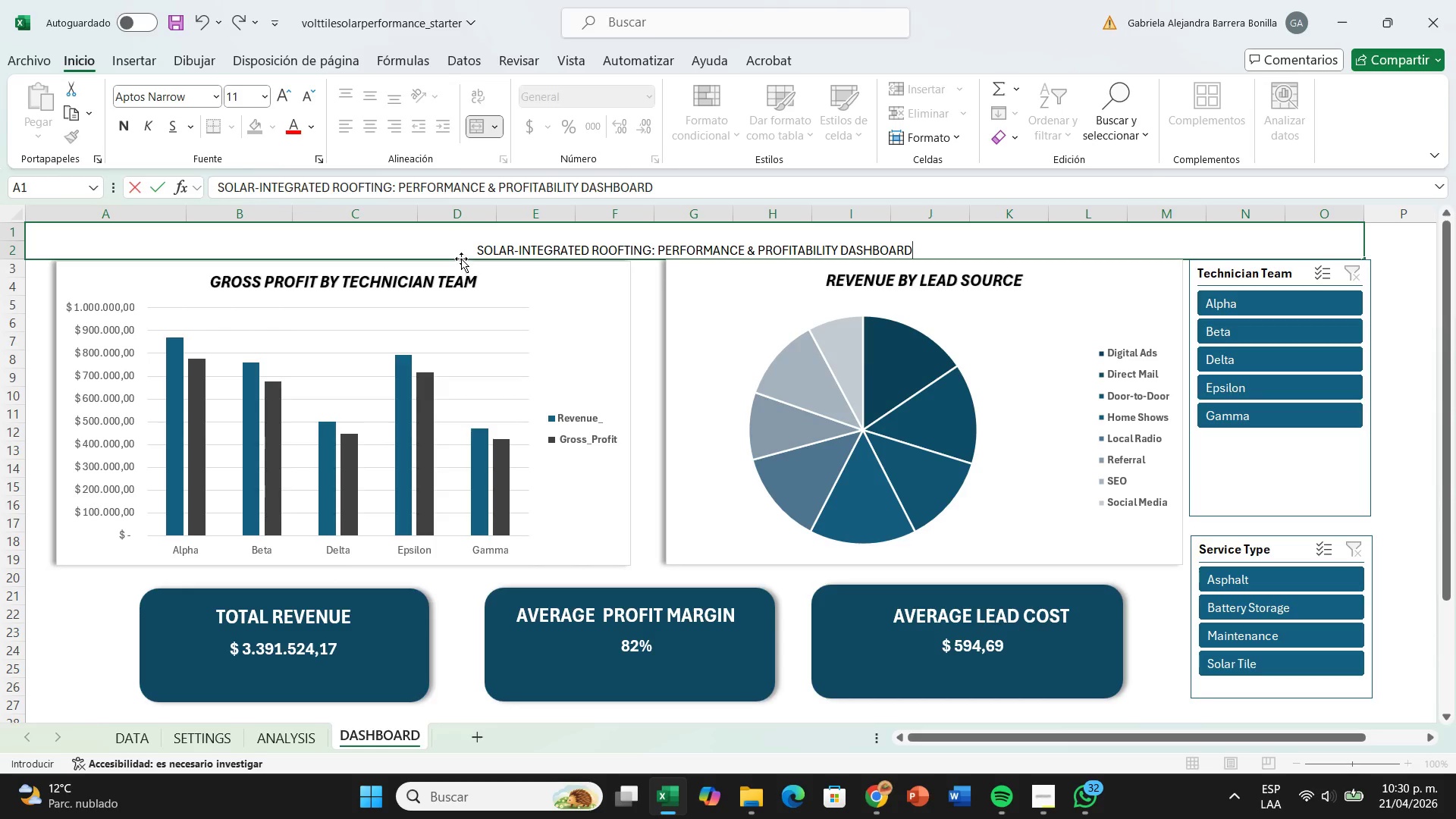 
left_click_drag(start_coordinate=[470, 244], to_coordinate=[976, 246])
 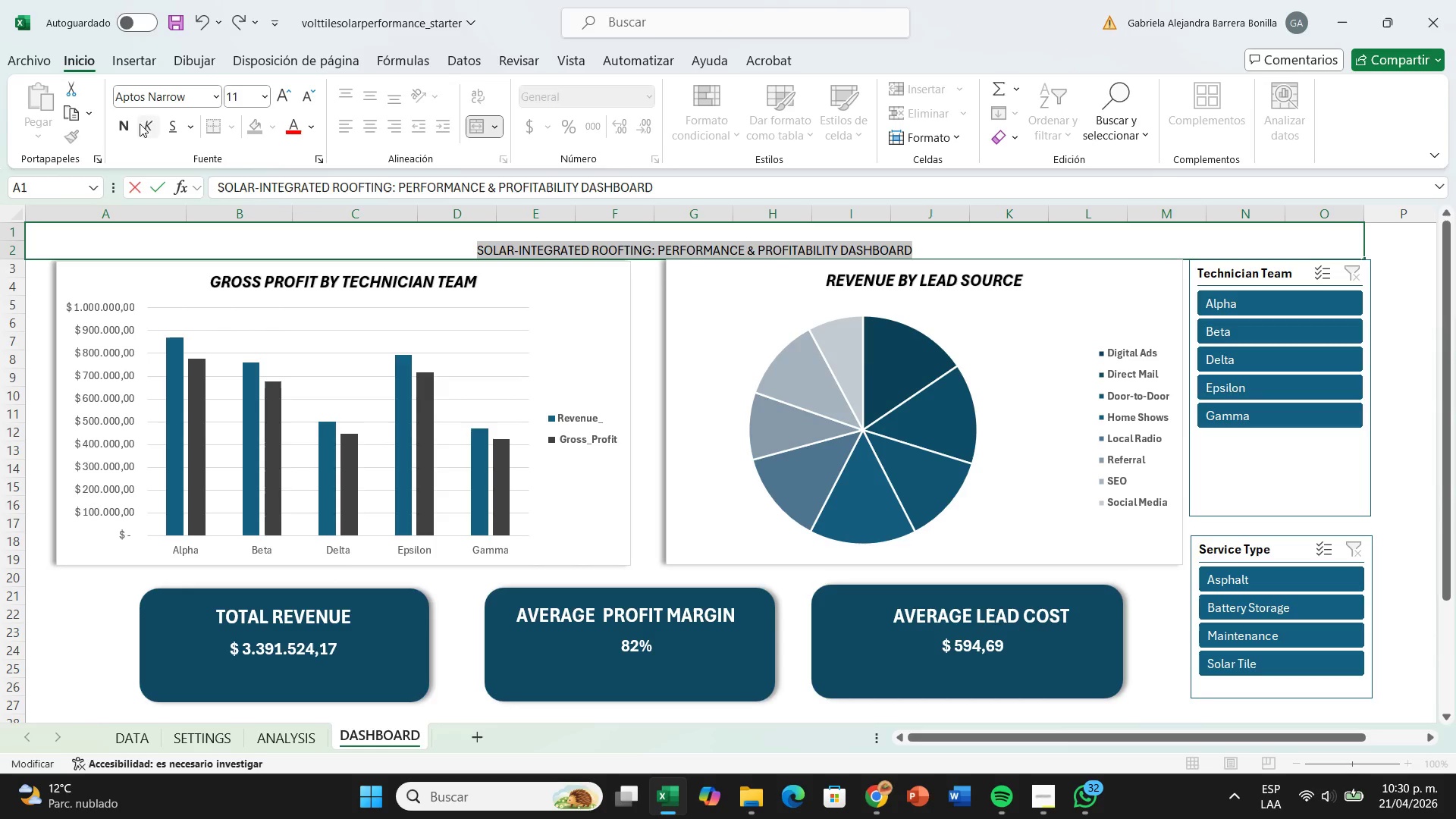 
left_click([122, 127])
 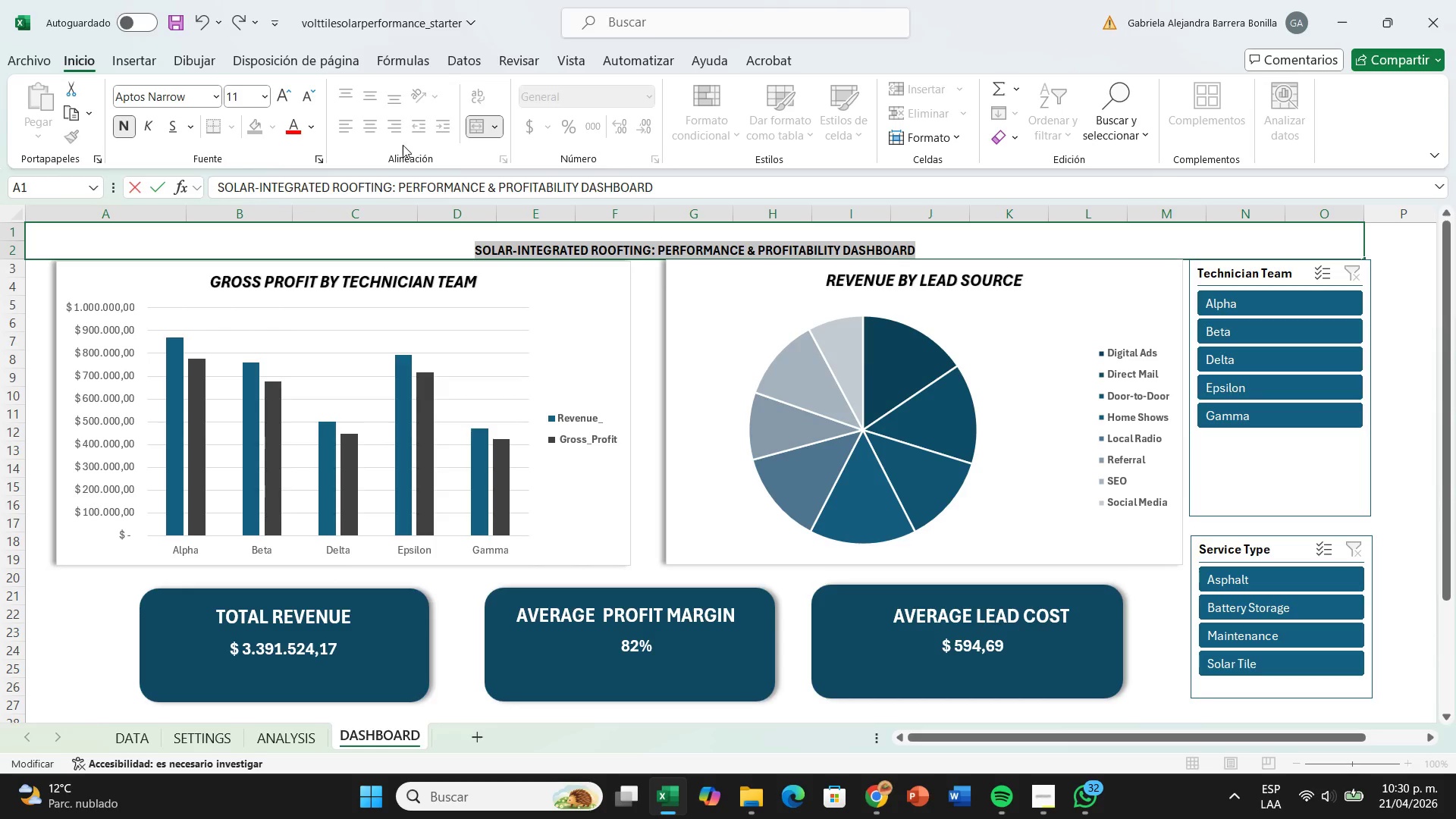 
left_click([406, 223])
 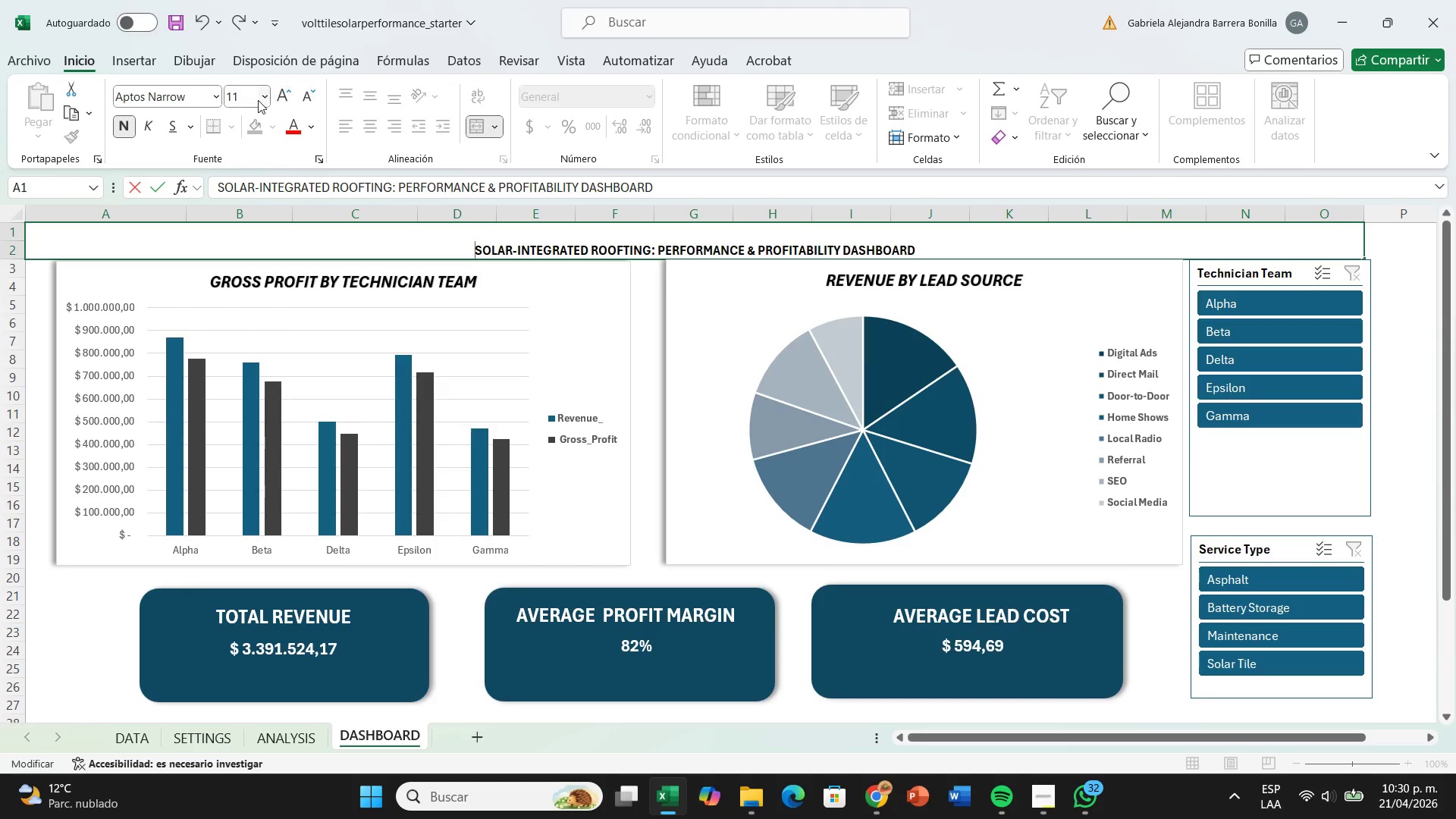 
left_click([258, 100])
 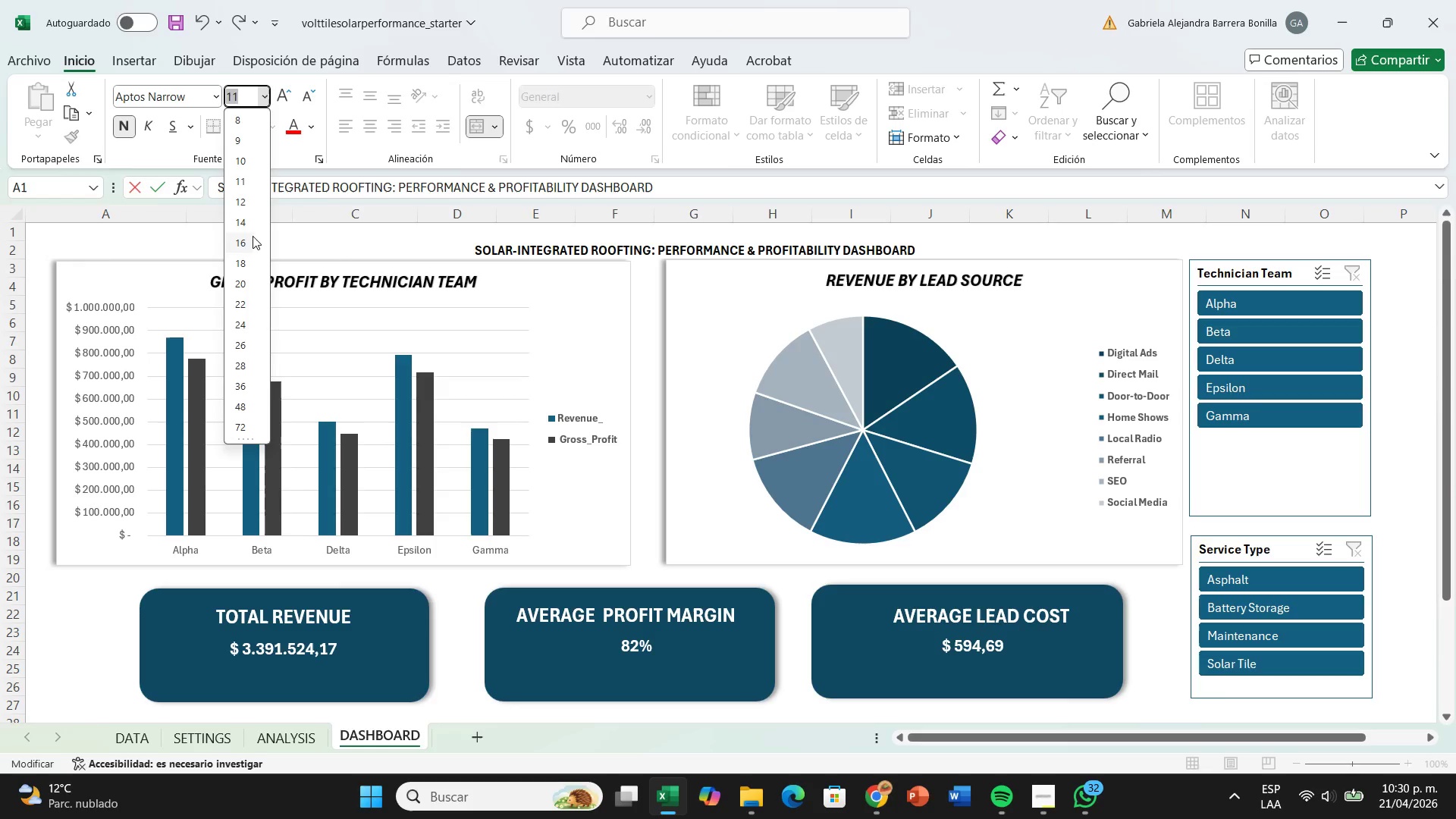 
left_click([253, 240])
 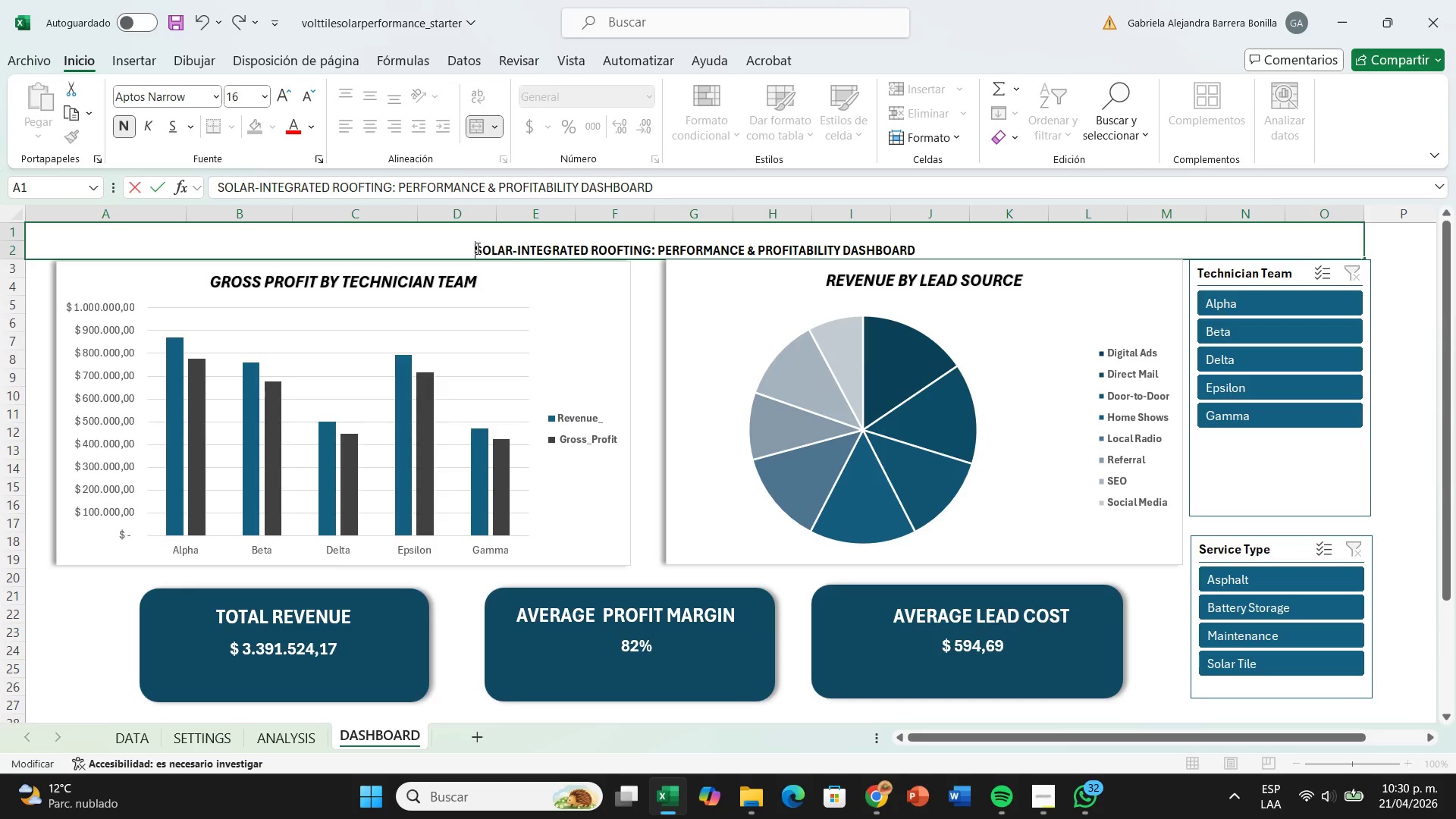 
left_click_drag(start_coordinate=[476, 248], to_coordinate=[948, 246])
 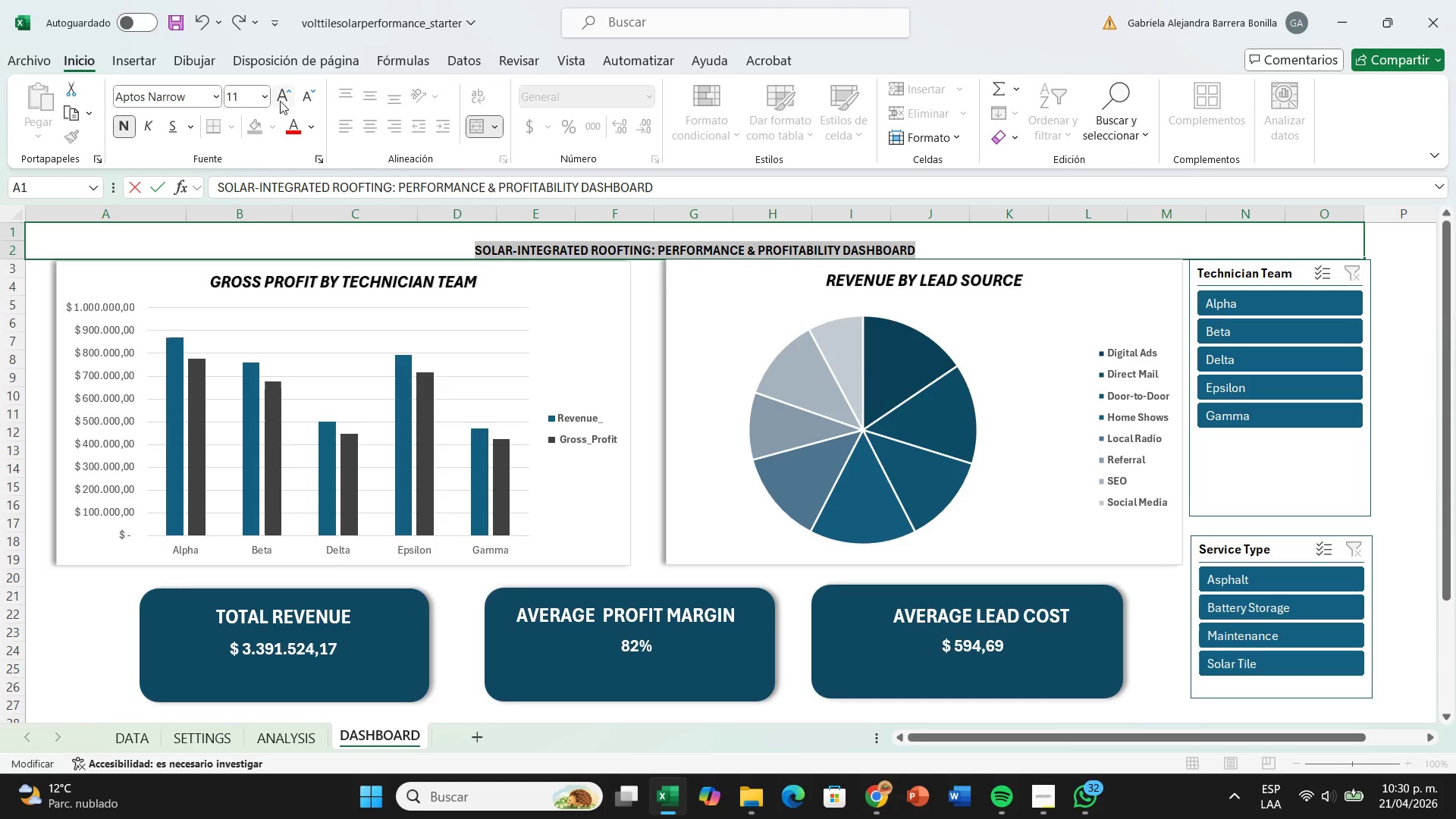 
left_click([261, 102])
 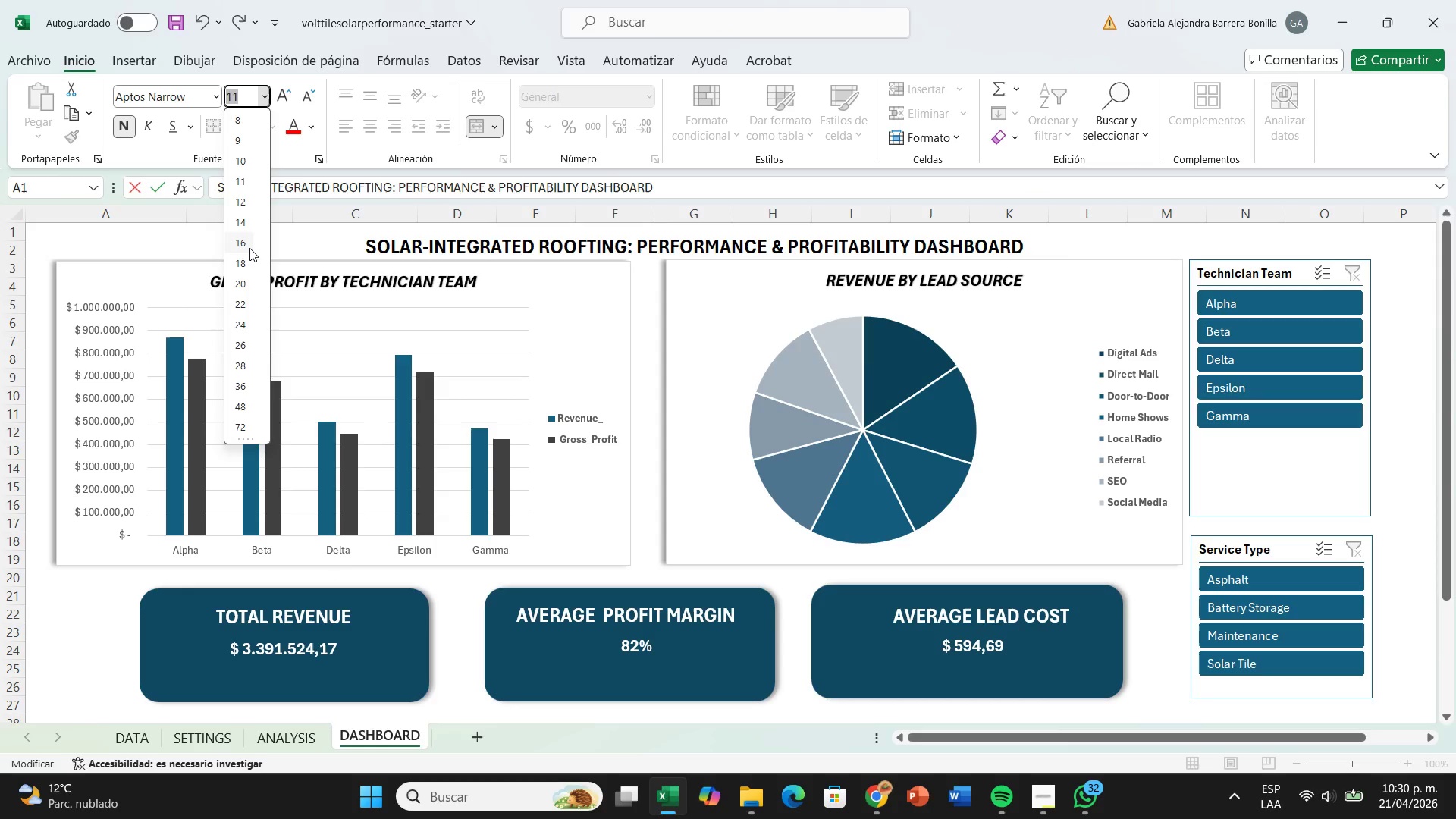 
left_click([249, 248])
 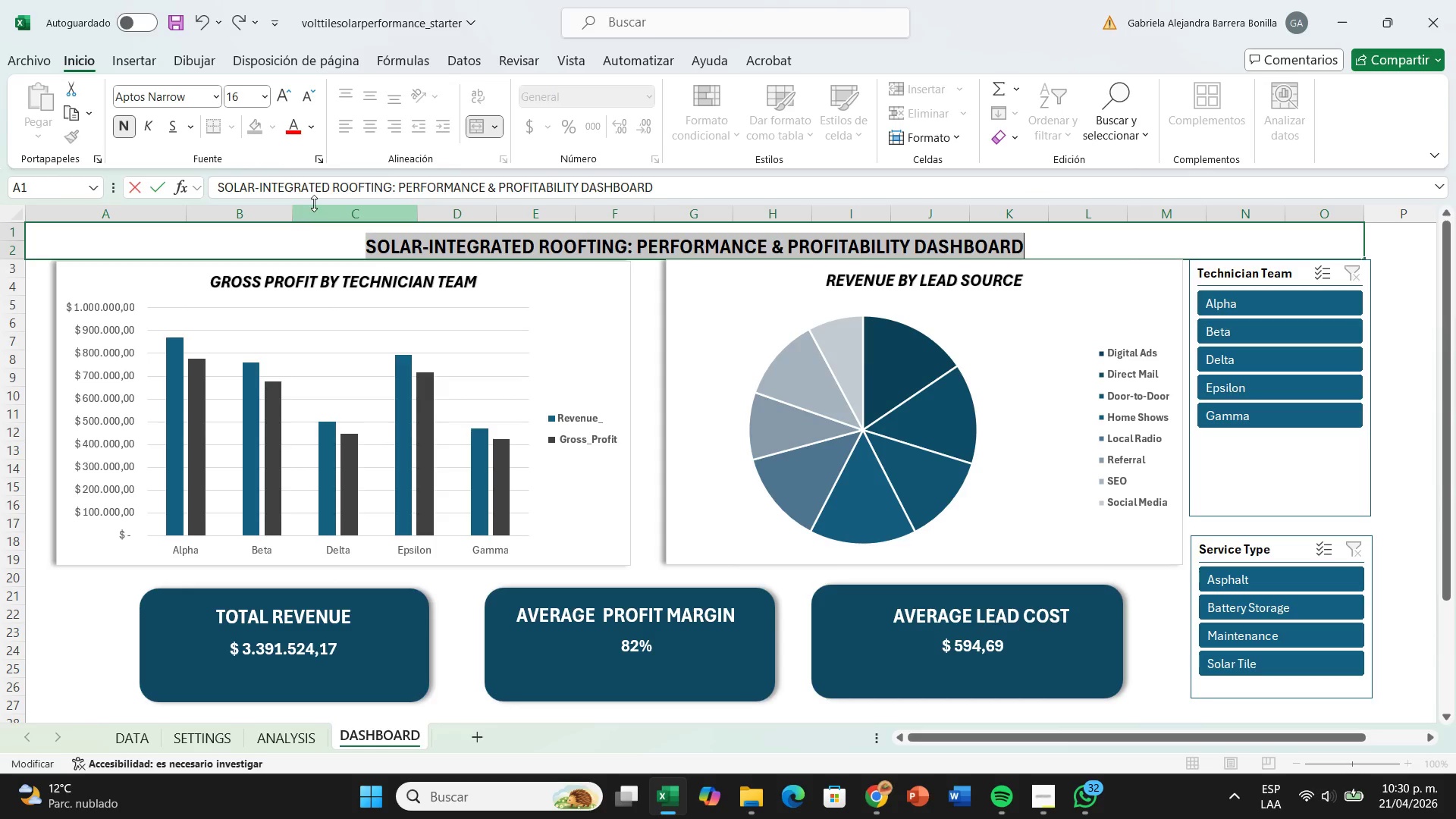 
left_click([349, 92])
 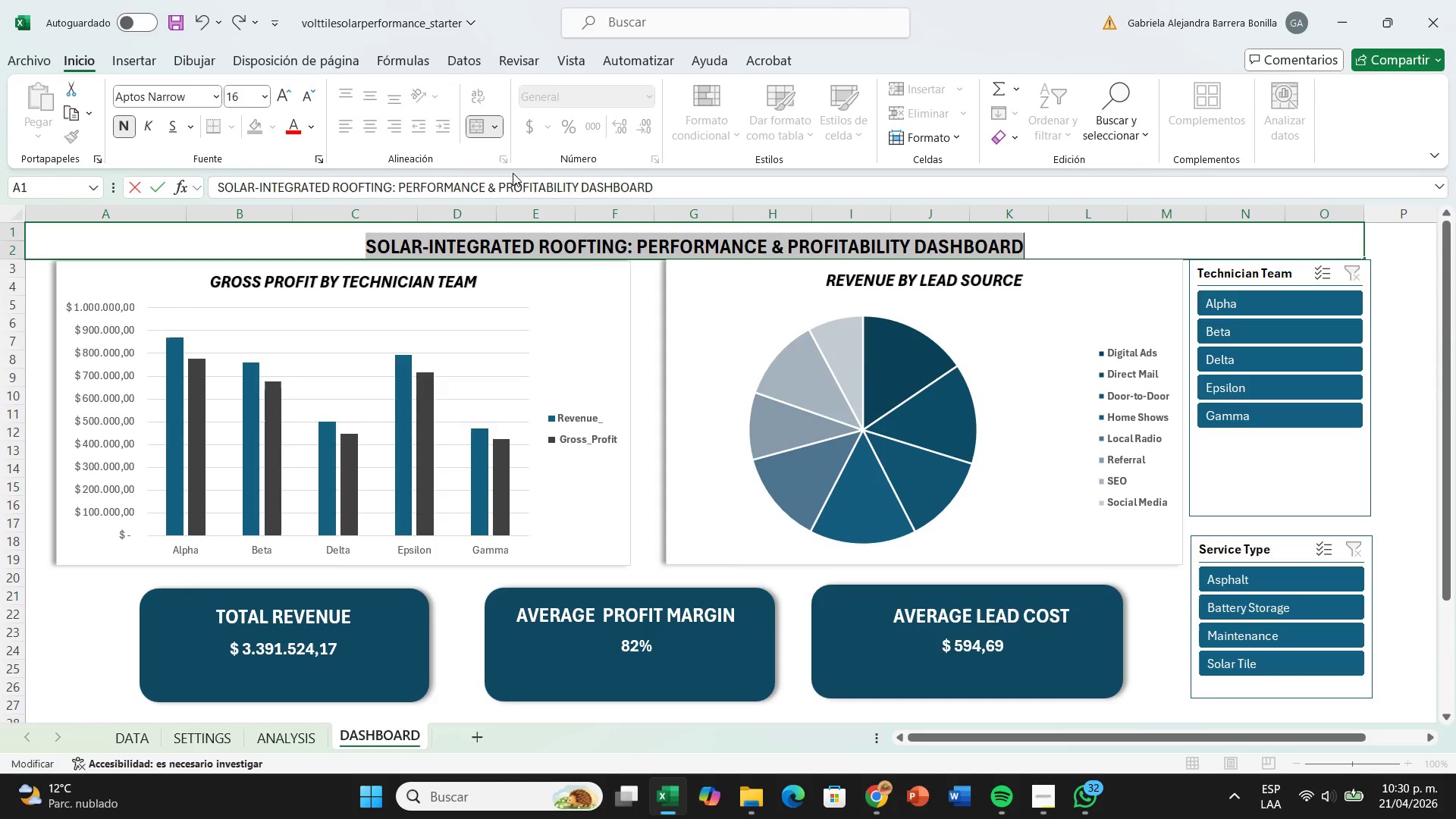 
left_click([520, 174])
 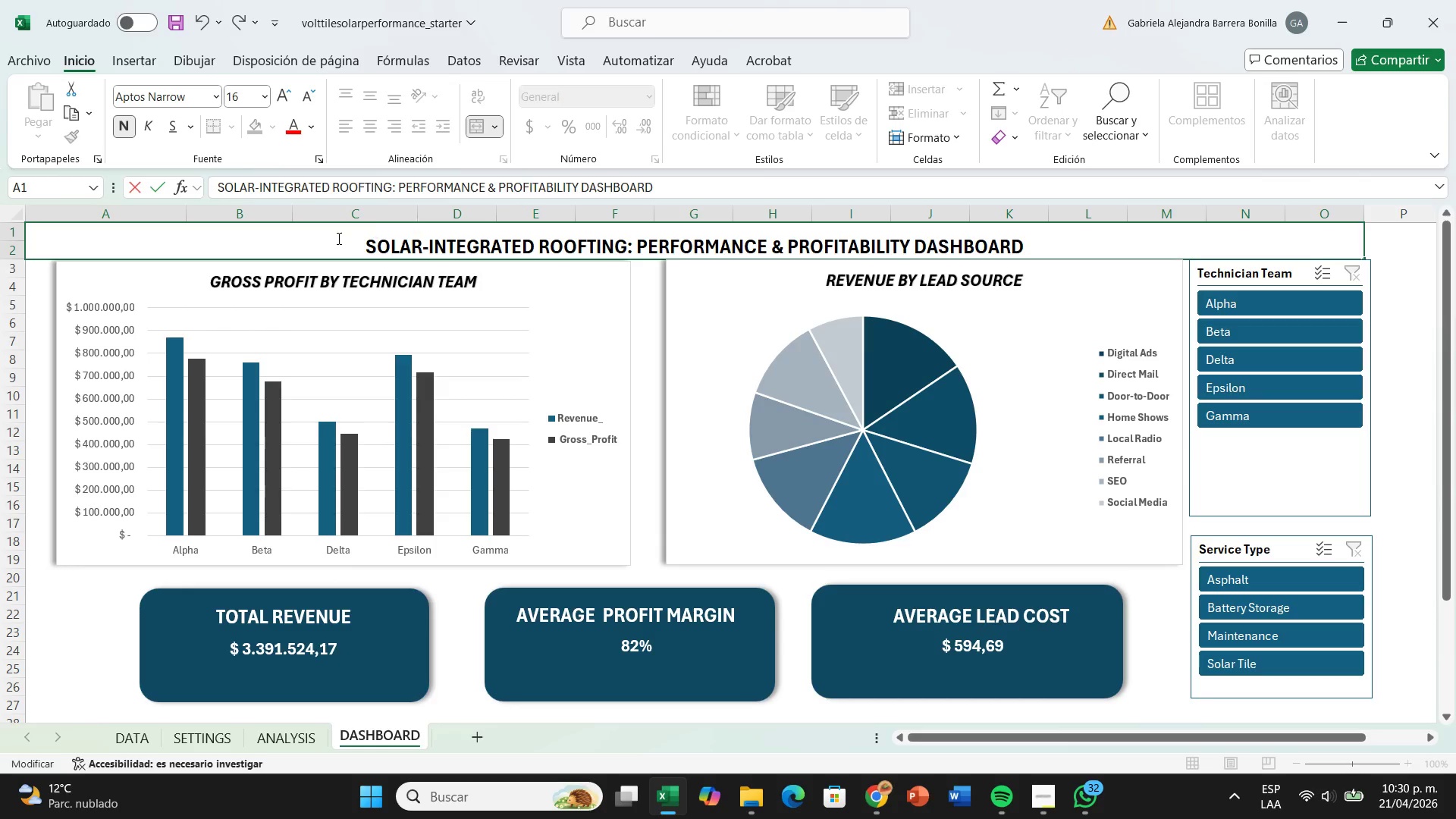 
left_click([302, 238])
 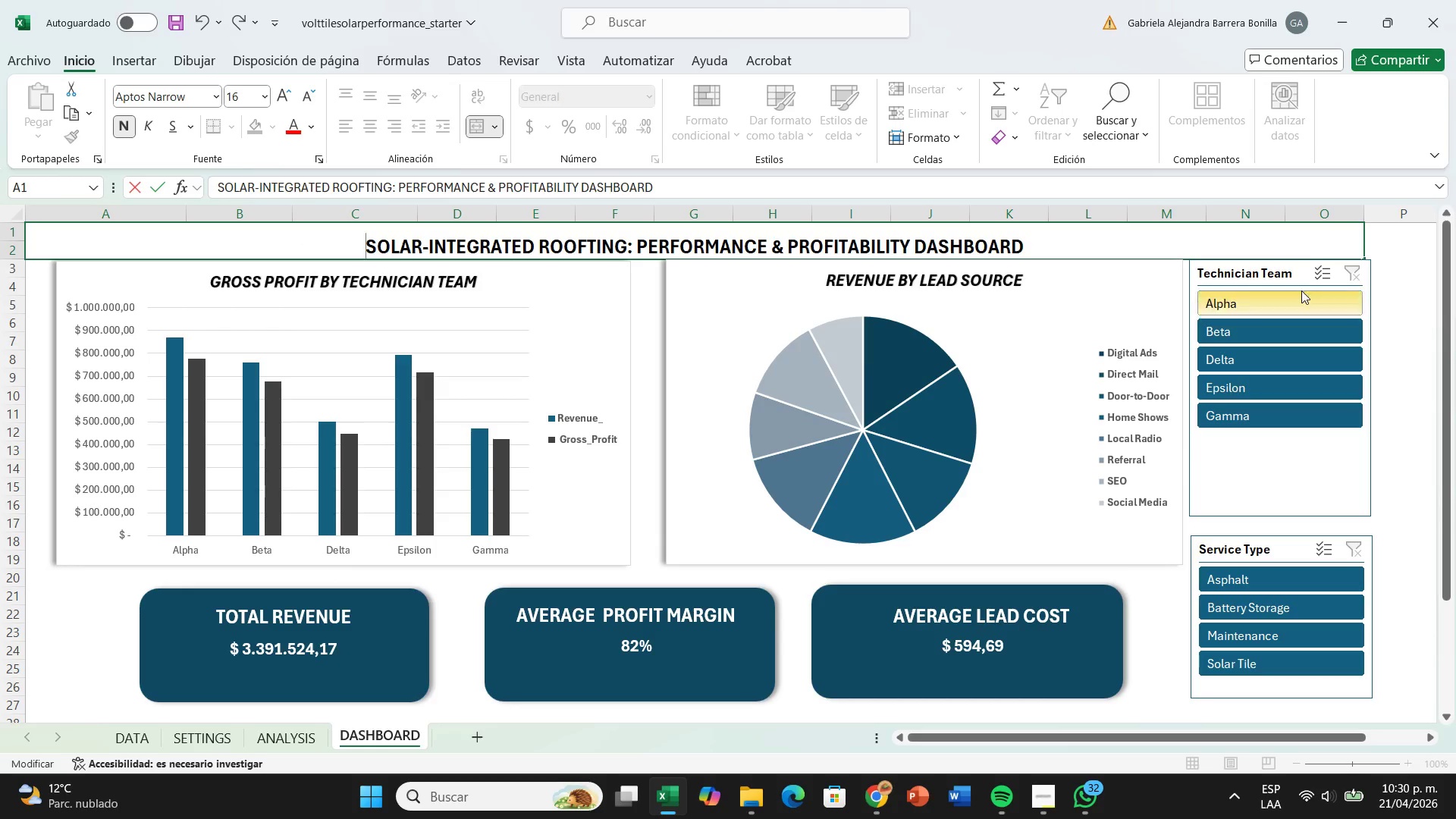 
left_click([1386, 290])
 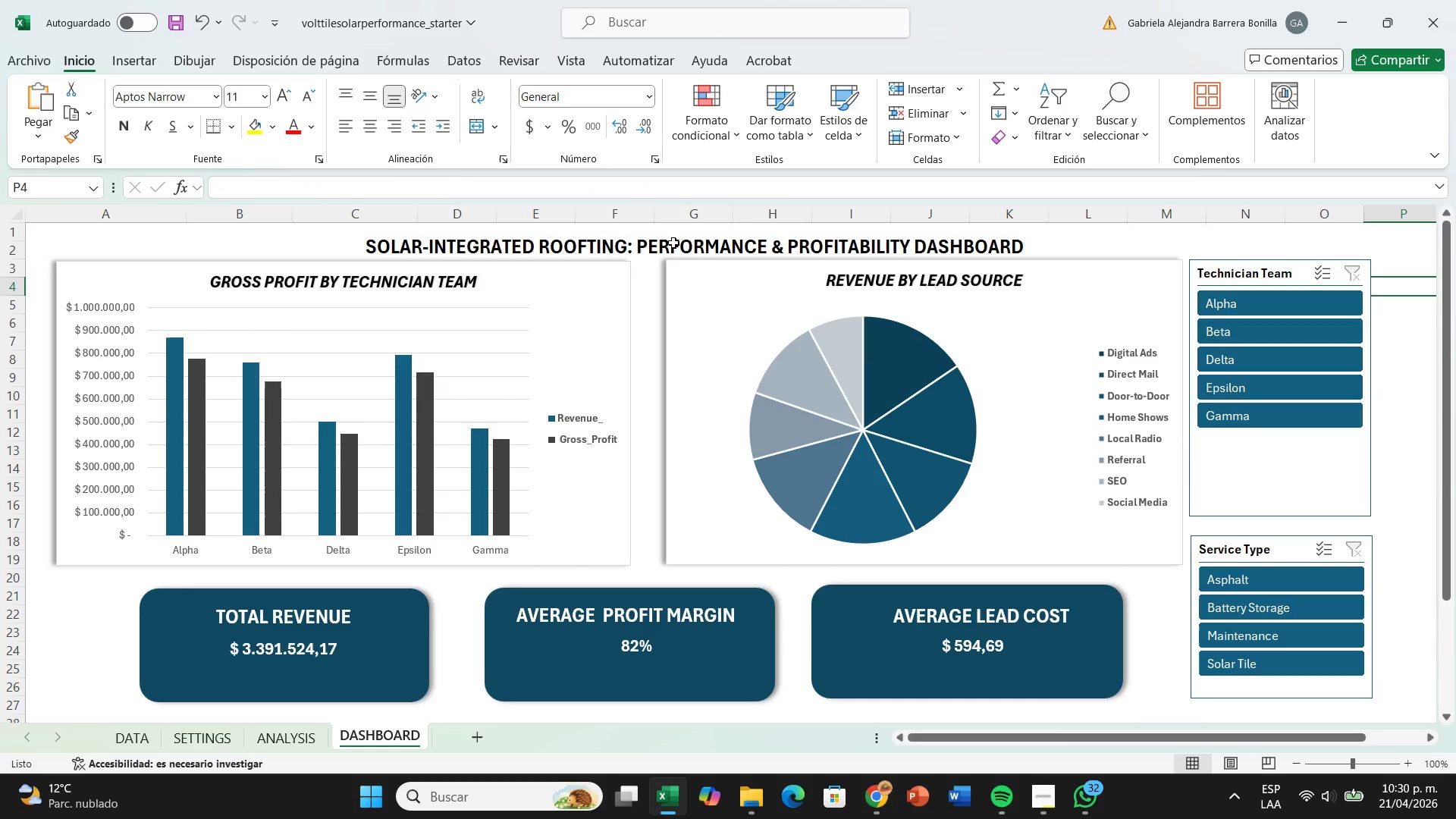 
left_click([673, 236])
 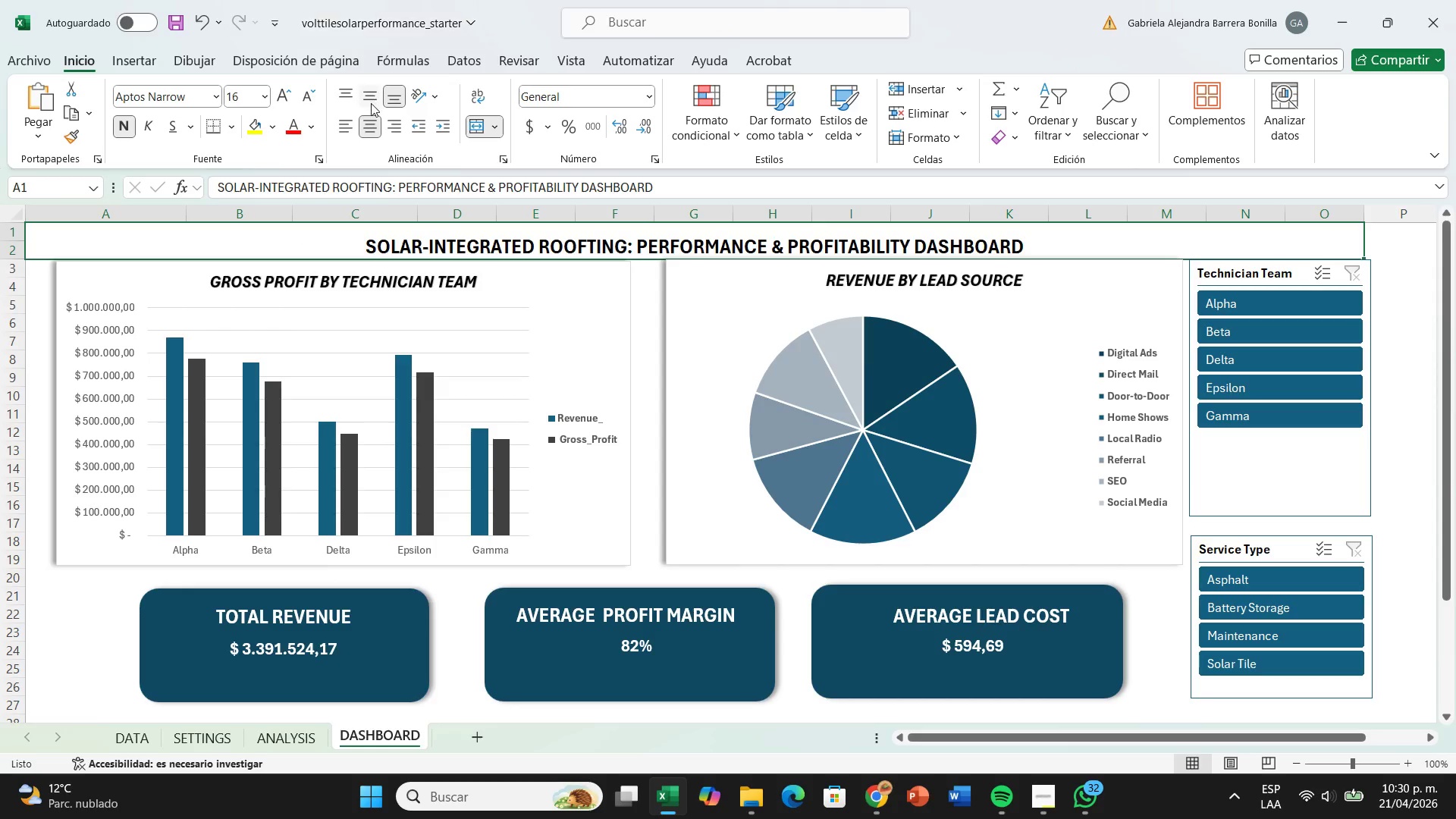 
left_click([371, 103])
 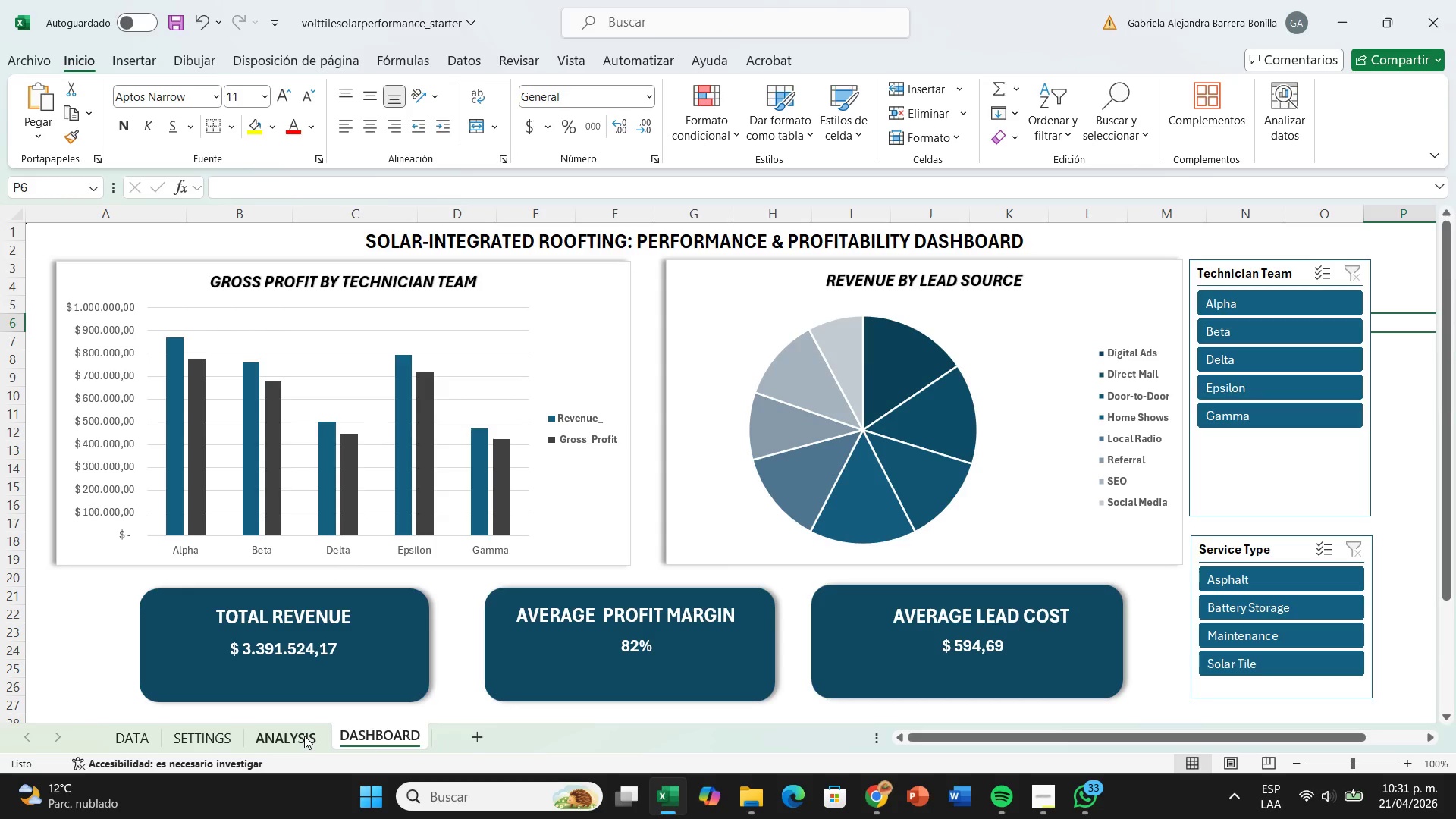 
wait(28.68)
 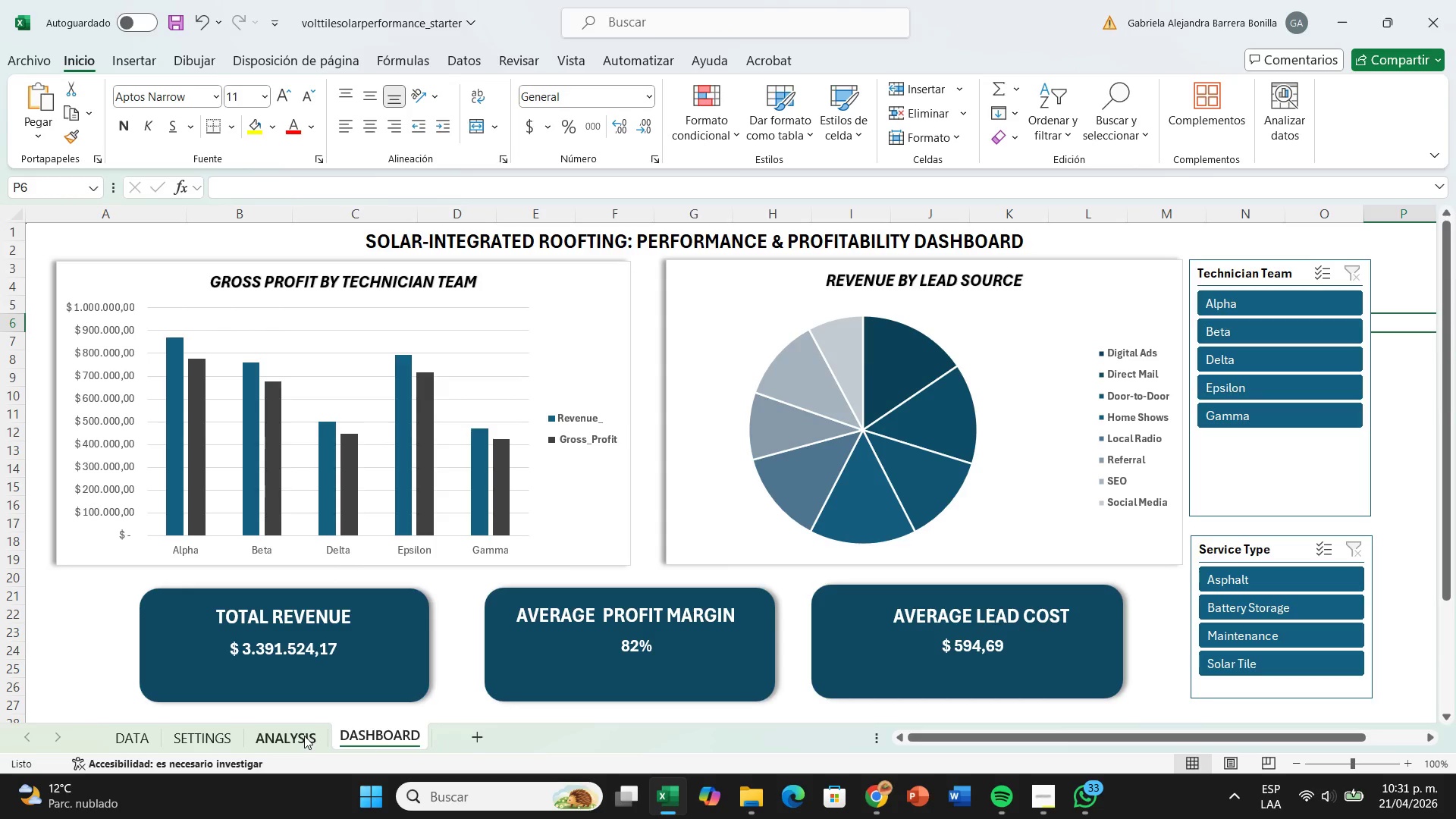 
mouse_move([488, 752])
 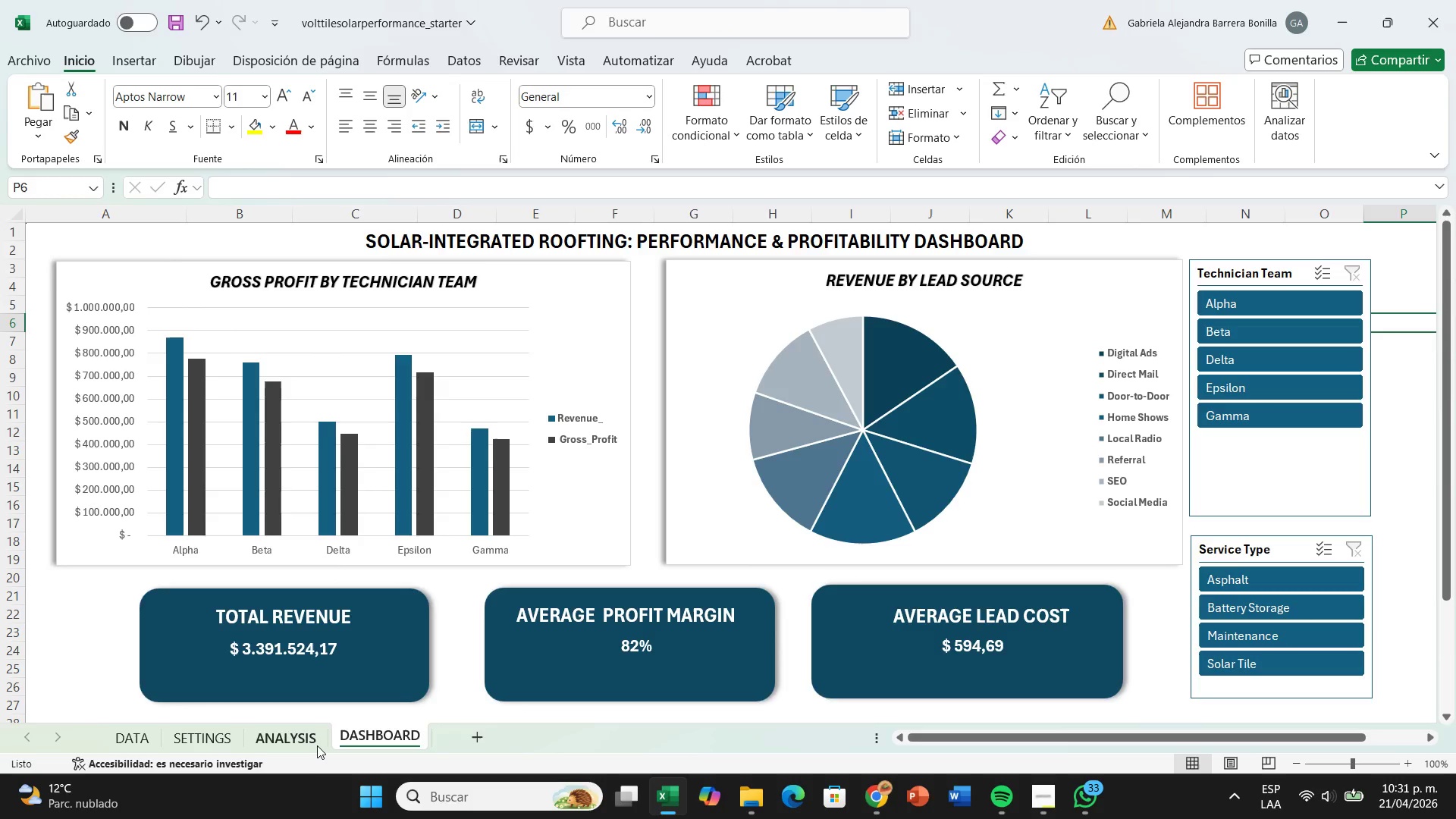 
left_click([317, 744])
 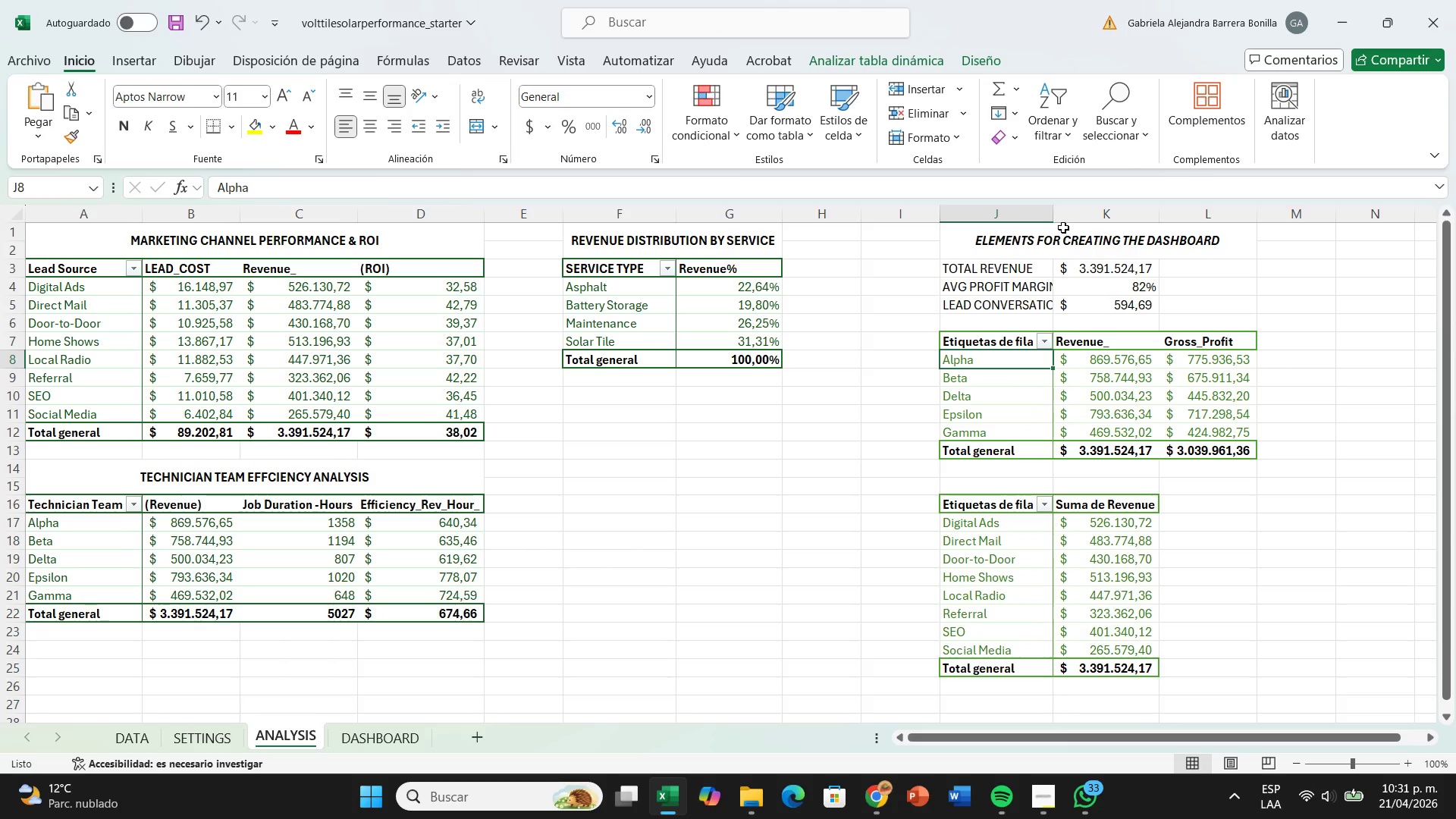 
left_click_drag(start_coordinate=[1056, 217], to_coordinate=[1084, 222])
 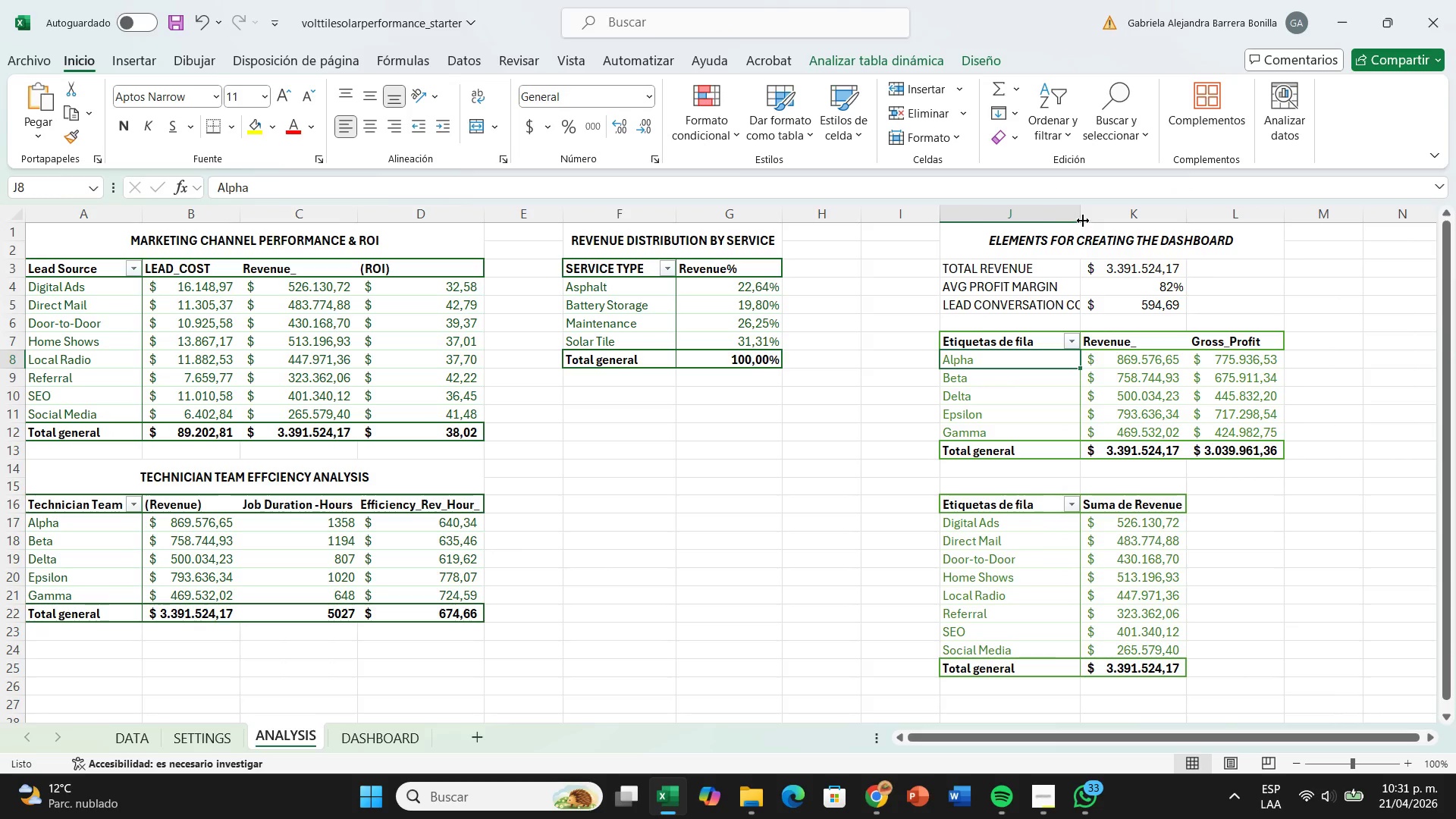 
left_click_drag(start_coordinate=[1083, 217], to_coordinate=[1106, 222])
 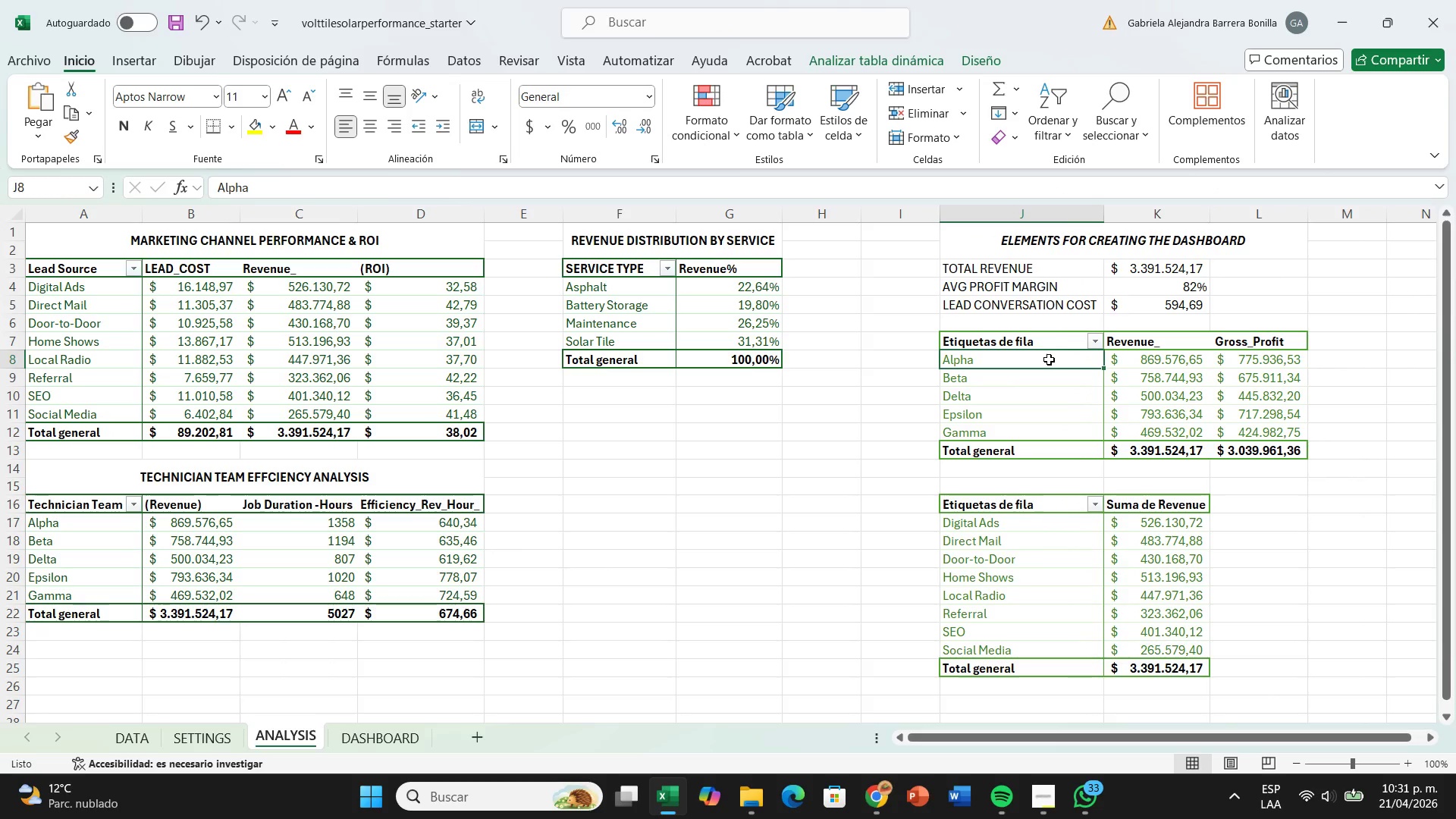 
left_click([1055, 339])
 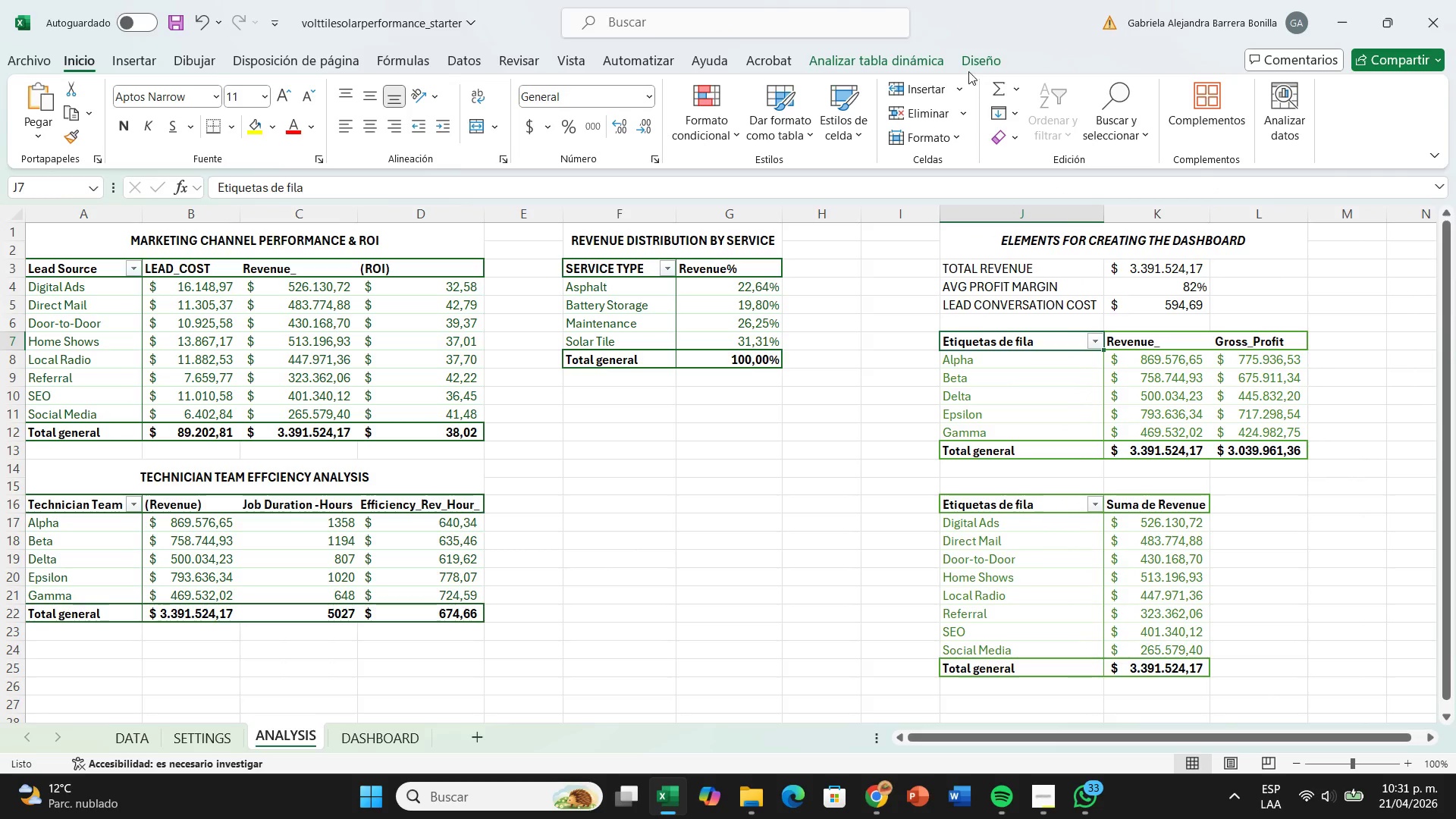 
left_click([930, 58])
 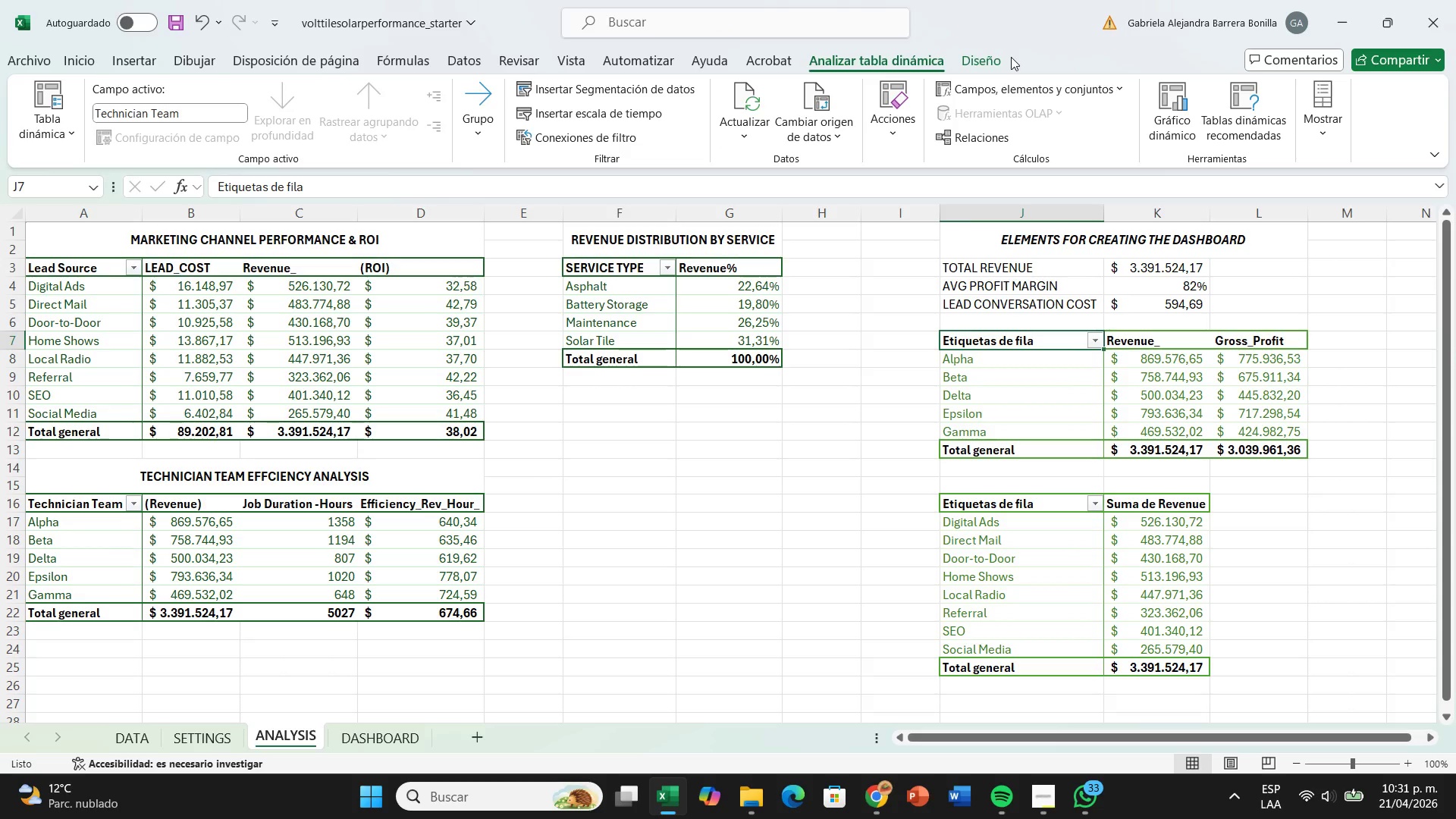 
left_click([977, 54])
 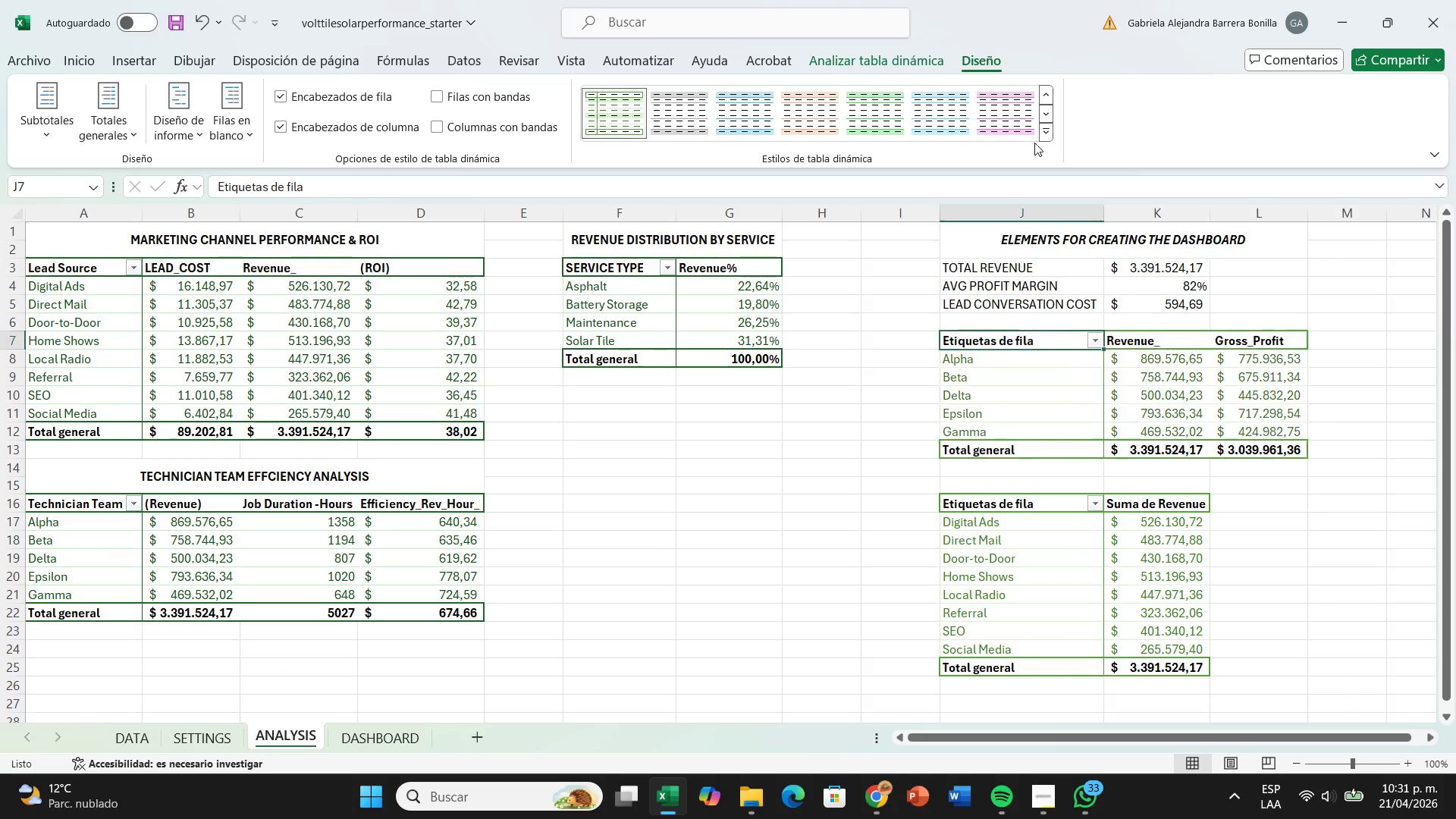 
left_click([1044, 134])
 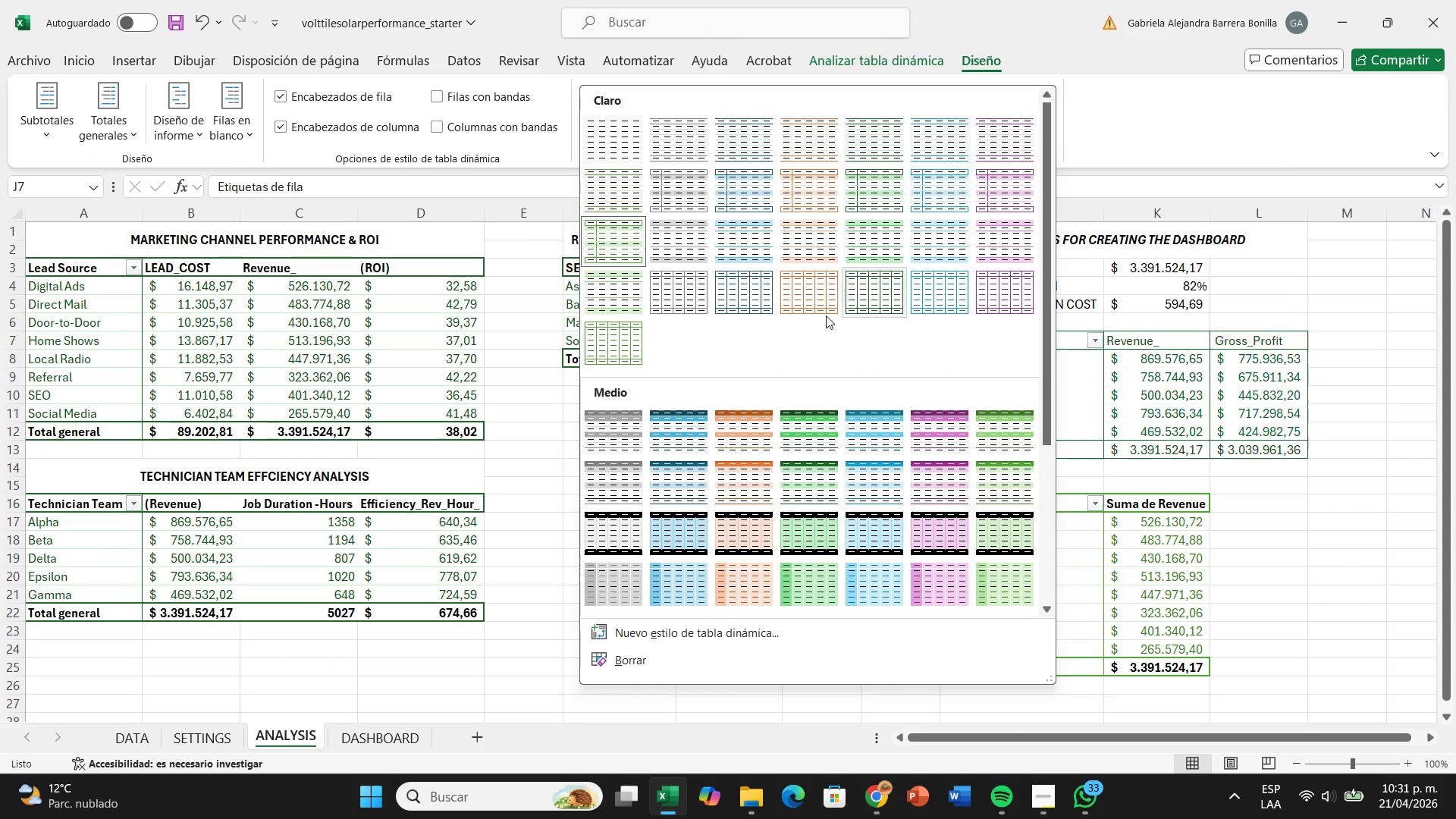 
mouse_move([758, 305])
 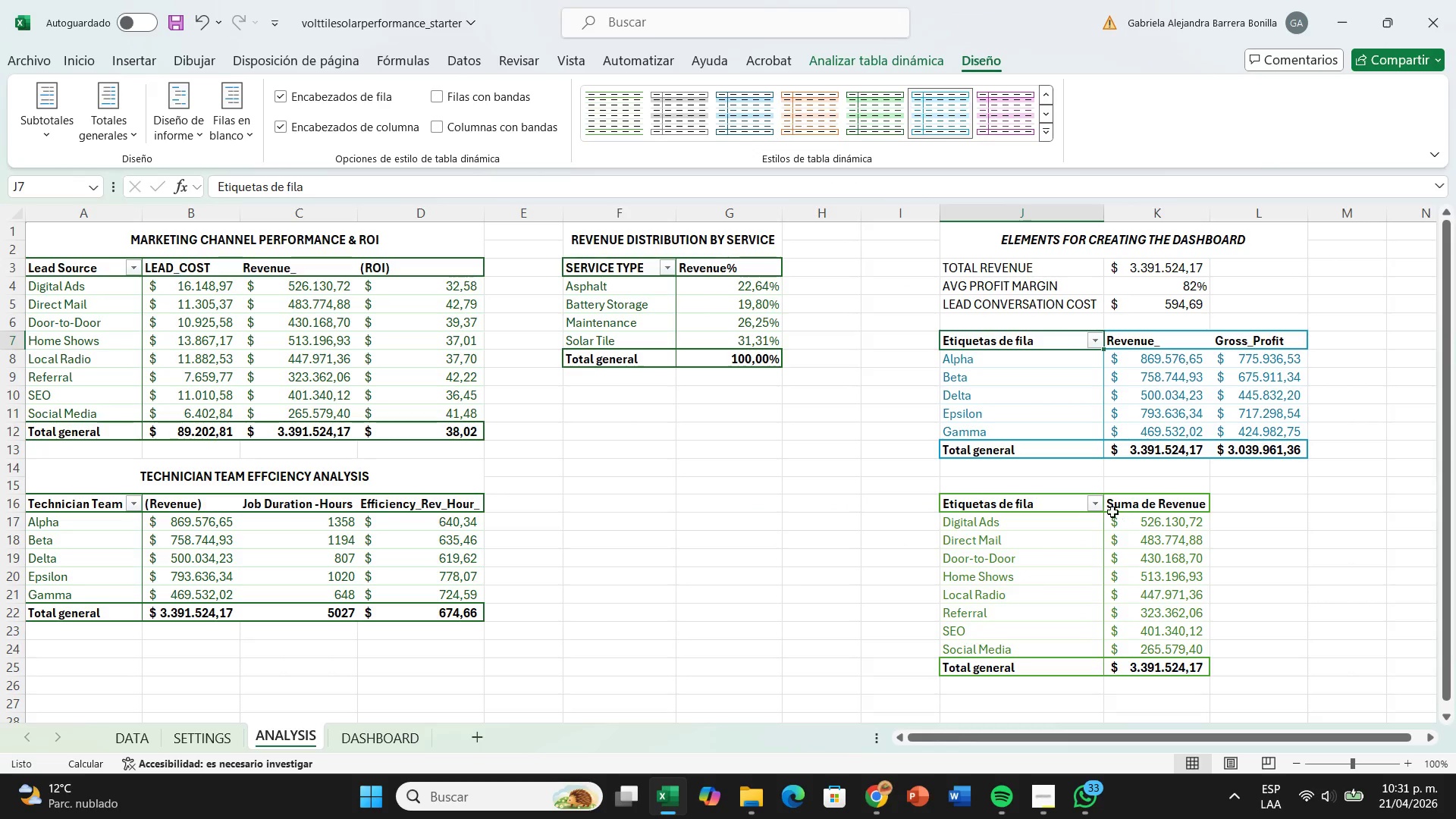 
left_click([1081, 499])
 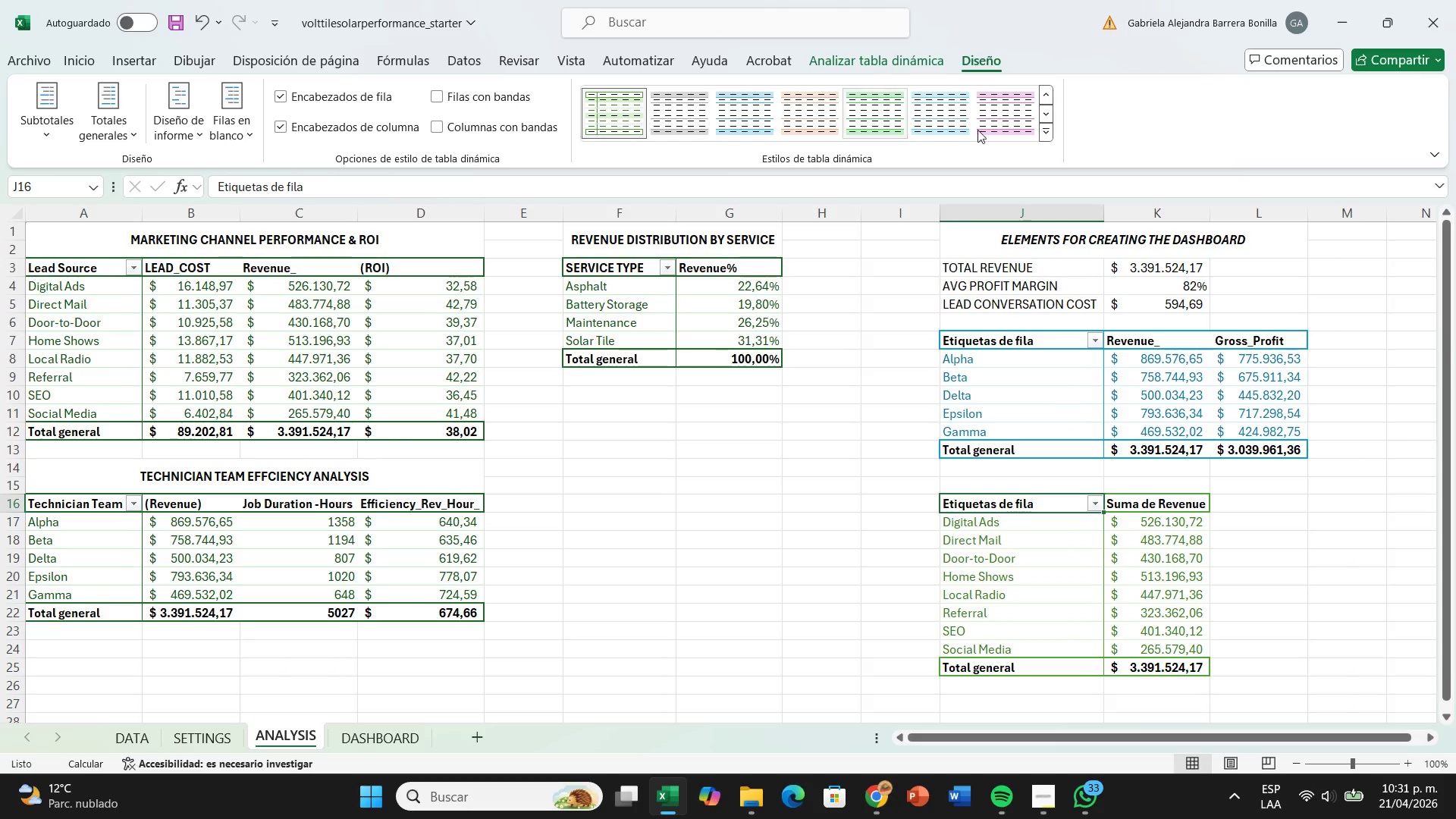 
left_click([1047, 136])
 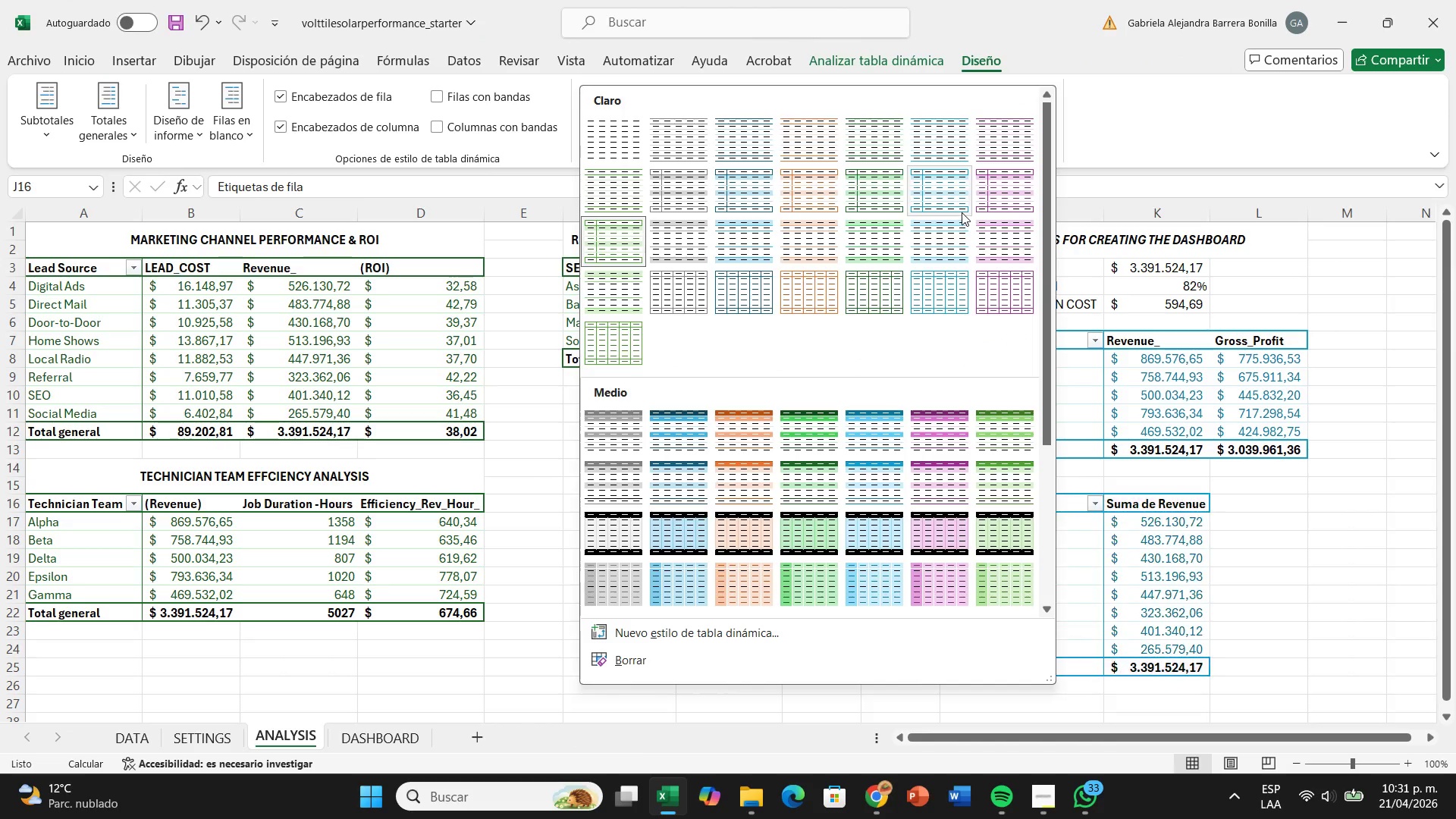 
left_click([962, 211])
 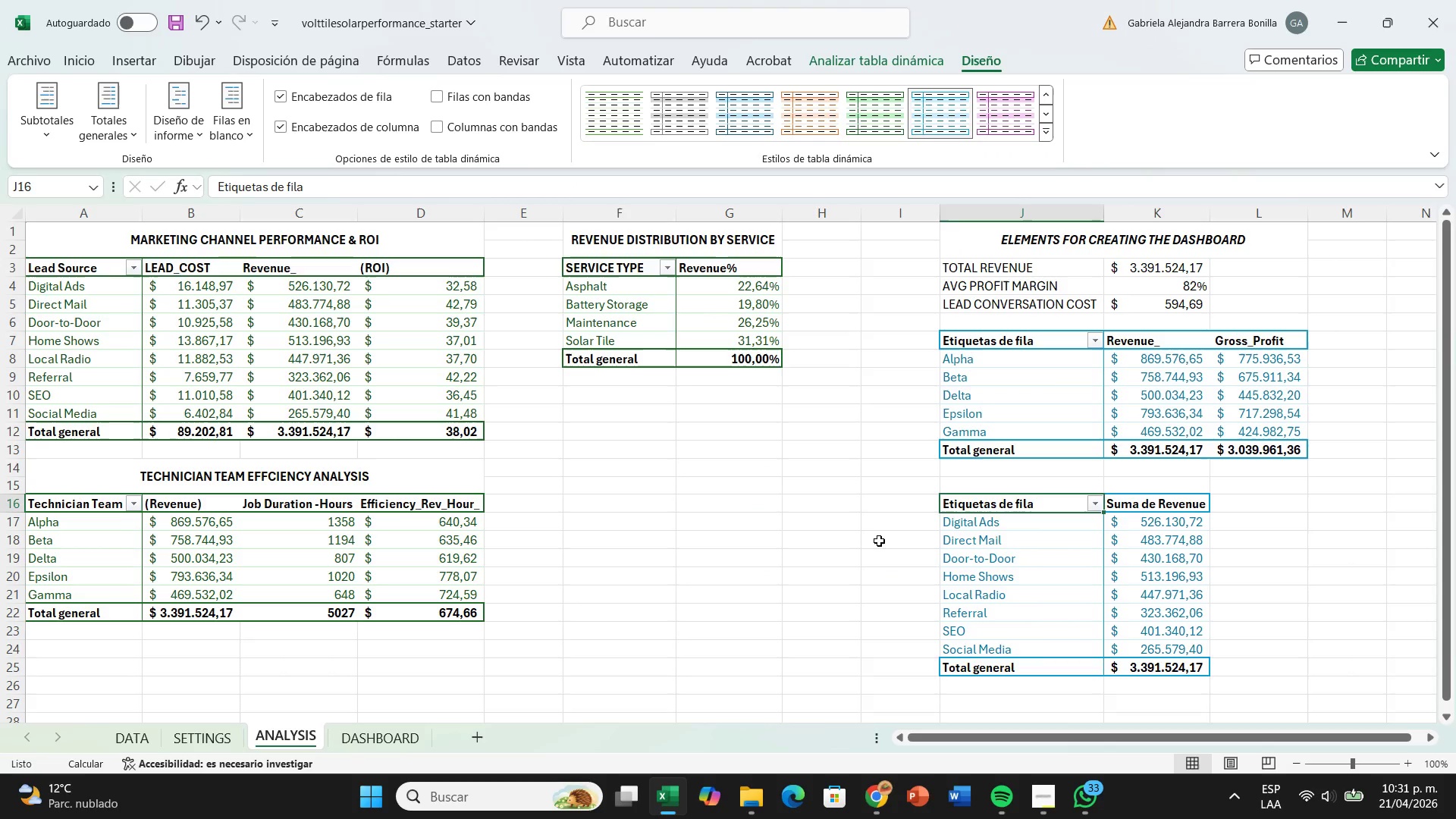 
left_click([353, 737])
 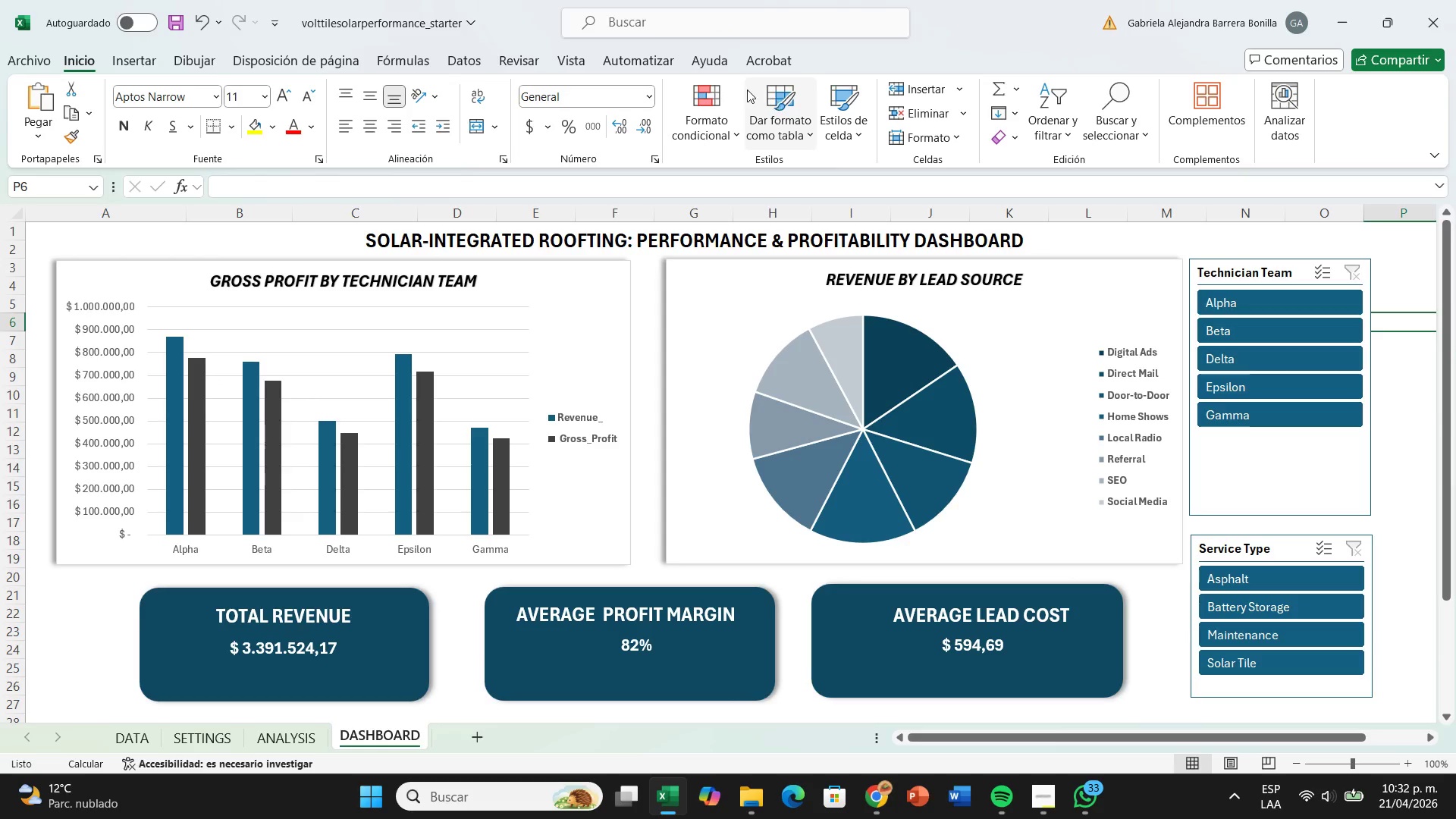 
wait(34.92)
 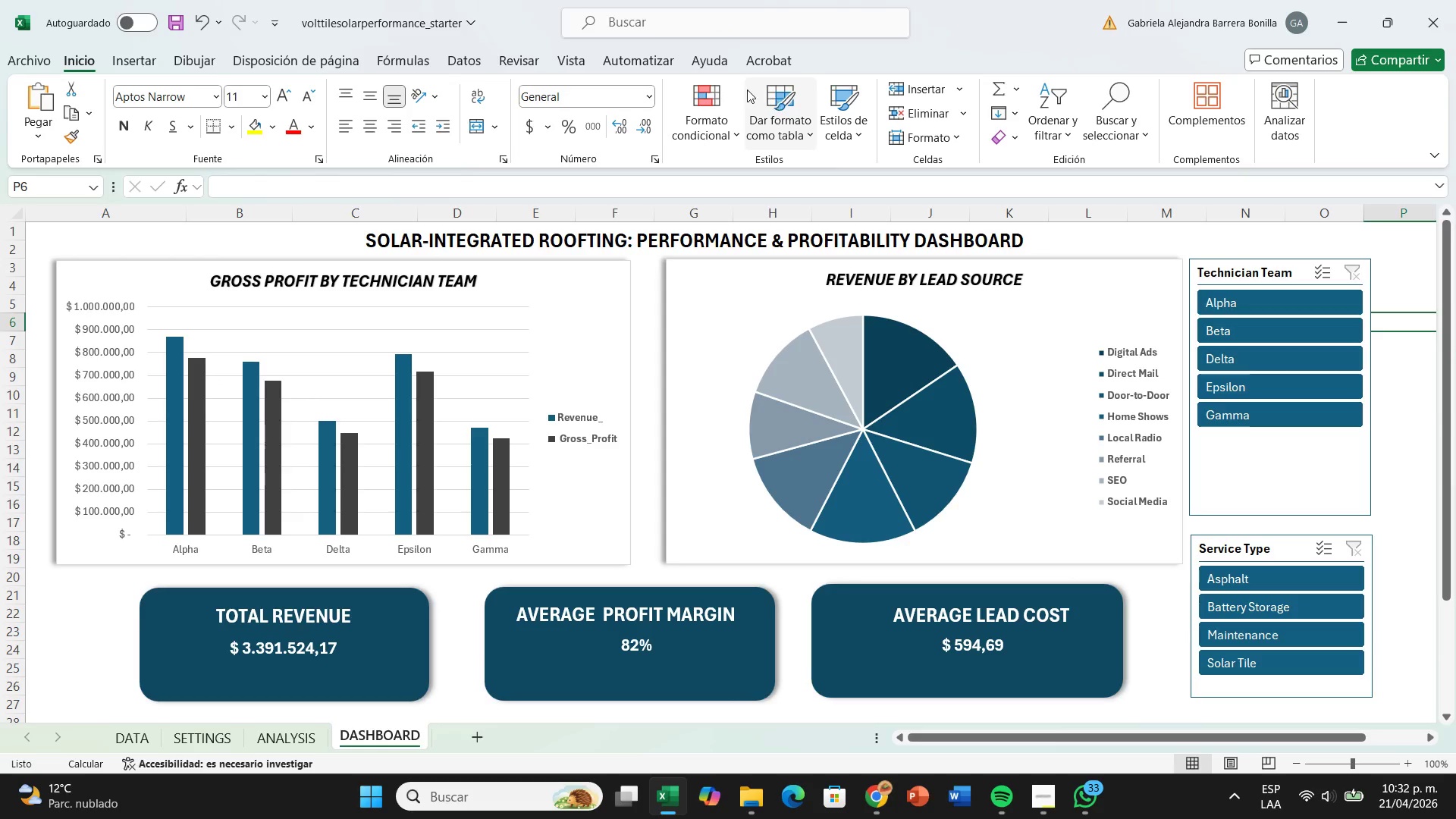 
left_click([581, 58])
 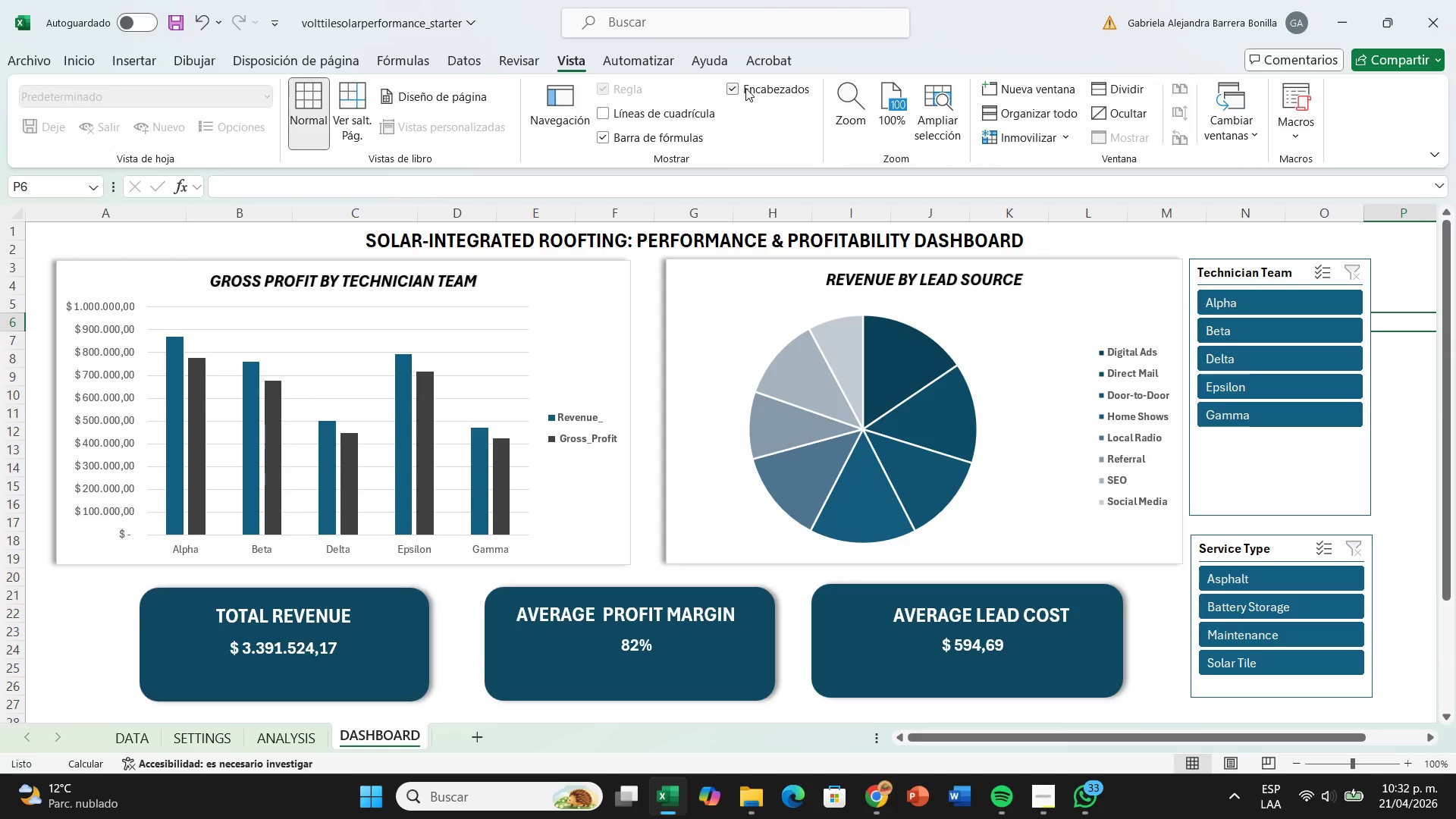 
left_click([739, 85])
 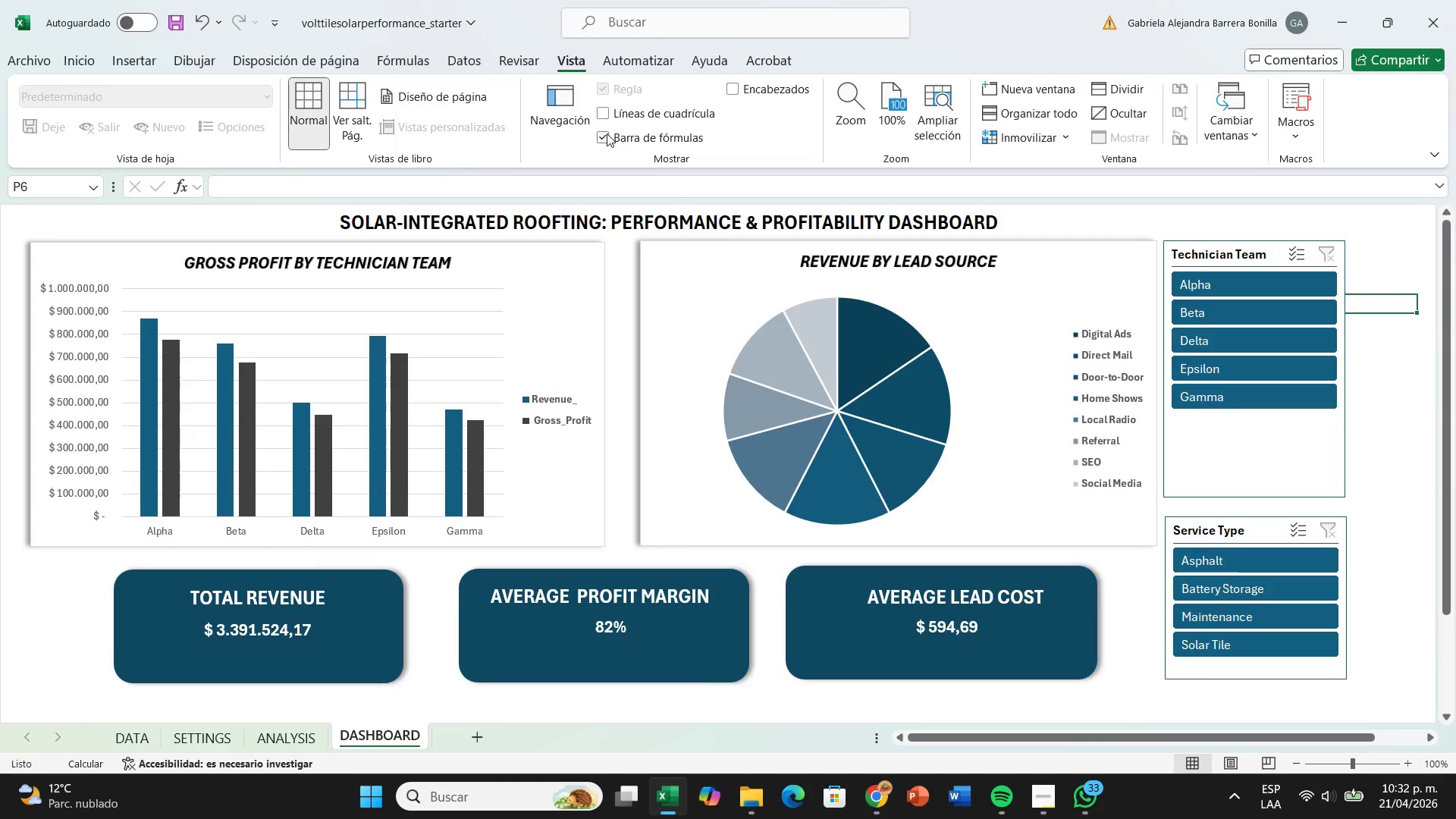 
left_click([607, 133])
 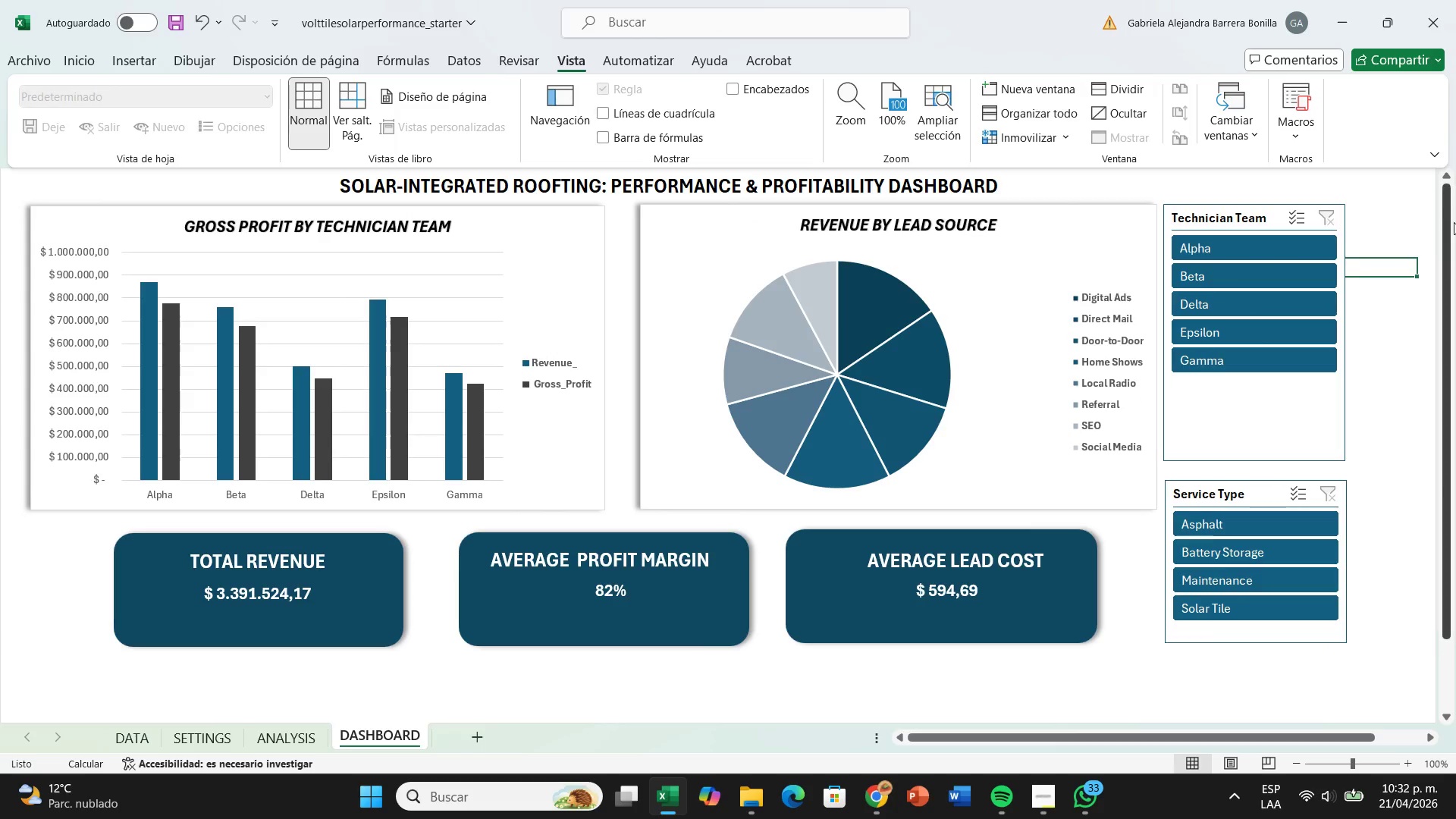 
left_click_drag(start_coordinate=[1452, 225], to_coordinate=[1451, 207])
 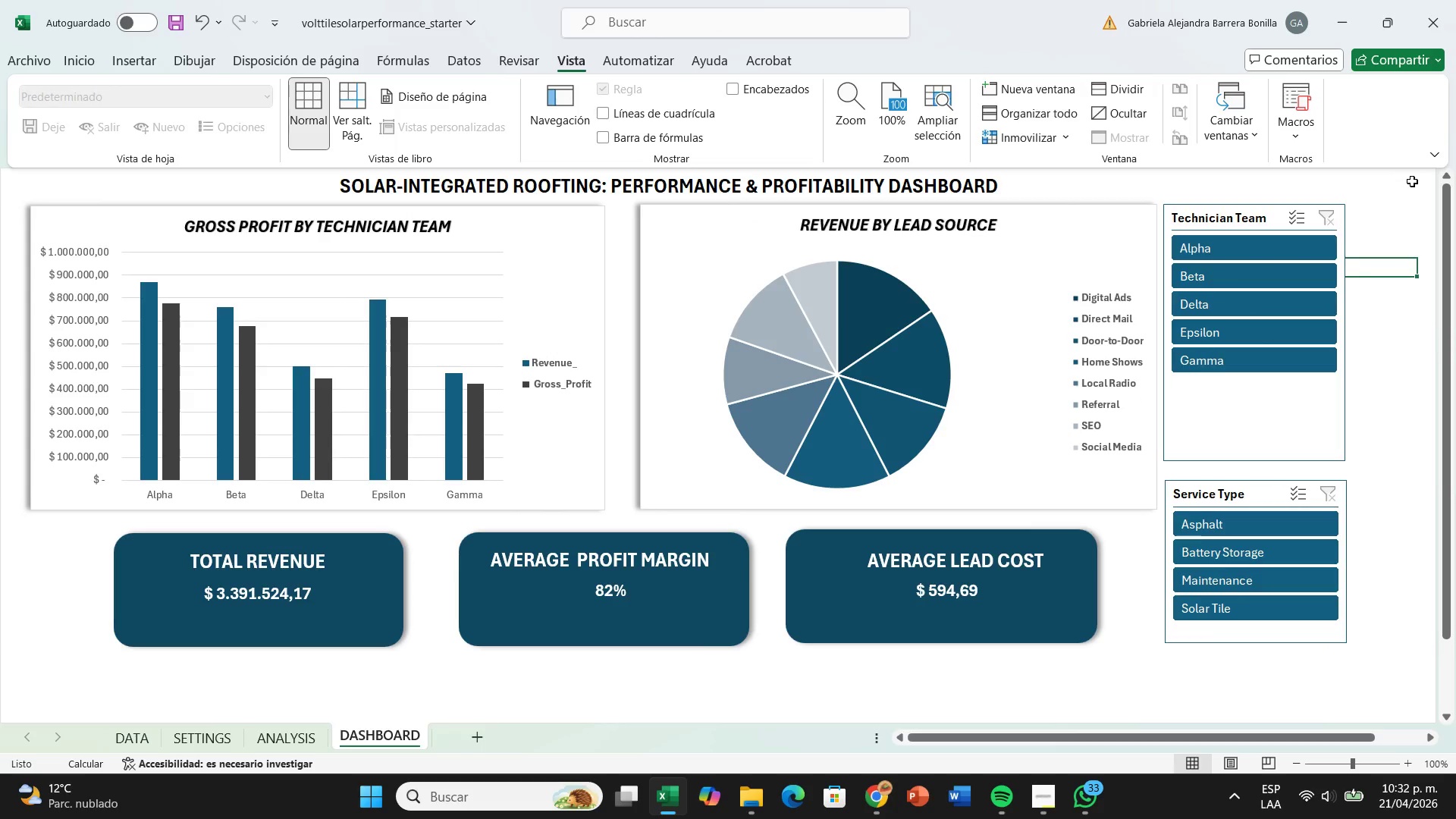 
left_click([1412, 181])
 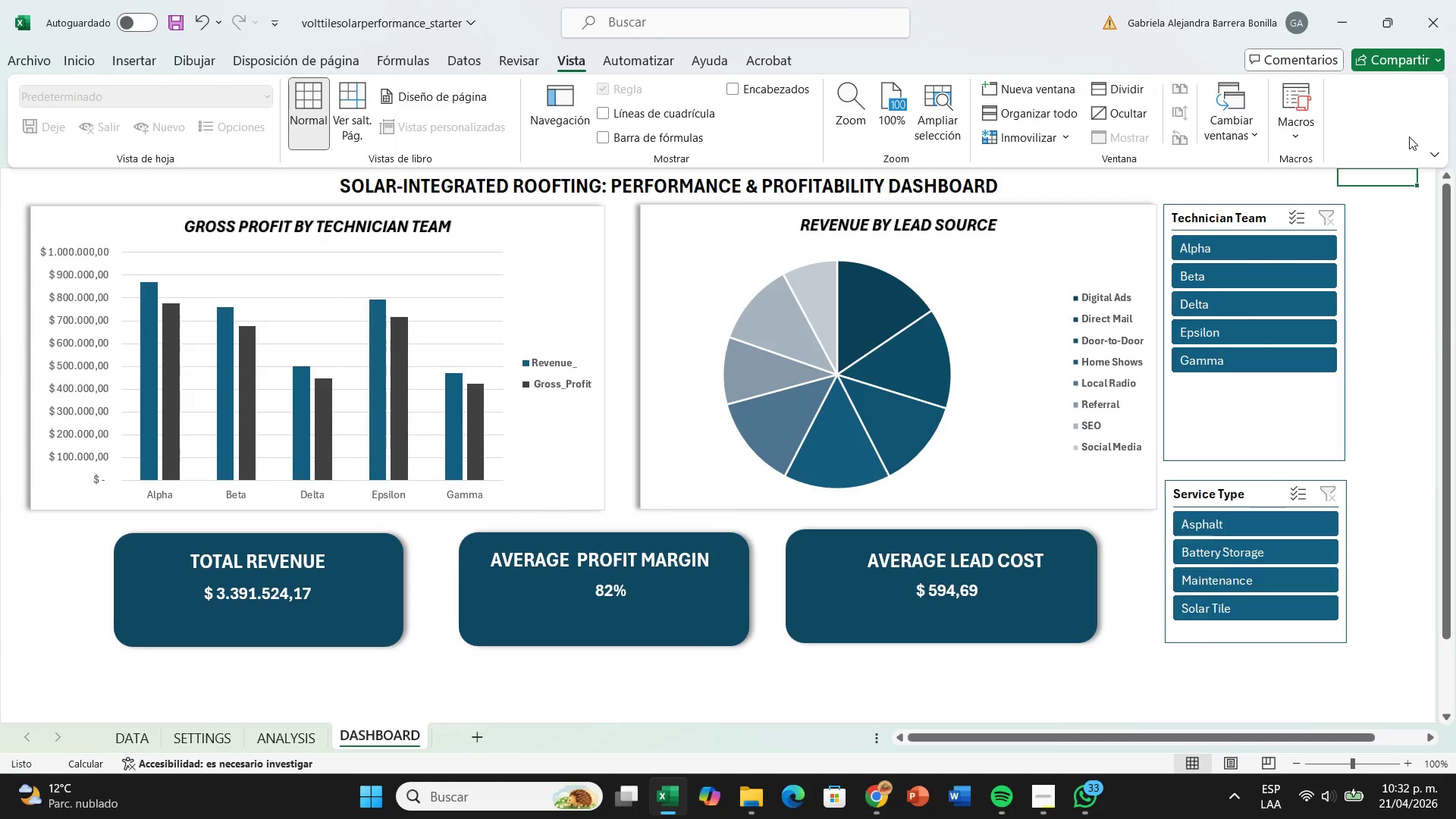 
left_click([1409, 136])
 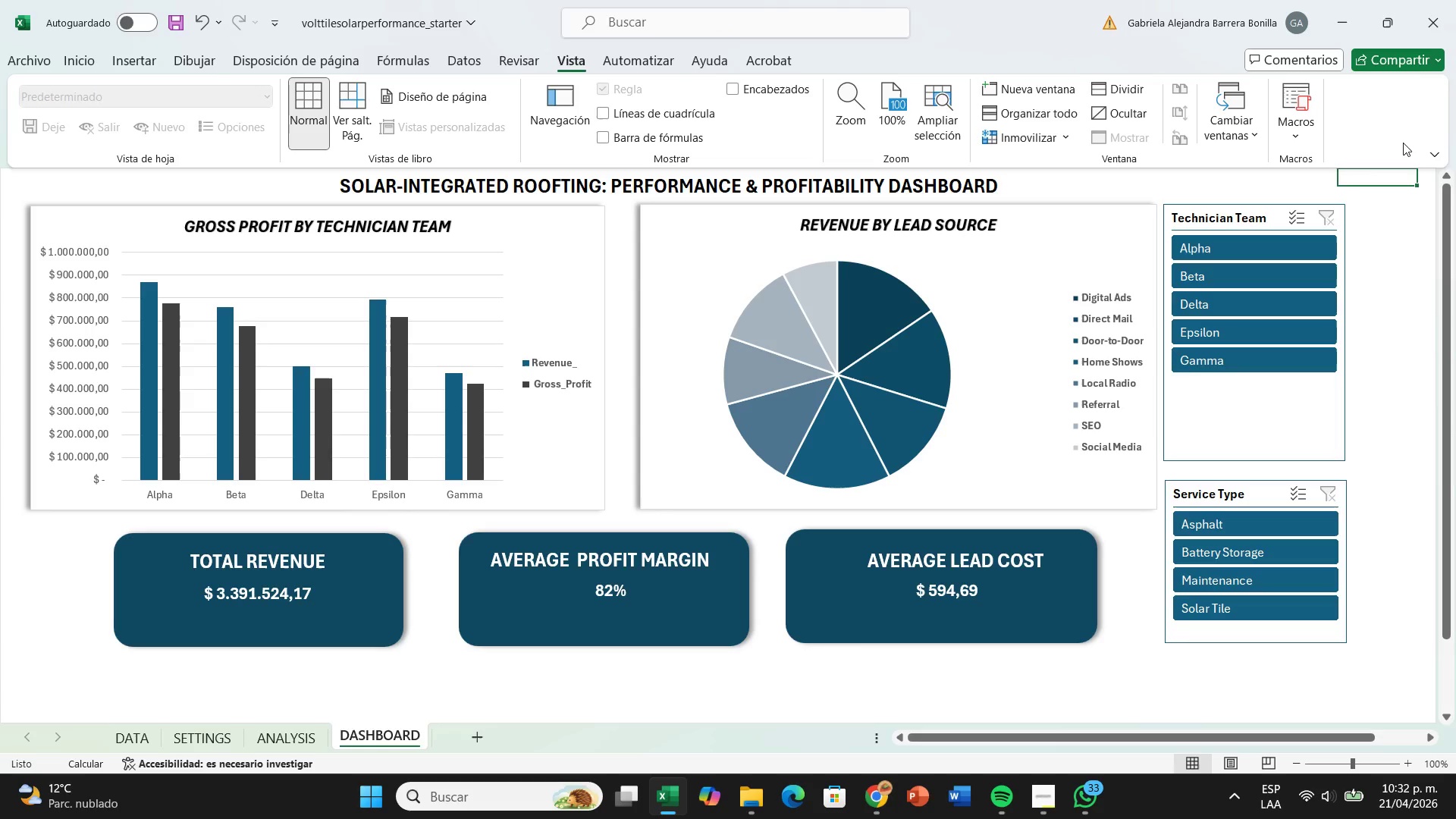 
wait(12.12)
 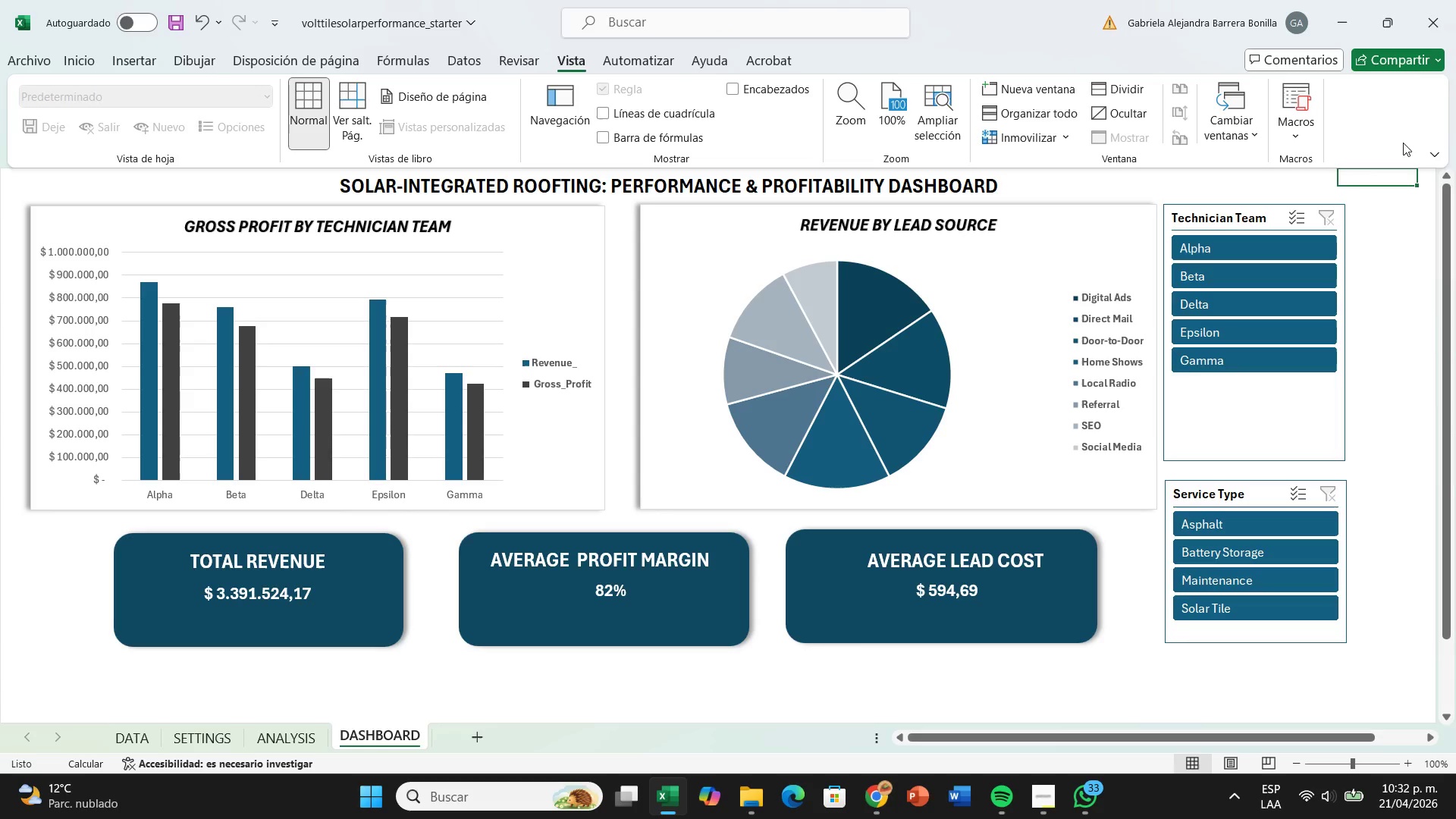 
left_click([135, 730])
 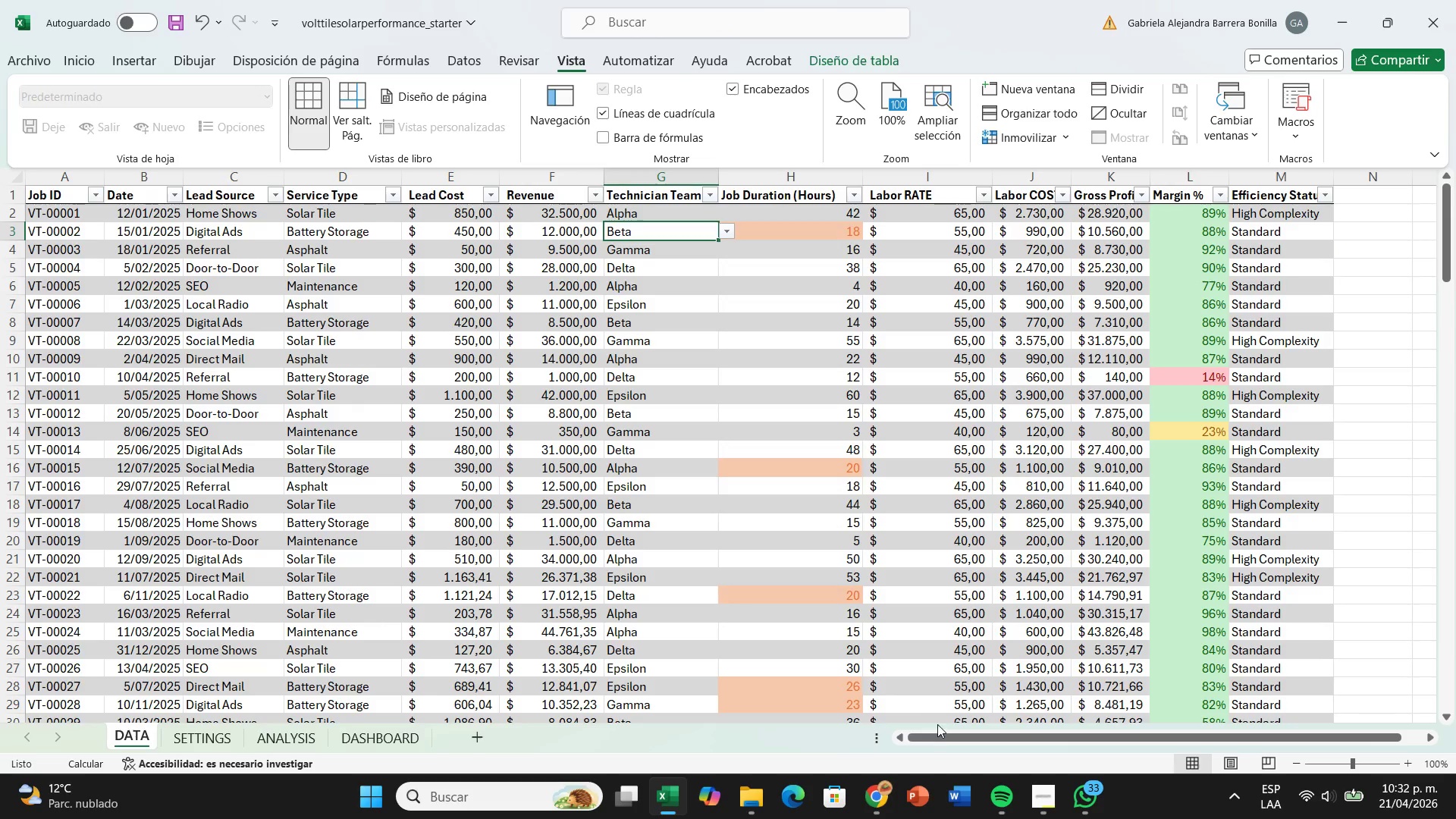 
left_click_drag(start_coordinate=[937, 741], to_coordinate=[867, 756])
 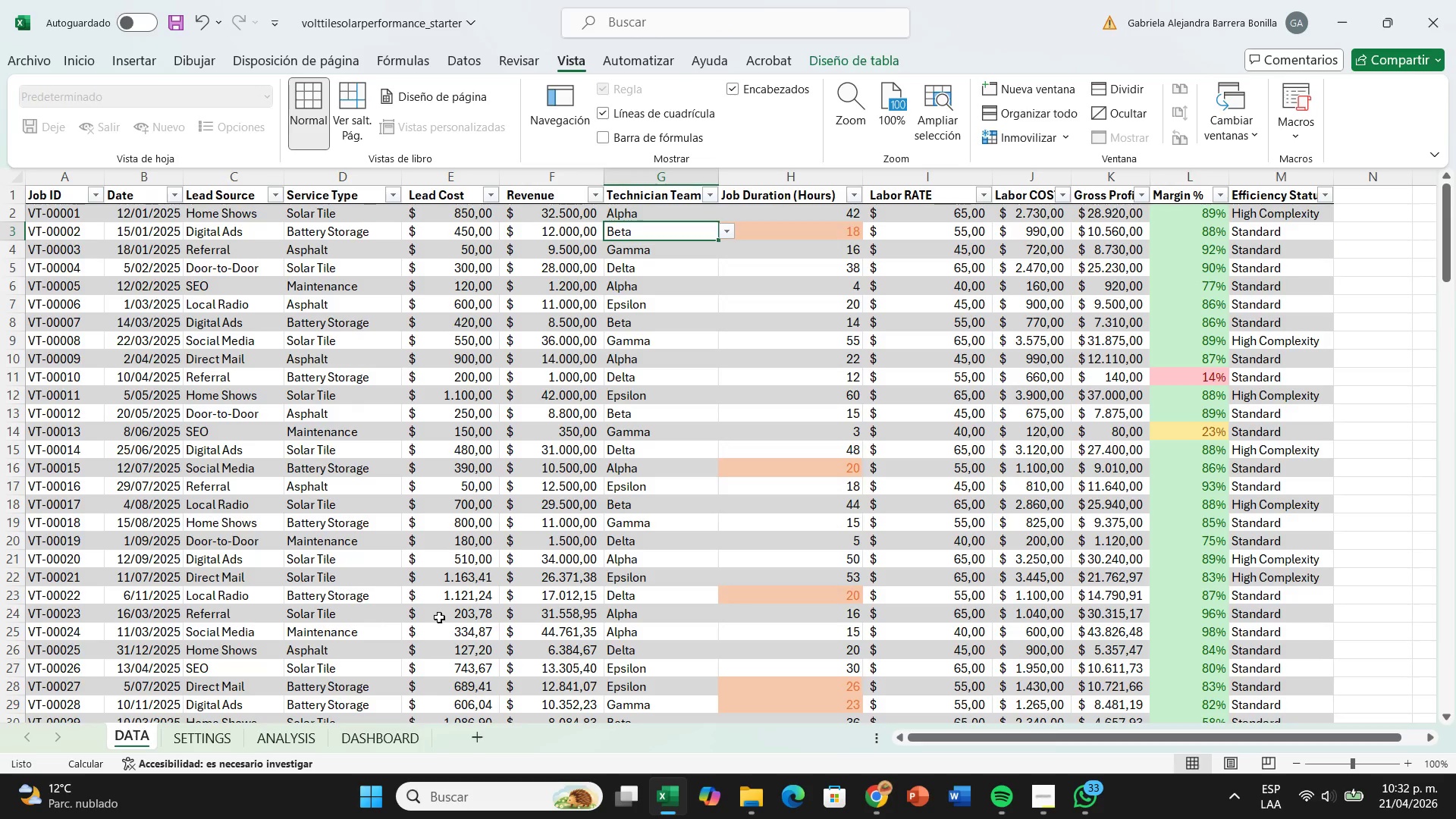 
scroll: coordinate [759, 547], scroll_direction: down, amount: 14.0
 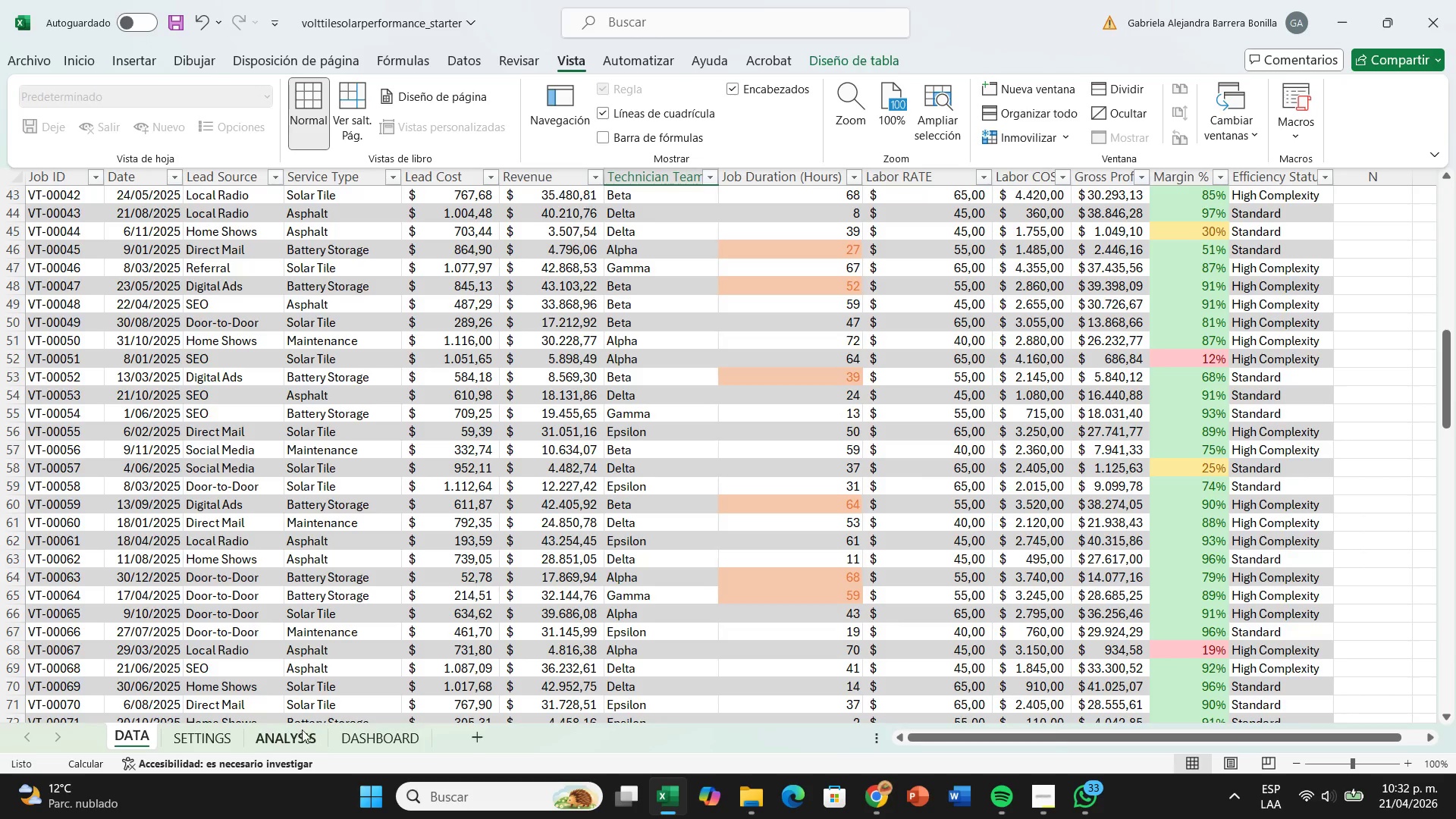 
left_click([188, 748])
 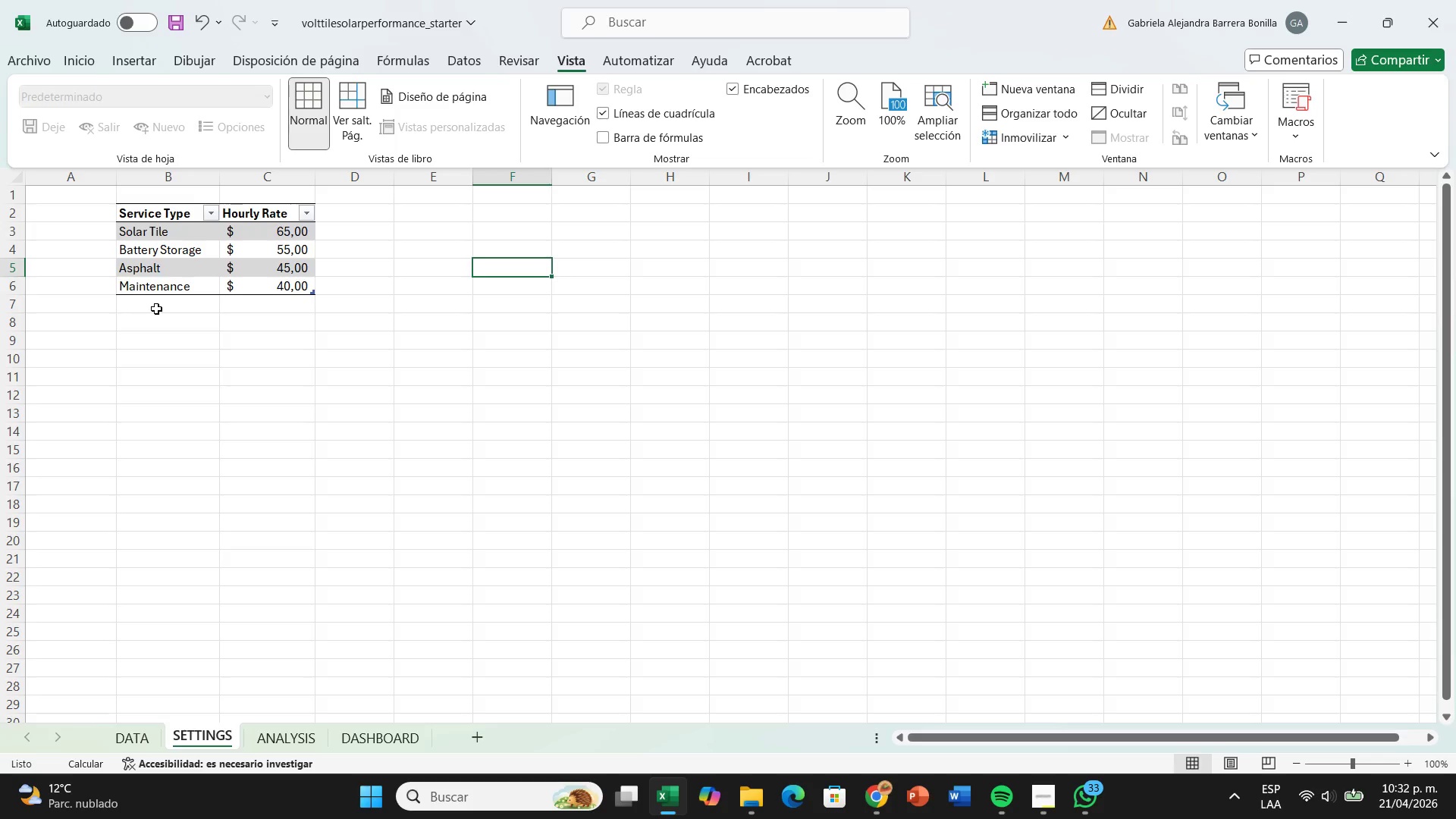 
left_click([329, 345])
 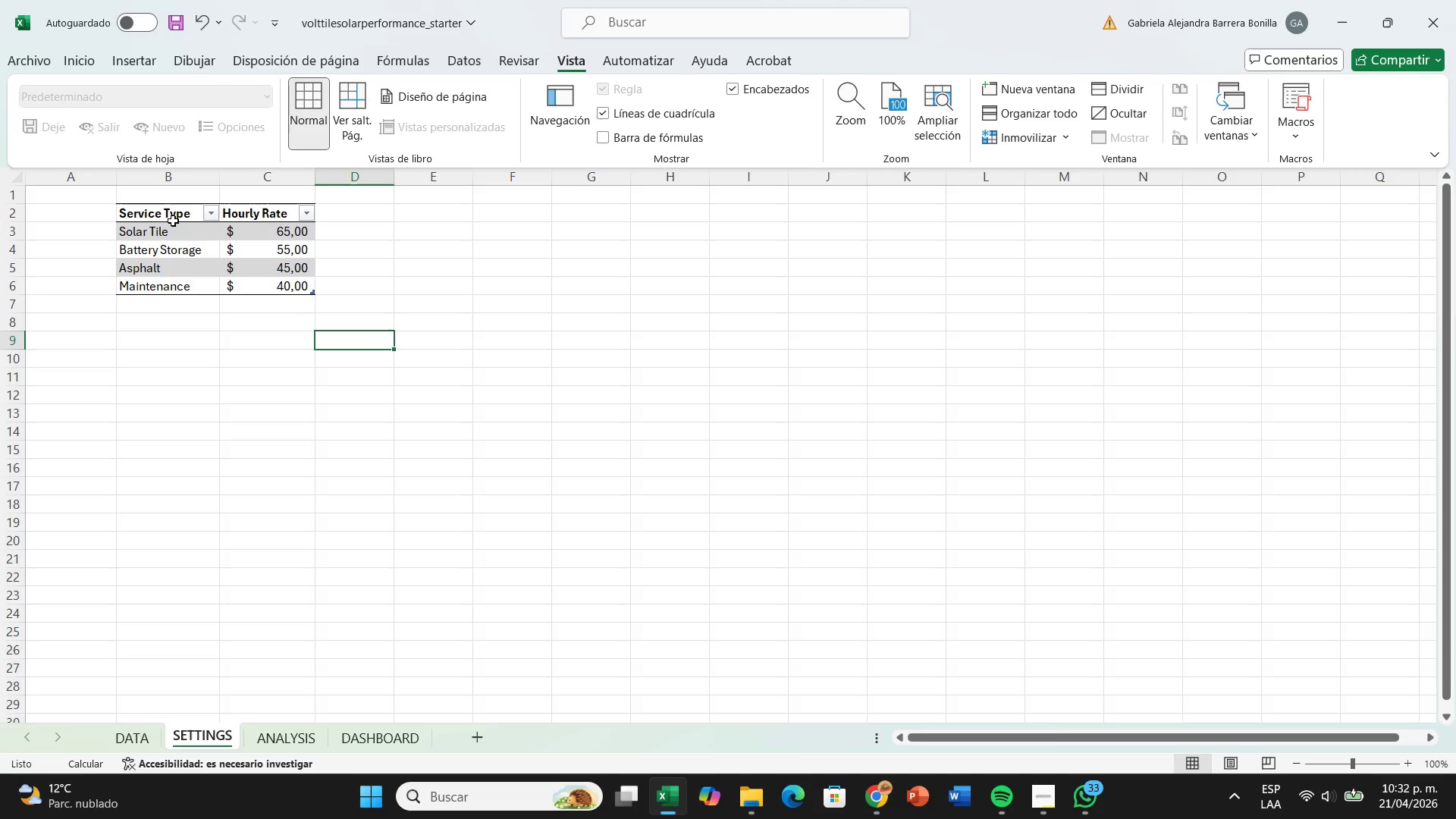 
wait(8.62)
 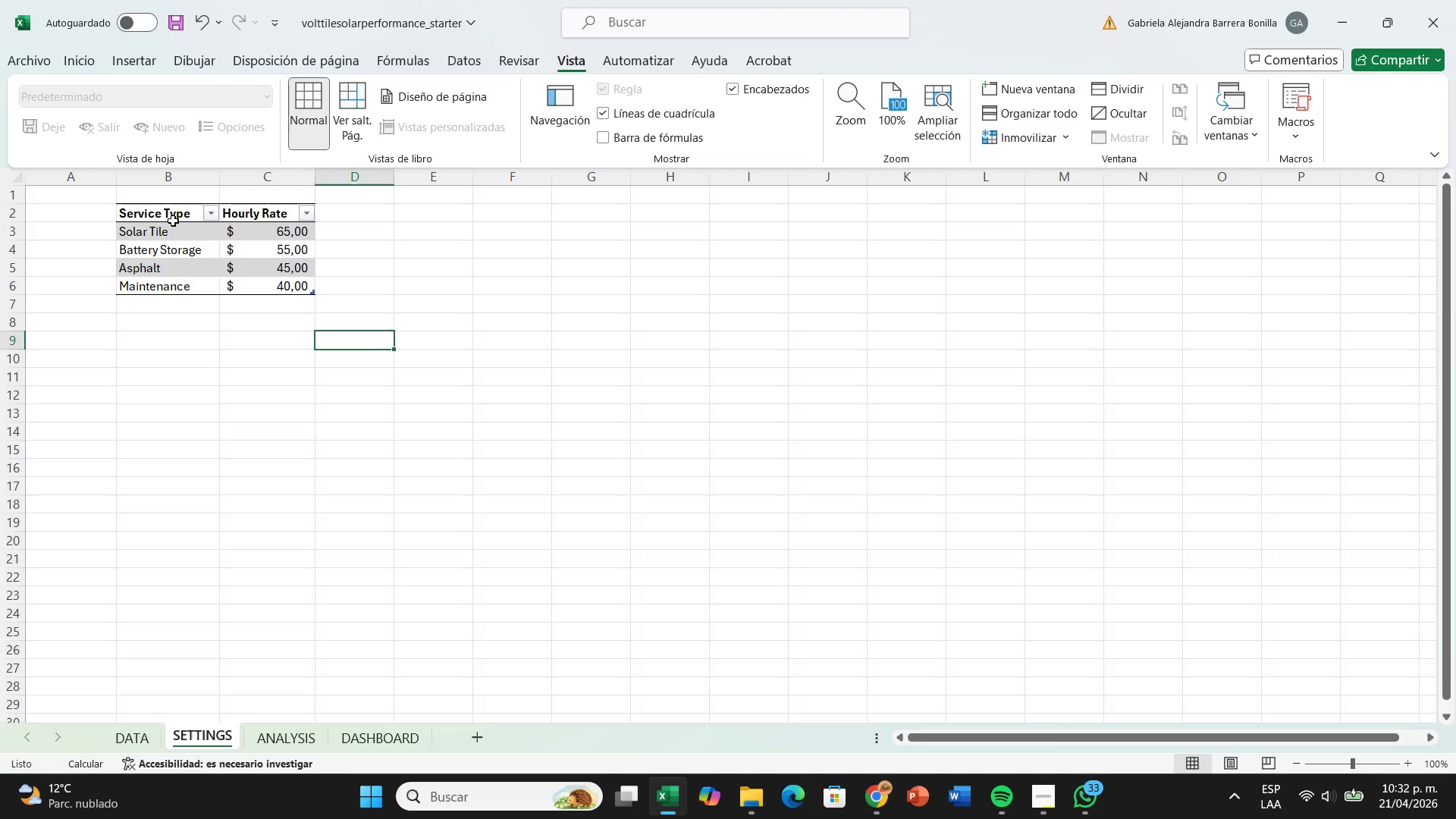 
left_click([392, 732])
 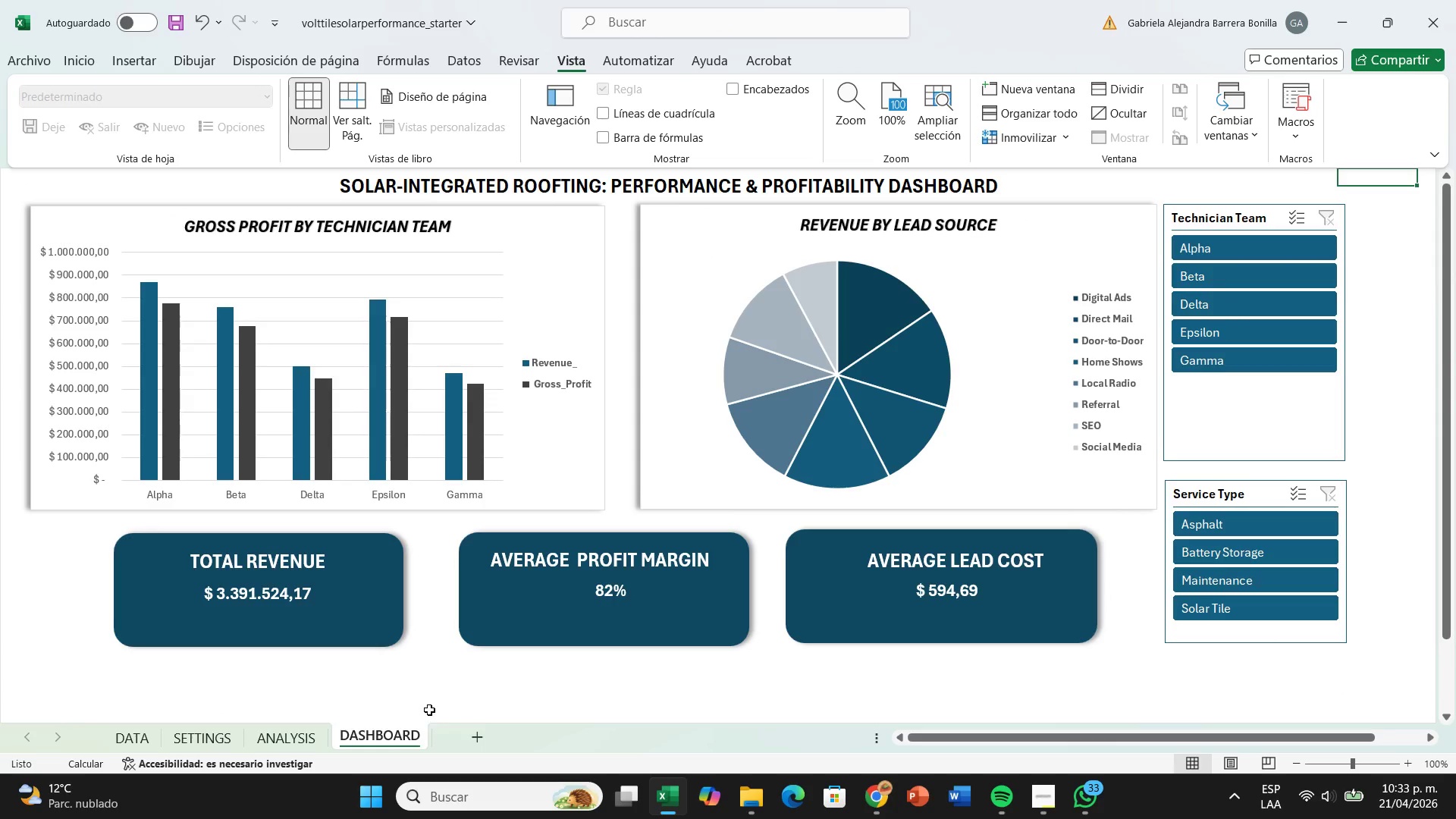 
scroll: coordinate [429, 710], scroll_direction: up, amount: 1.0
 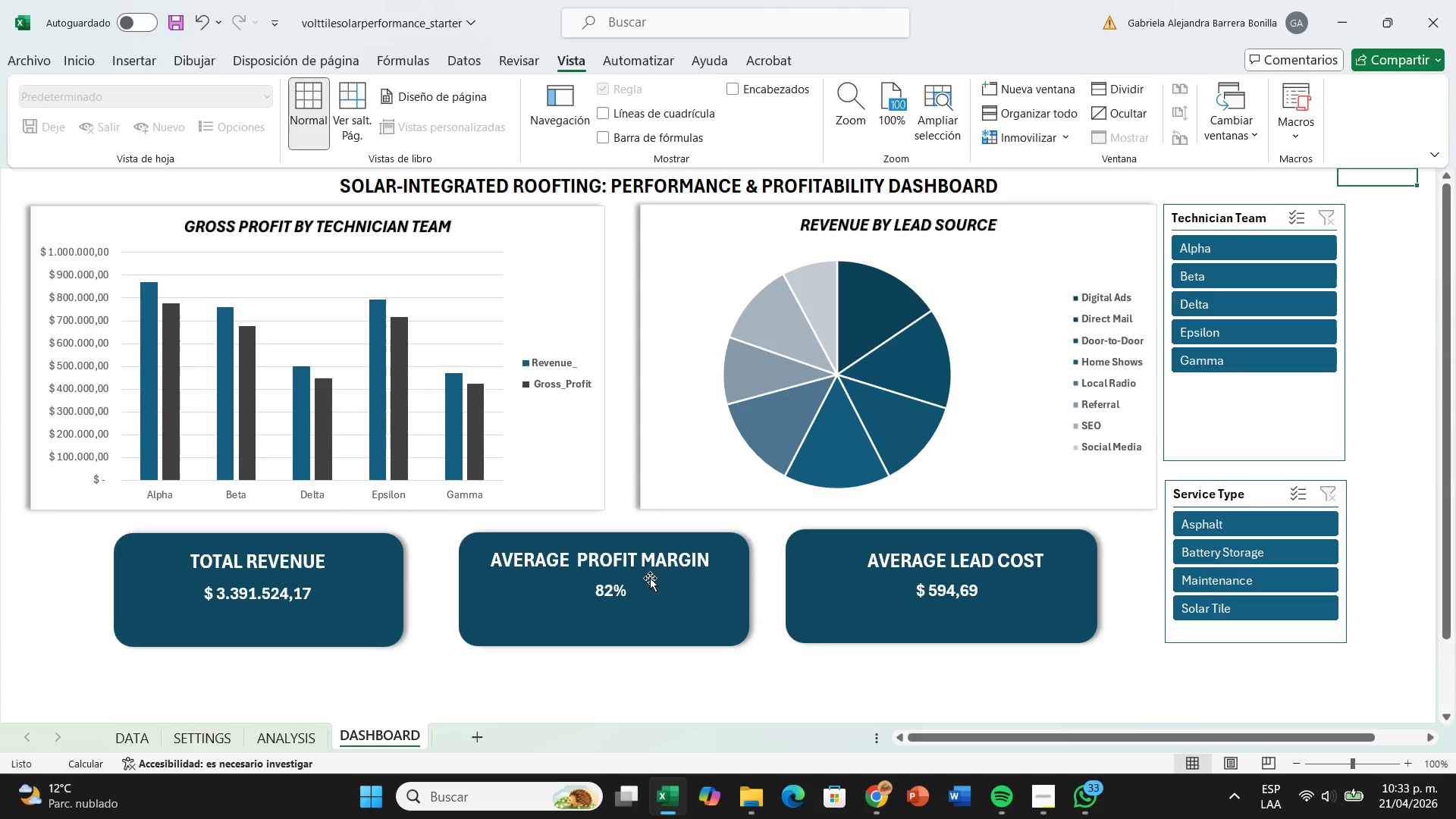 
left_click_drag(start_coordinate=[1455, 592], to_coordinate=[1455, 548])
 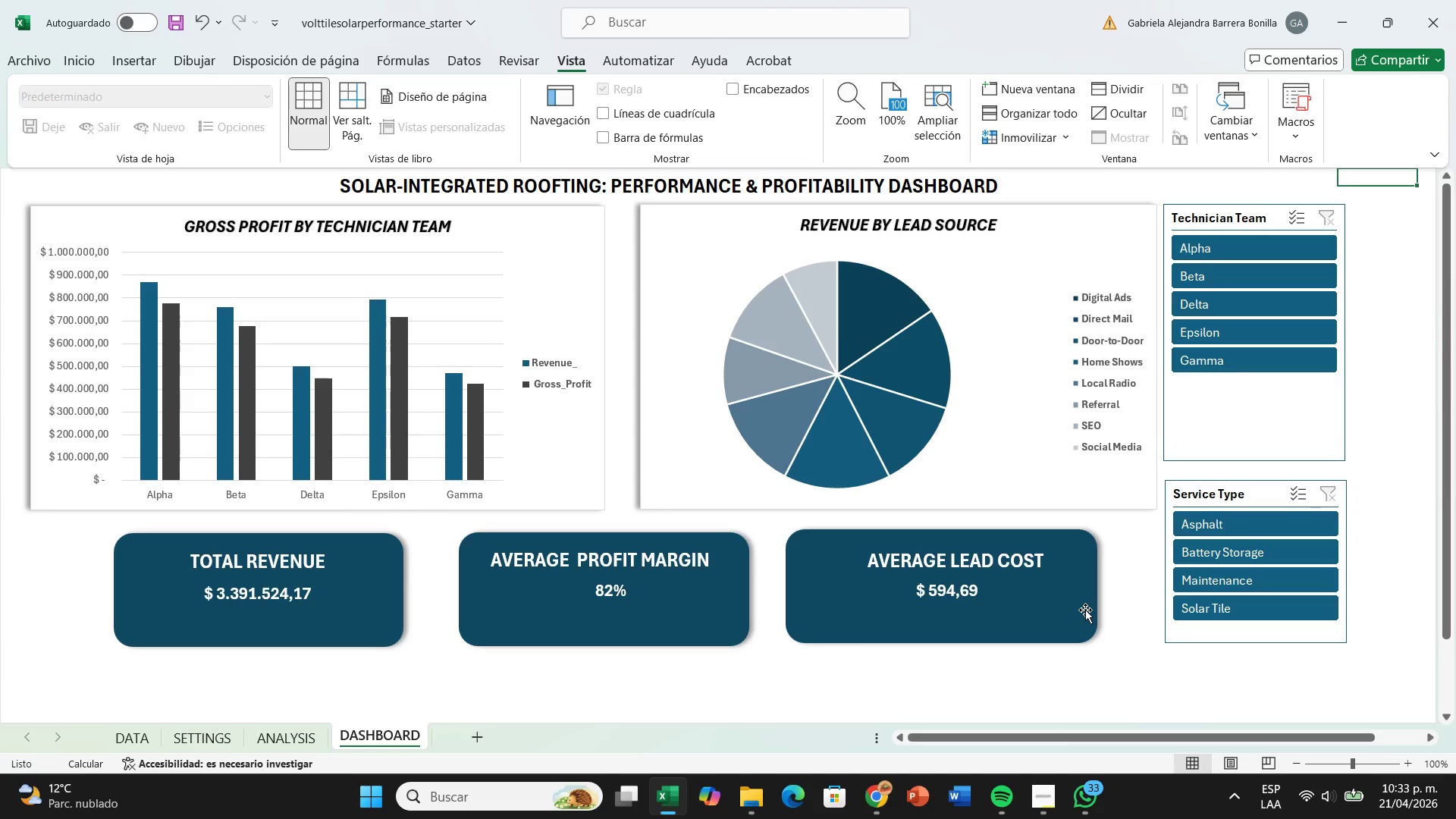 
left_click_drag(start_coordinate=[1085, 610], to_coordinate=[1097, 609])
 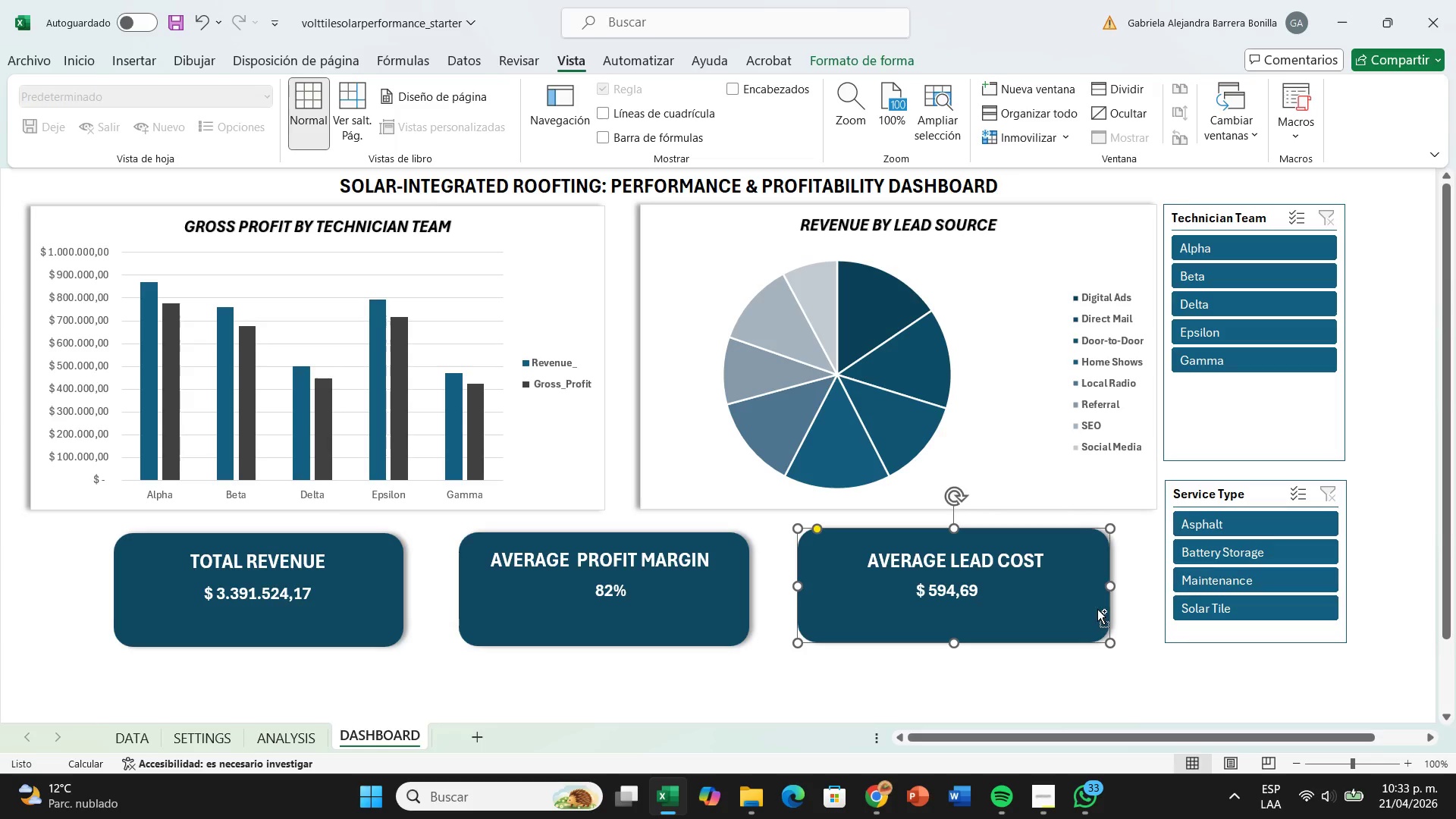 
key(Control+Z)
 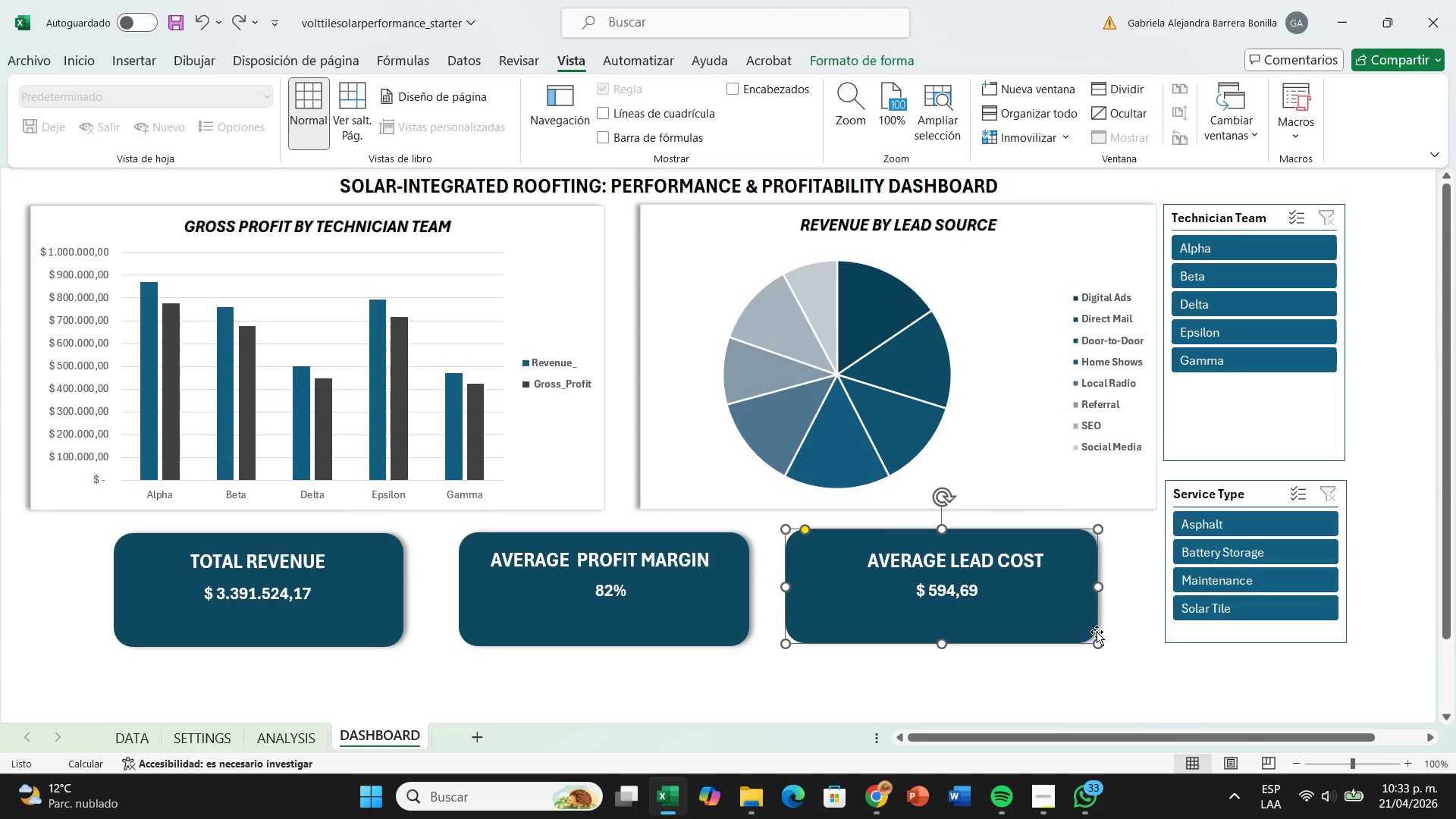 
hold_key(key=ControlLeft, duration=3.09)
left_click([1005, 568])
 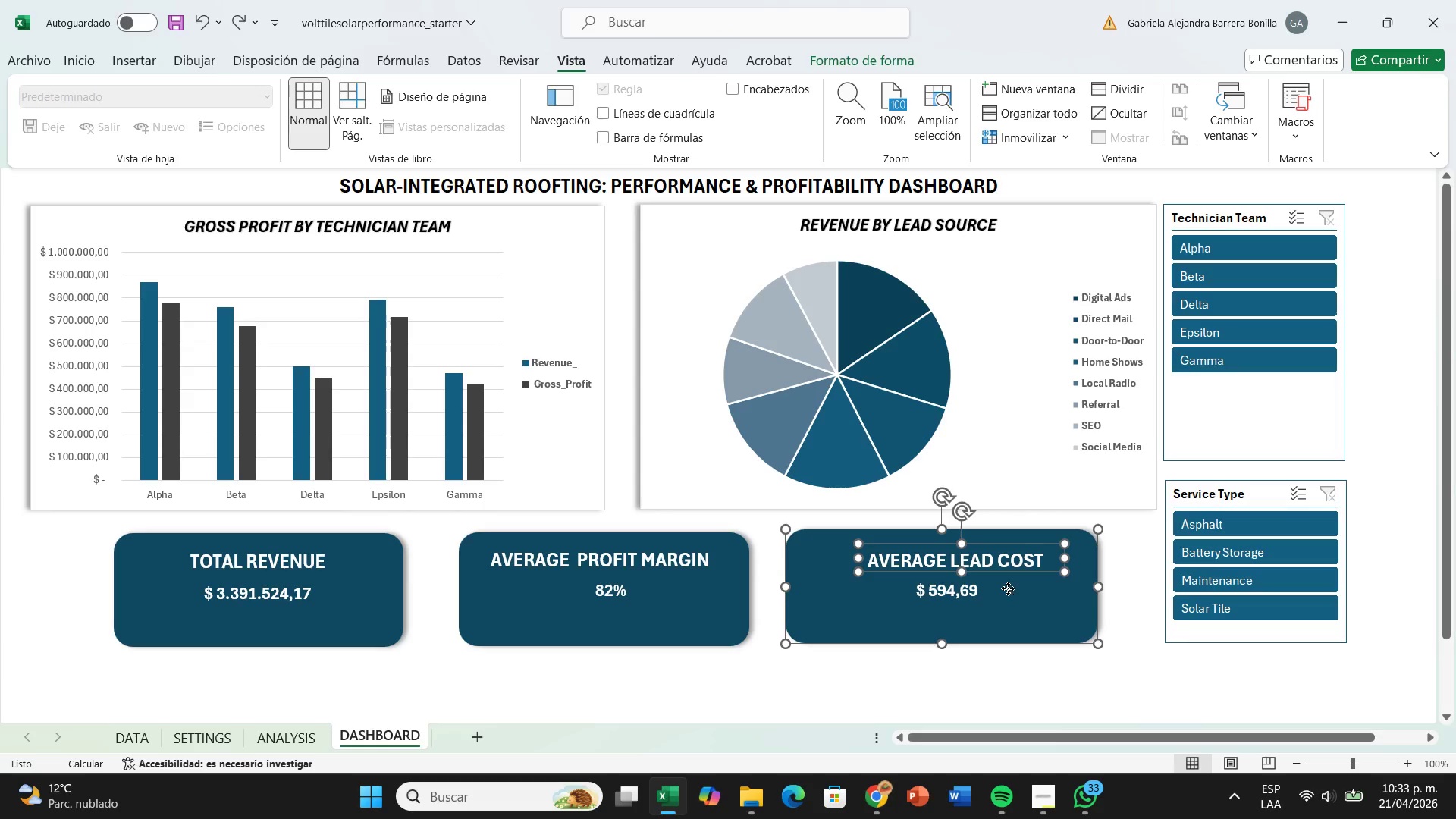 
left_click([1008, 588])
 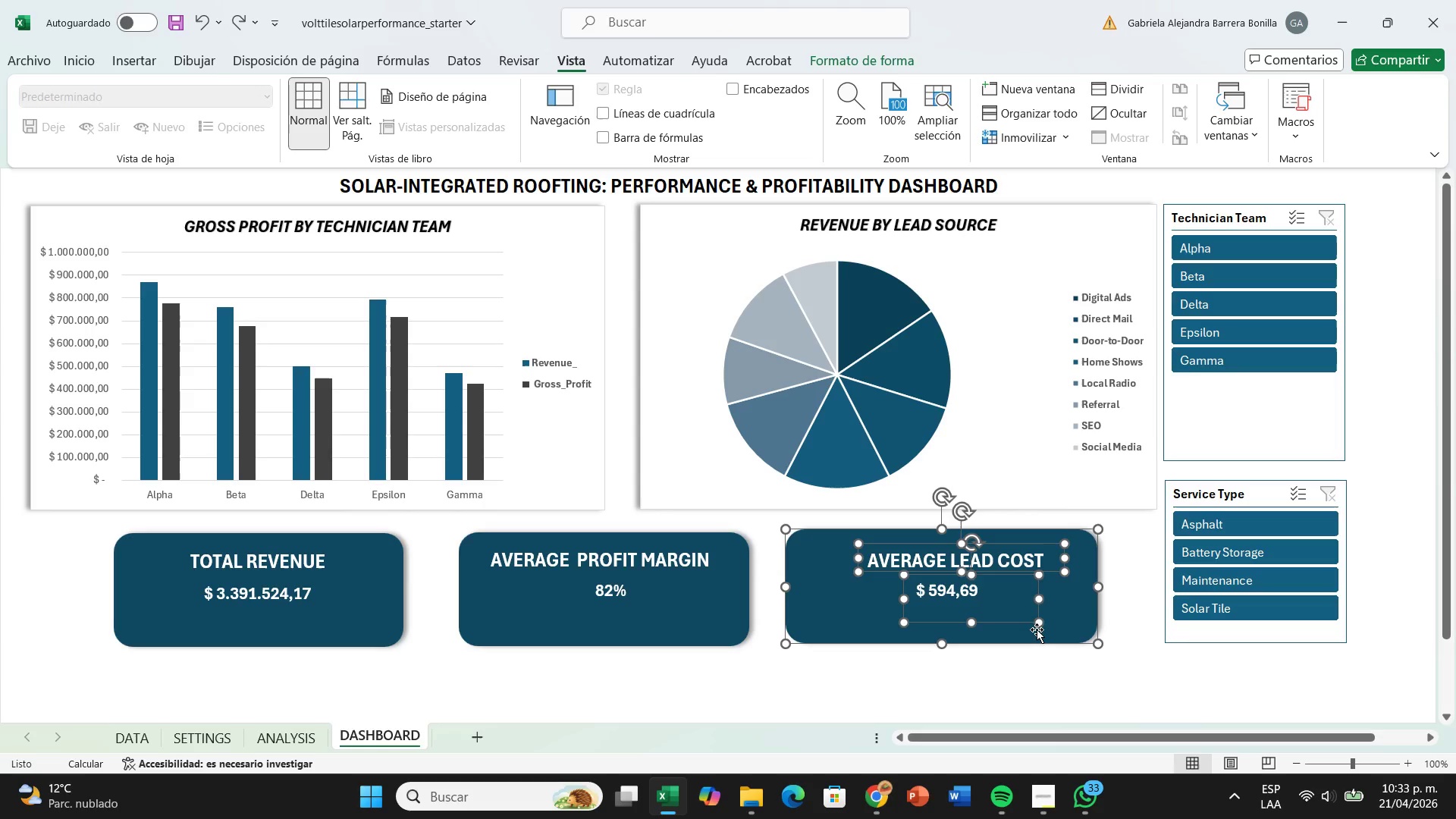 
left_click_drag(start_coordinate=[1070, 627], to_coordinate=[1092, 646])
 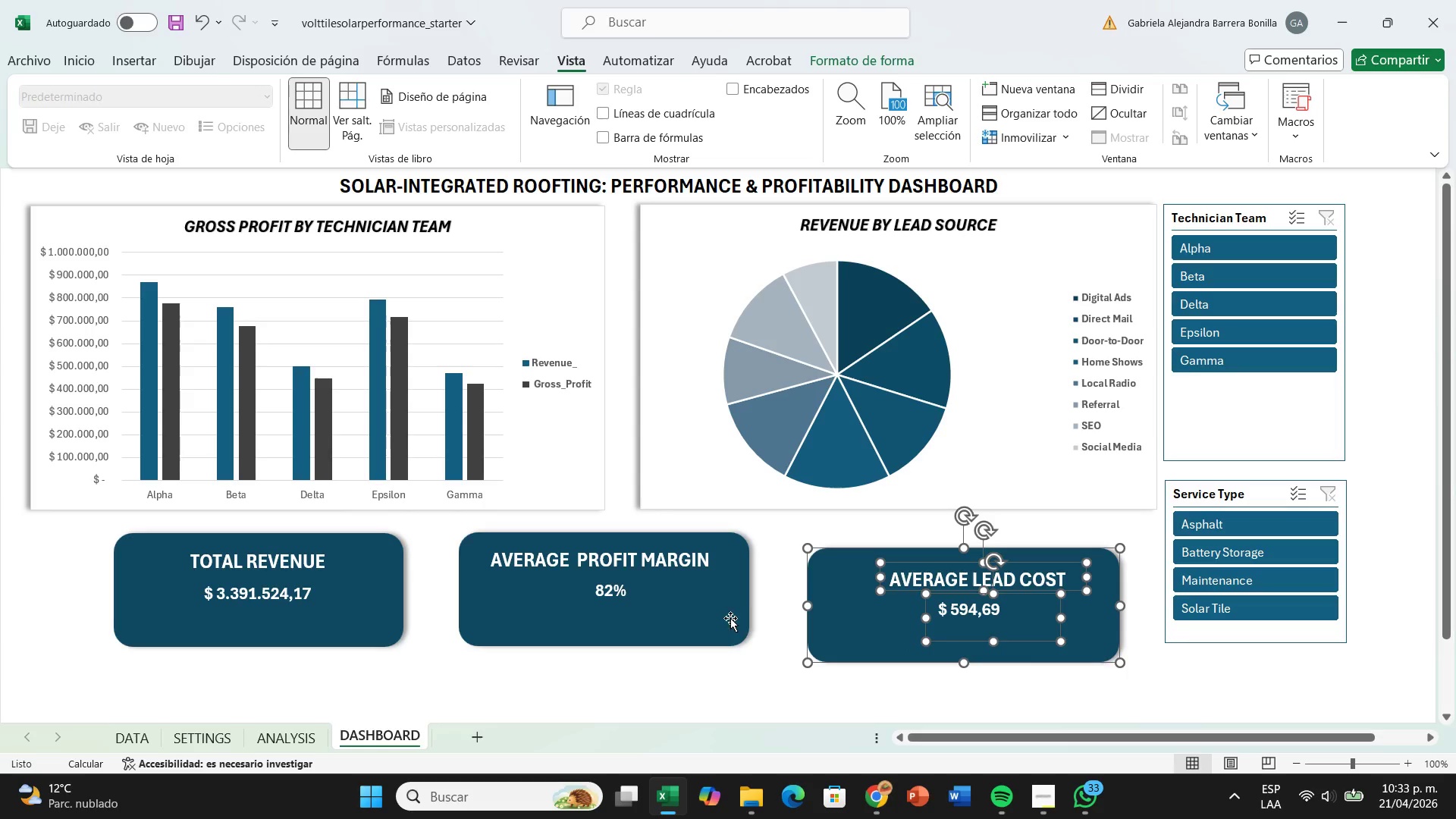 
left_click([727, 618])
 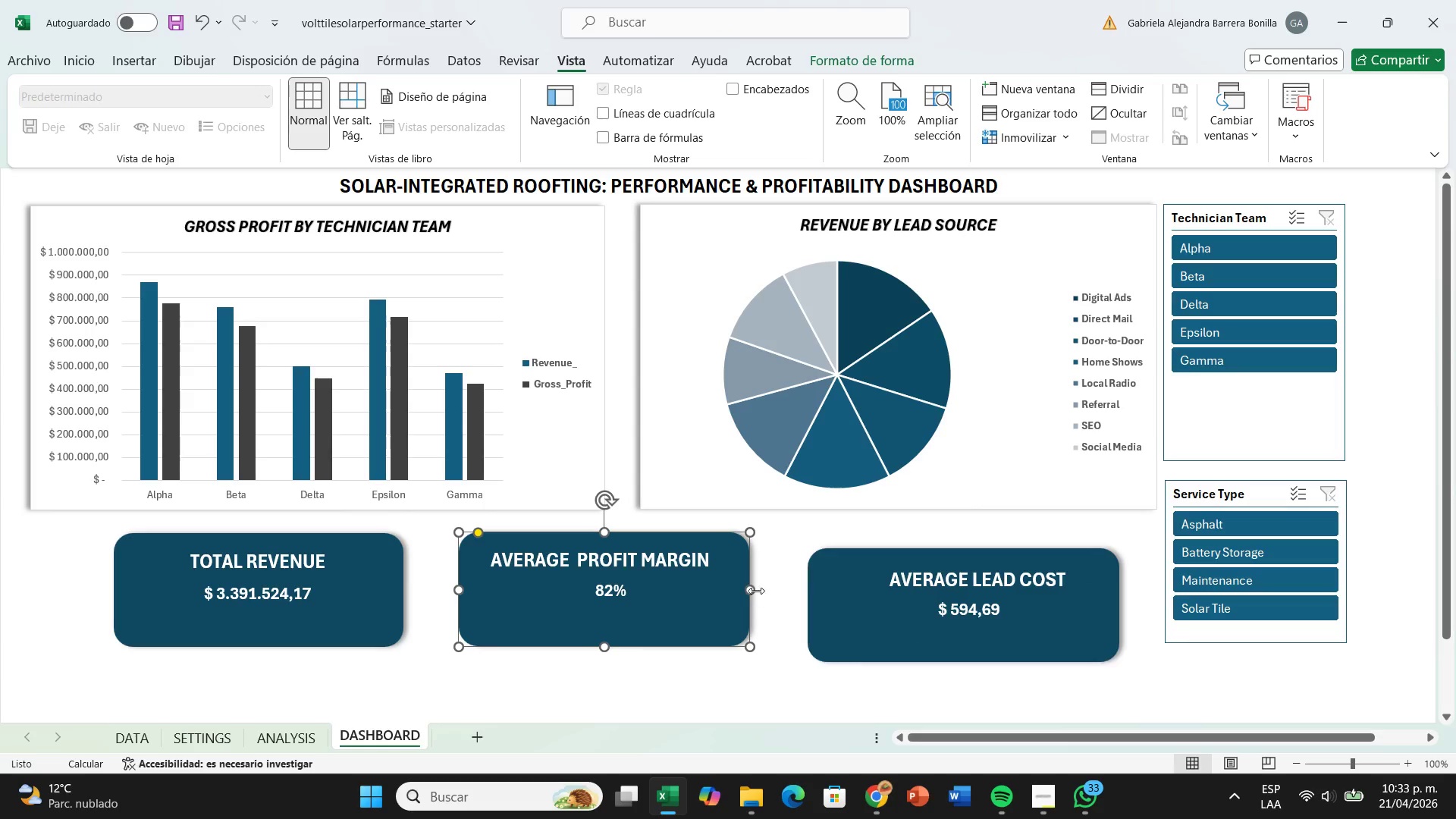 
left_click_drag(start_coordinate=[754, 591], to_coordinate=[762, 595])
 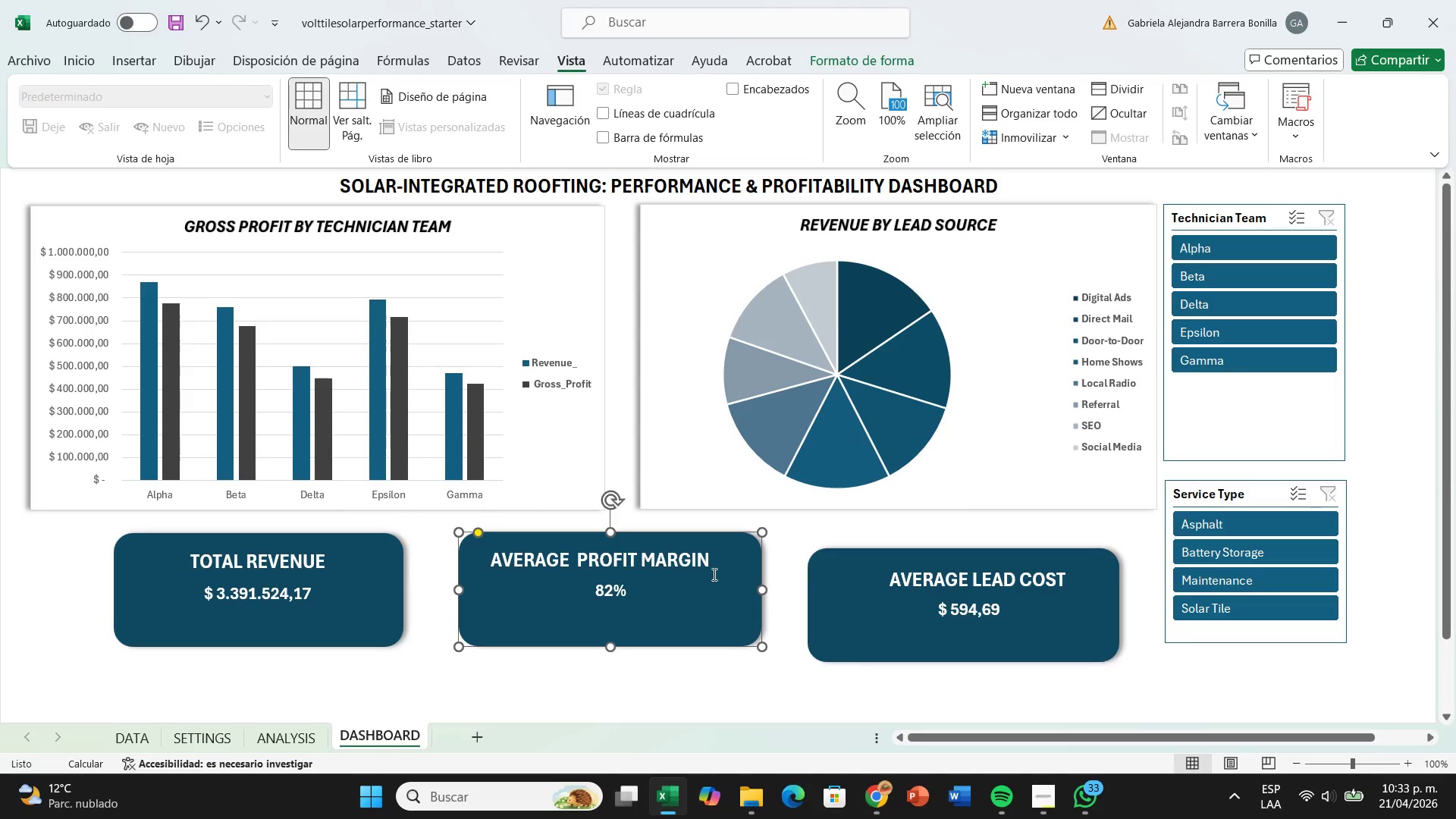 
left_click([713, 574])
 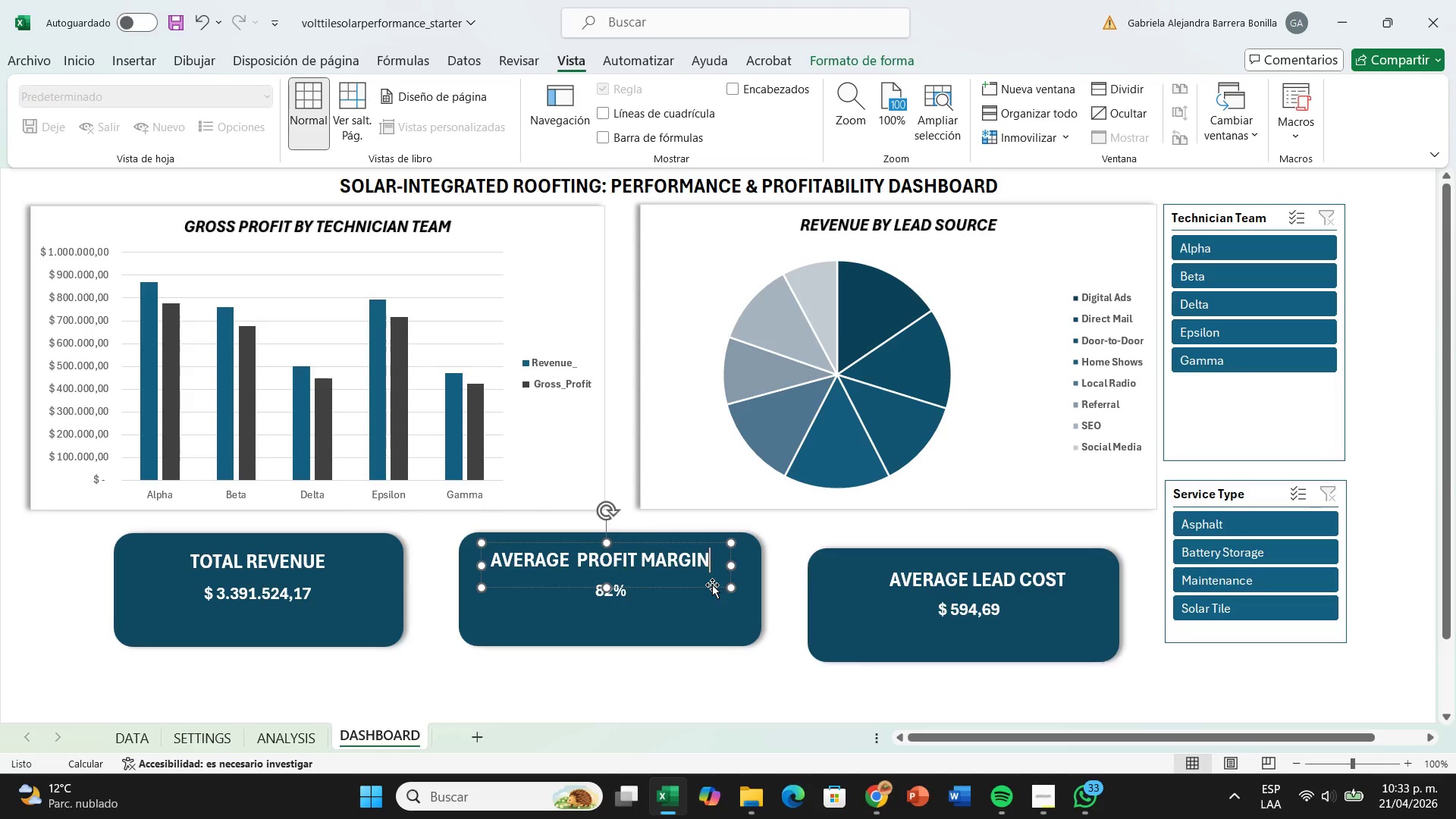 
left_click_drag(start_coordinate=[712, 585], to_coordinate=[723, 585])
 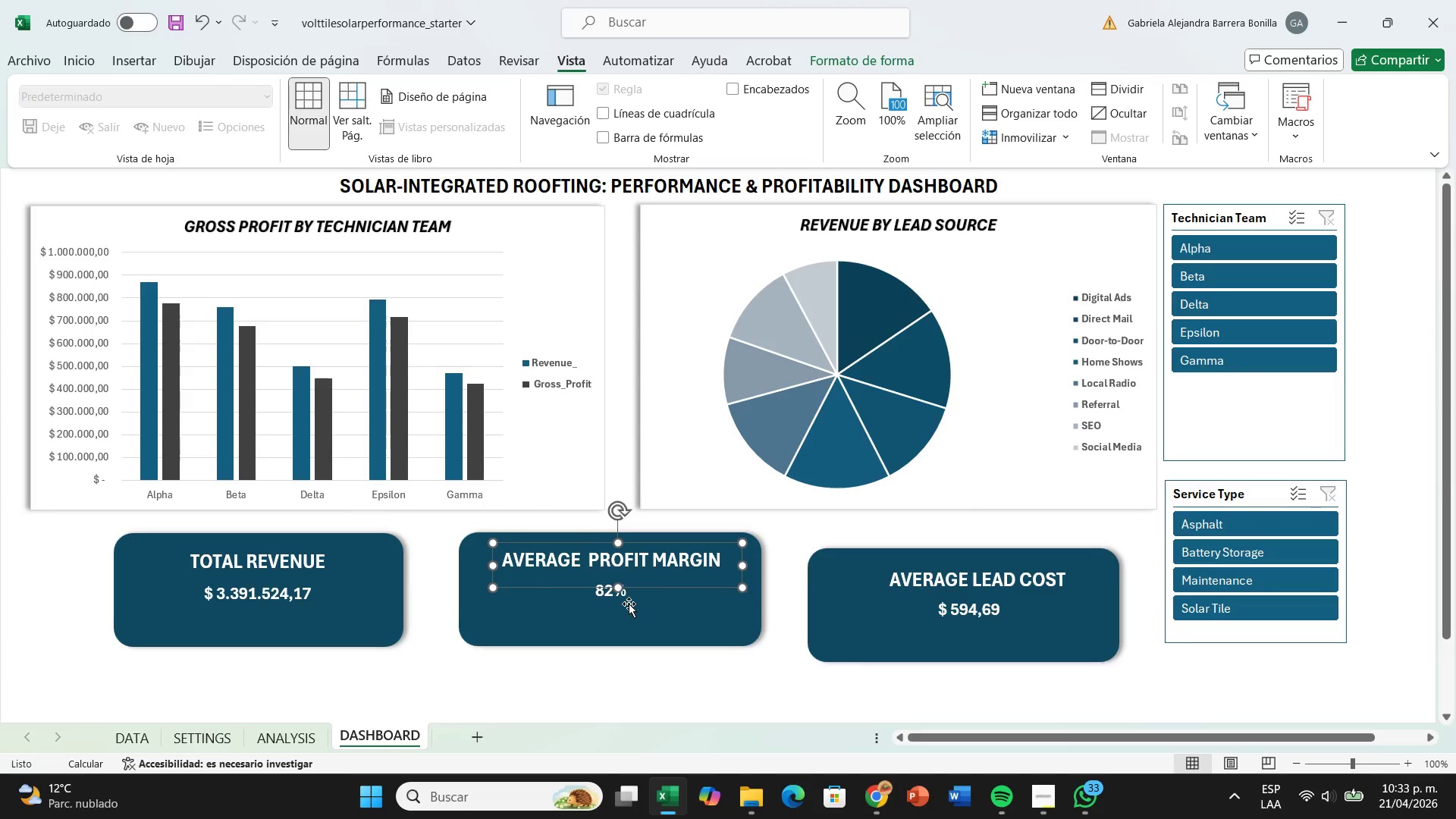 
left_click([629, 604])
 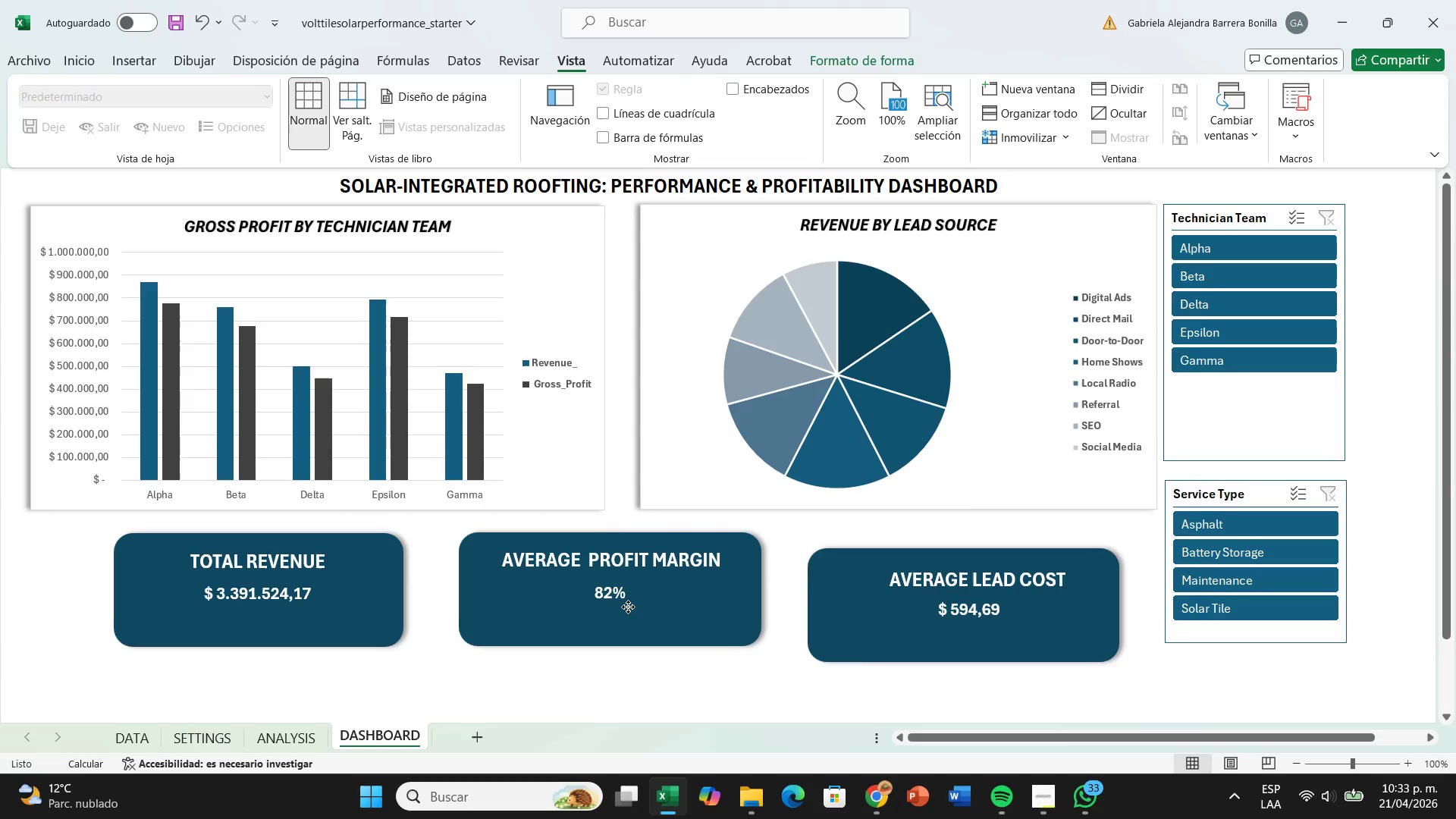 
left_click([671, 651])
 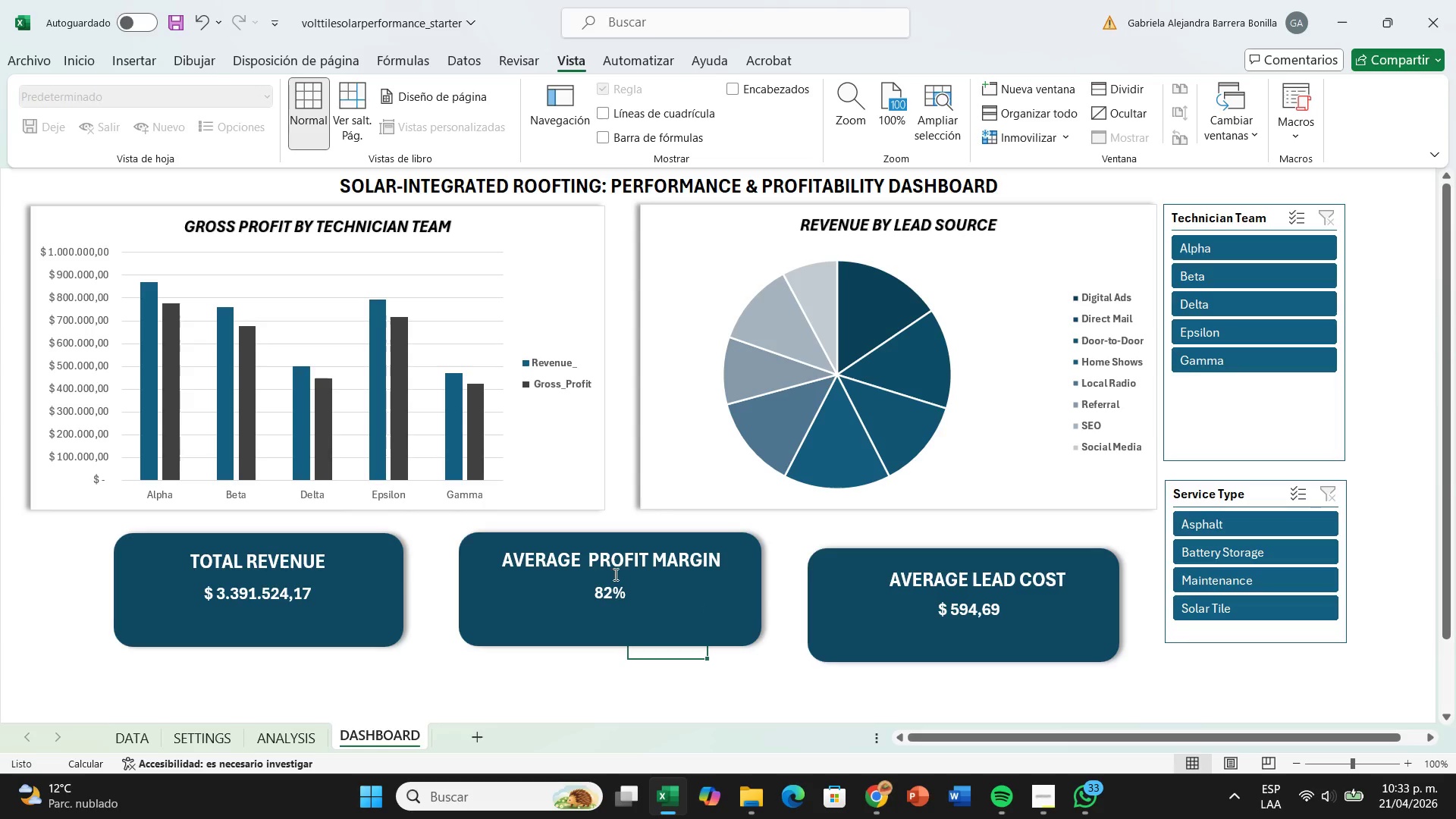 
hold_key(key=ControlLeft, duration=1.42)
 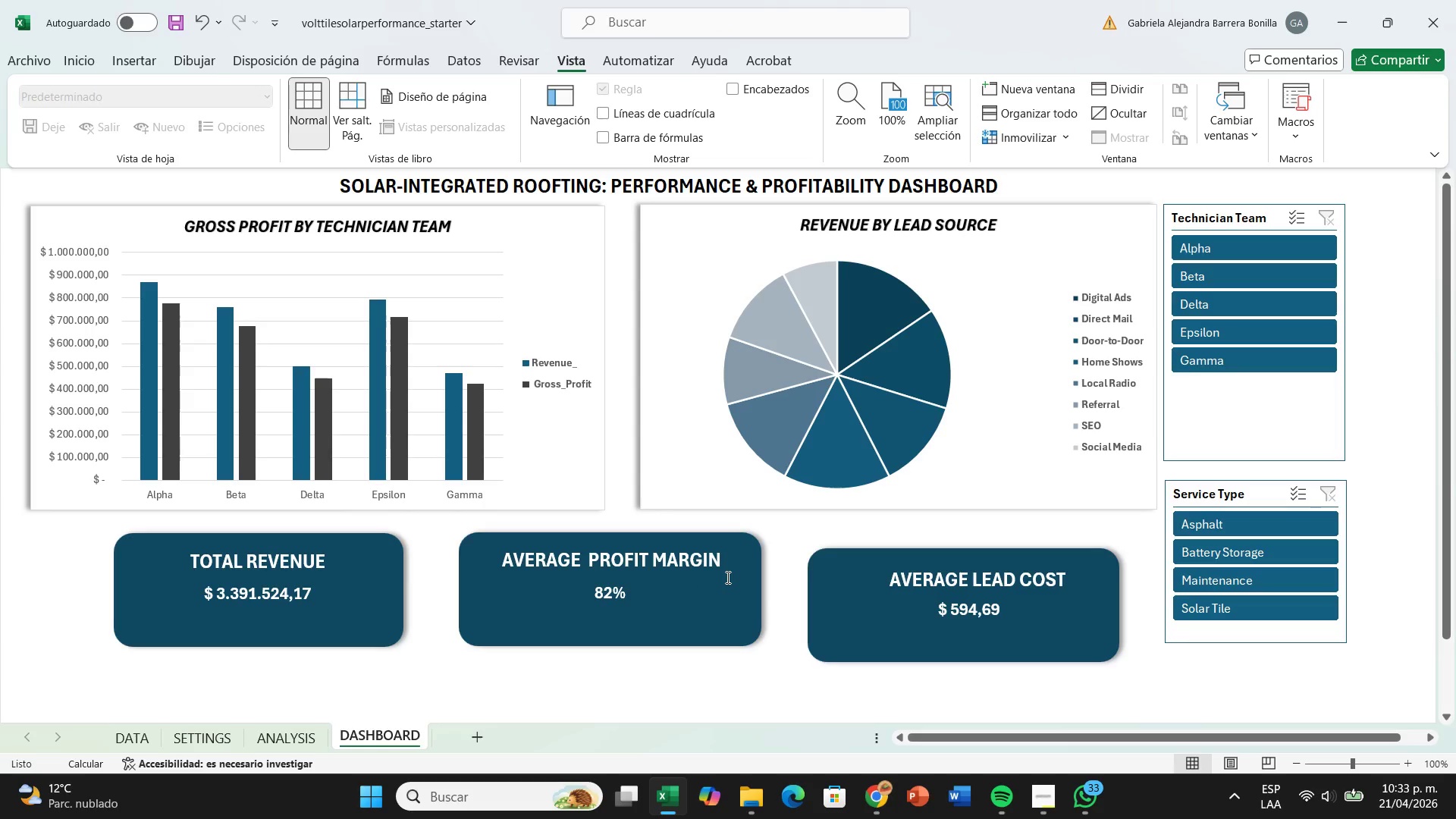 
left_click([726, 577])
 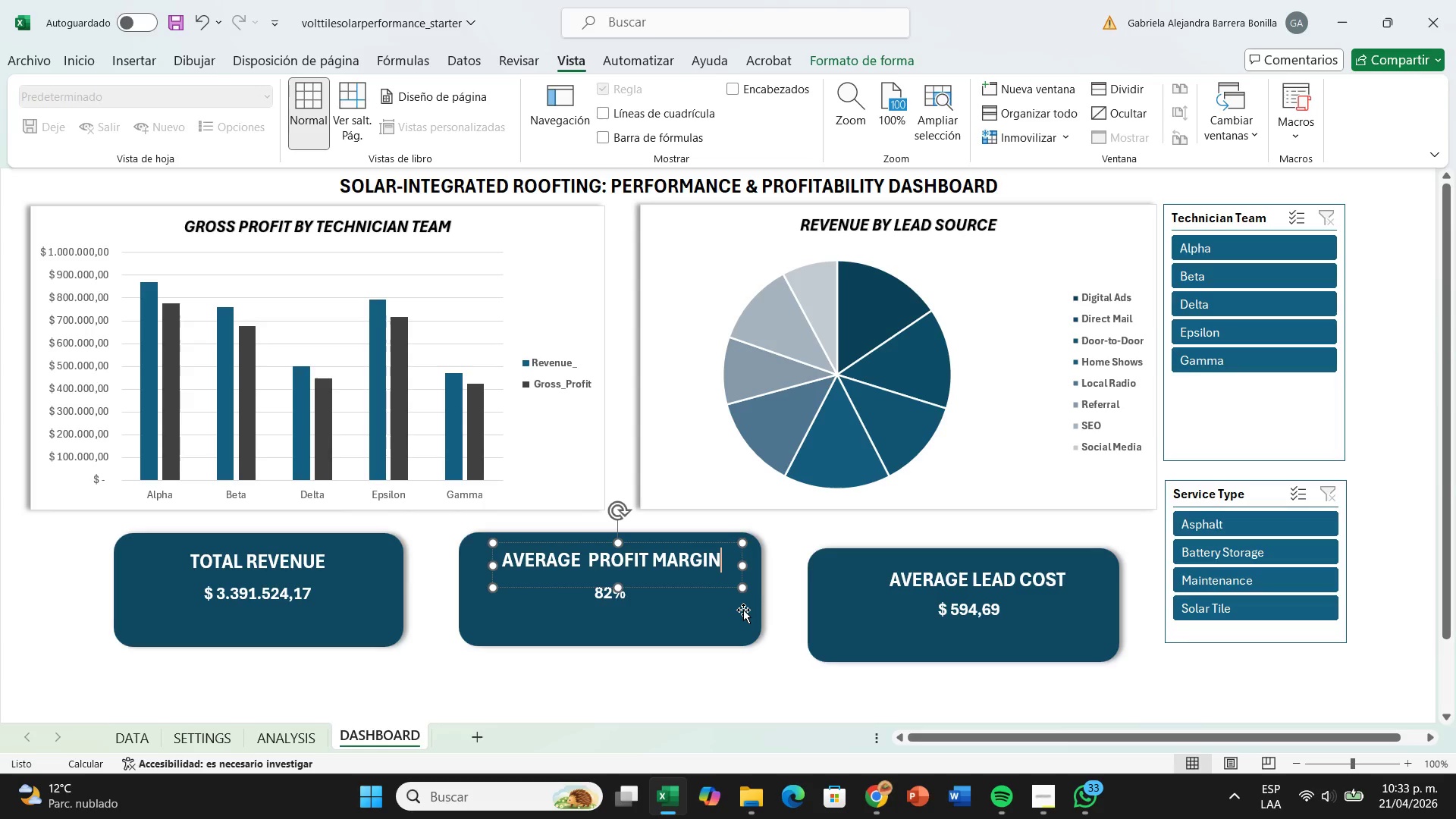 
left_click([742, 611])
 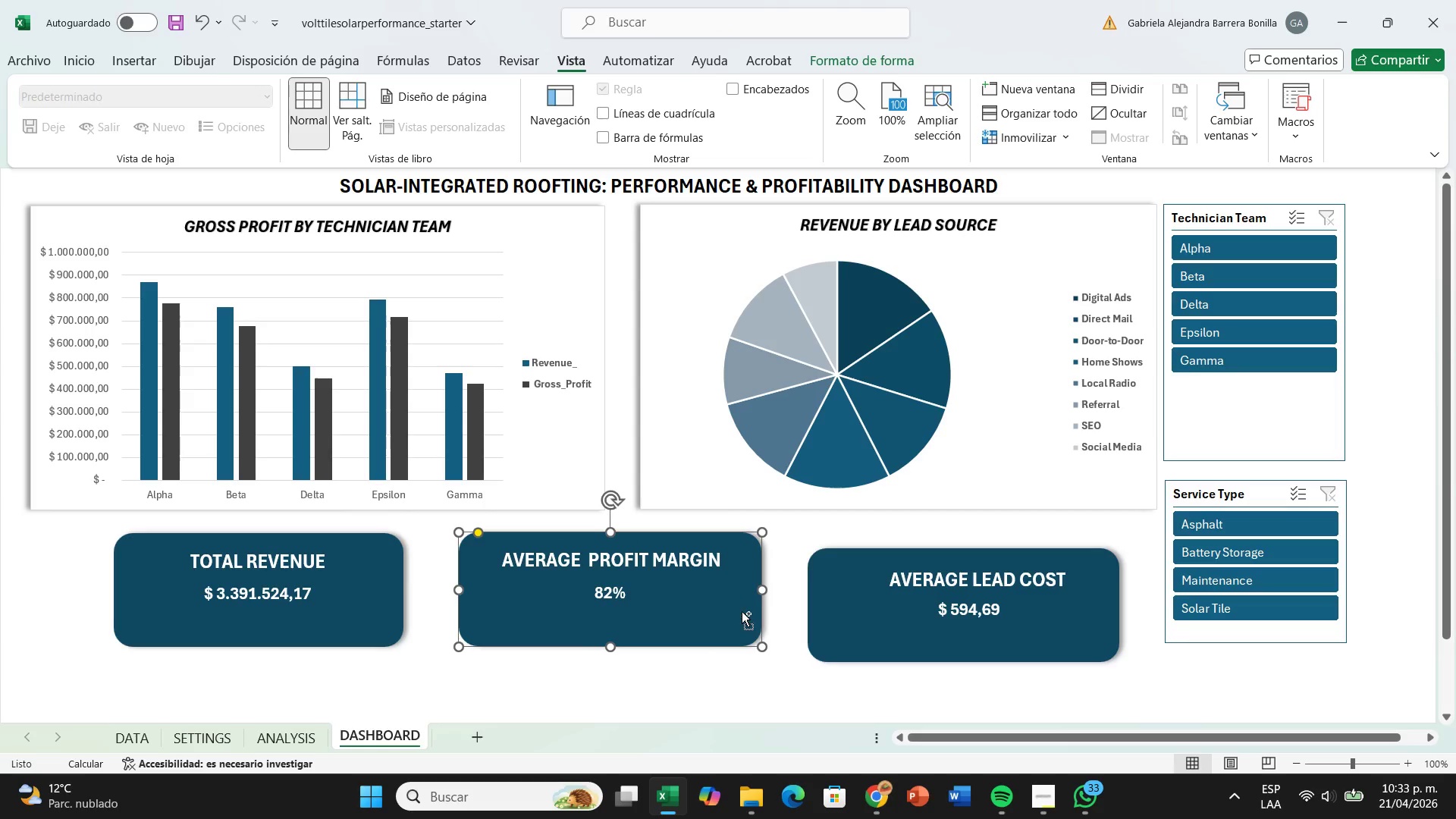 
hold_key(key=ControlLeft, duration=2.38)
left_click([673, 582])
 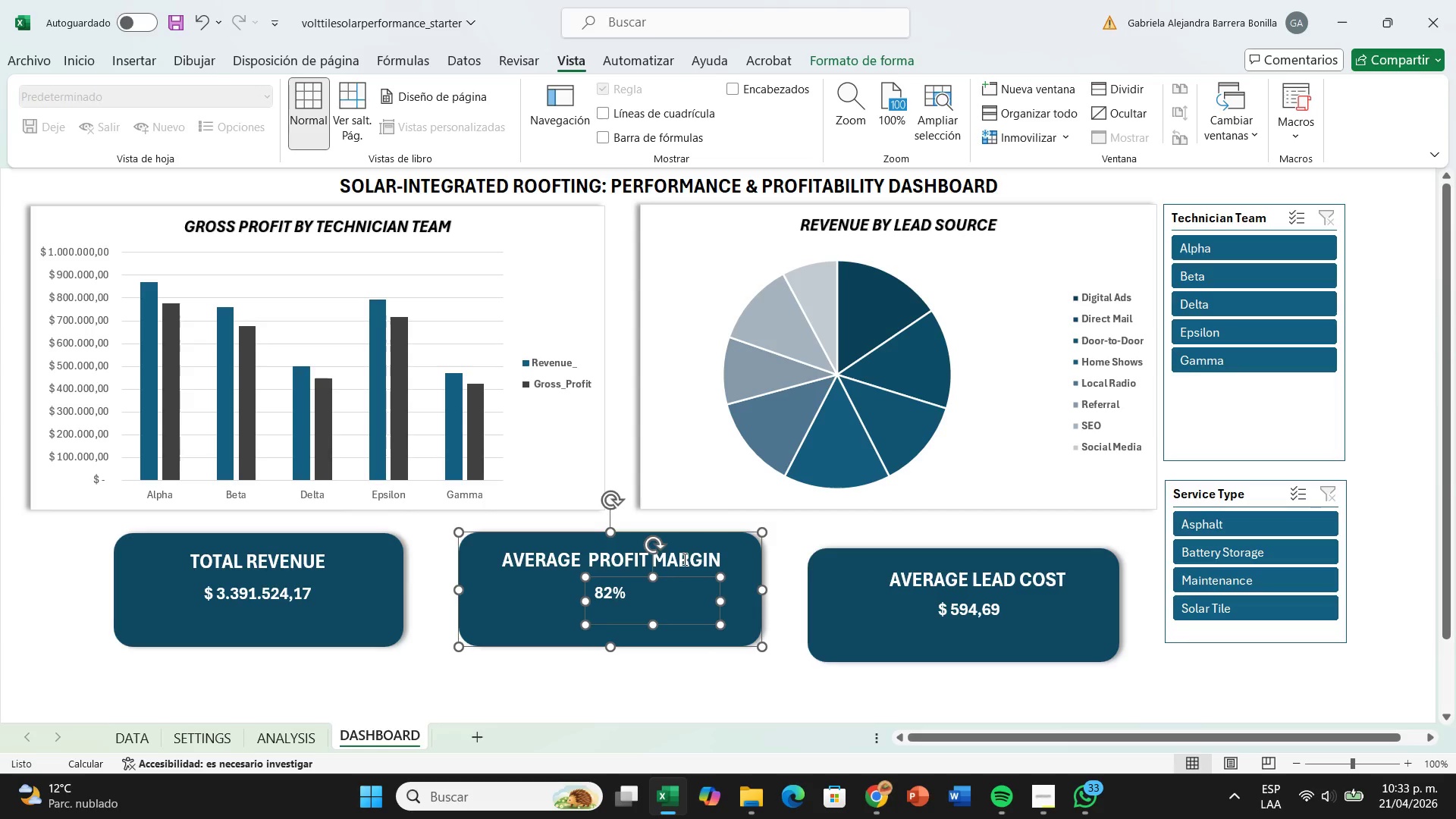 
left_click([683, 559])
 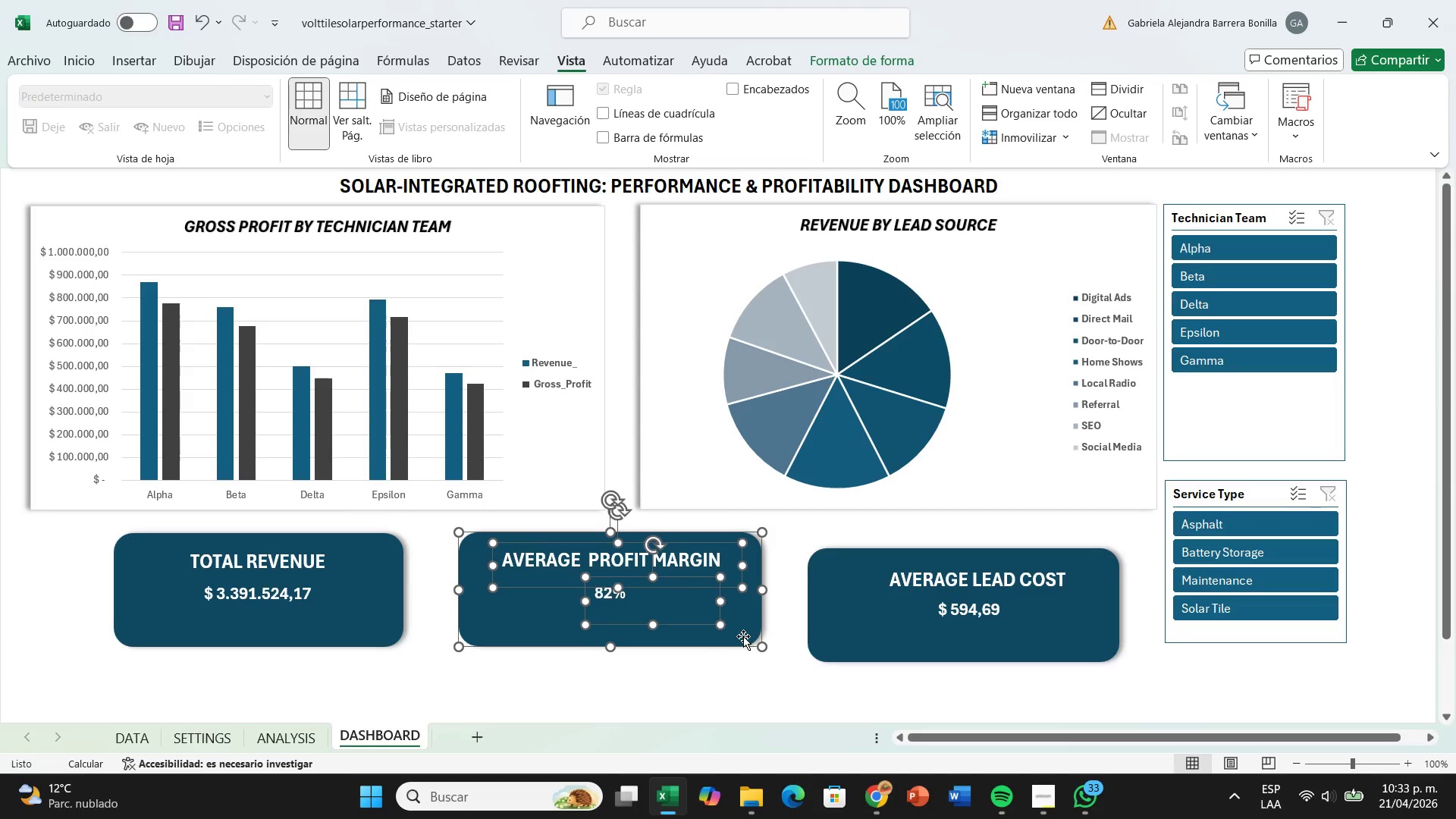 
left_click_drag(start_coordinate=[742, 635], to_coordinate=[741, 652])
 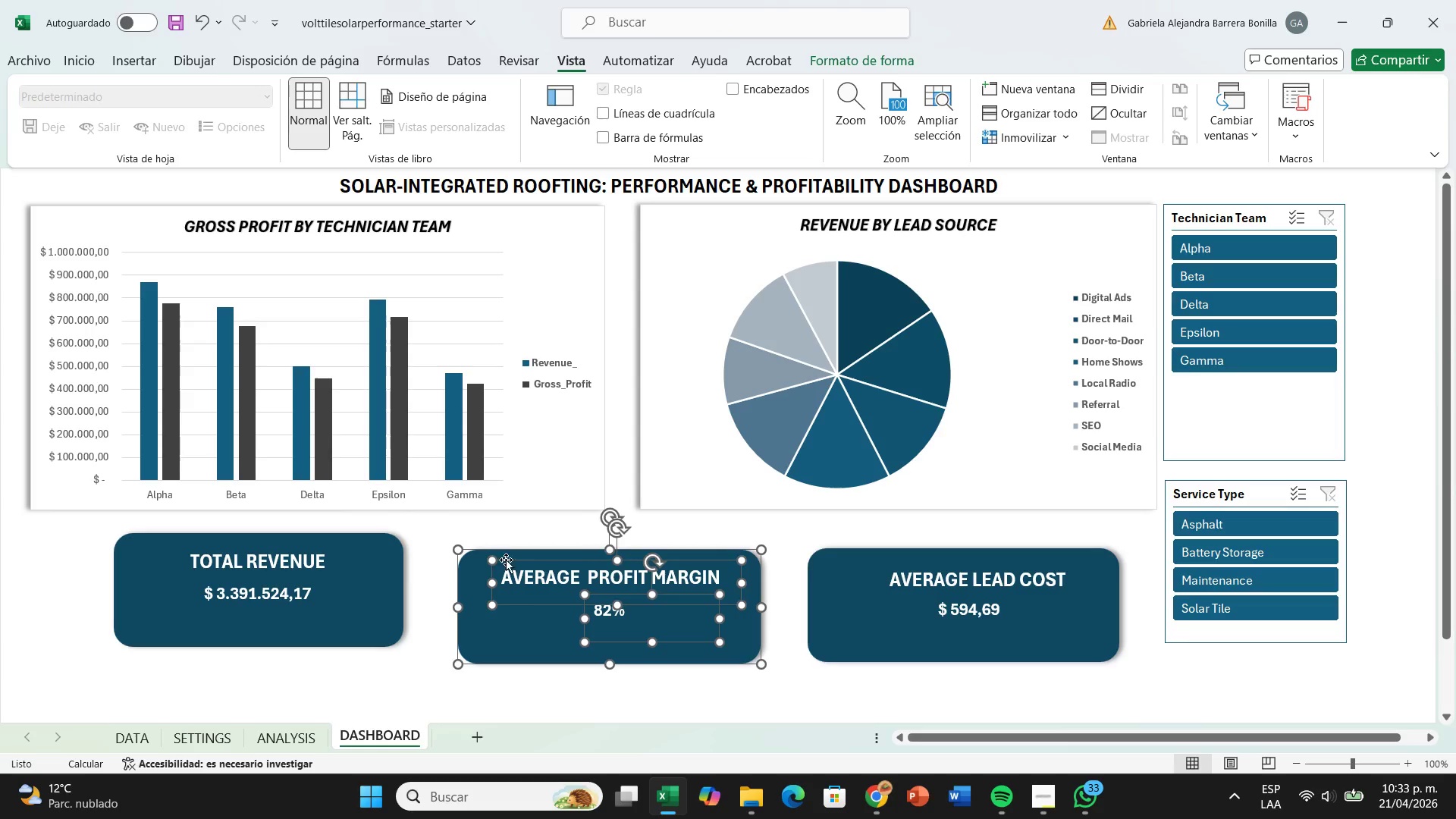 
left_click([442, 597])
 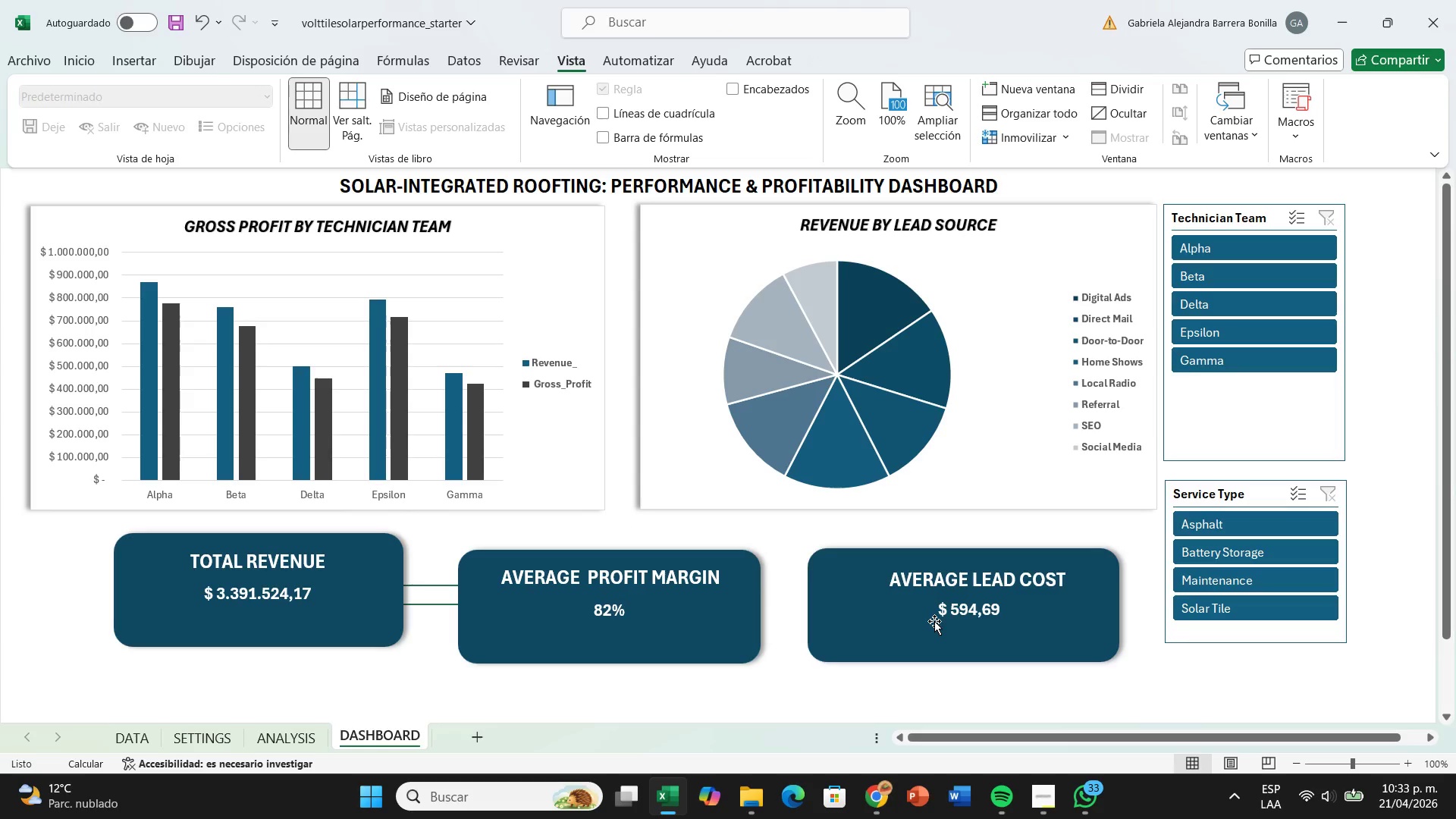 
left_click([934, 621])
 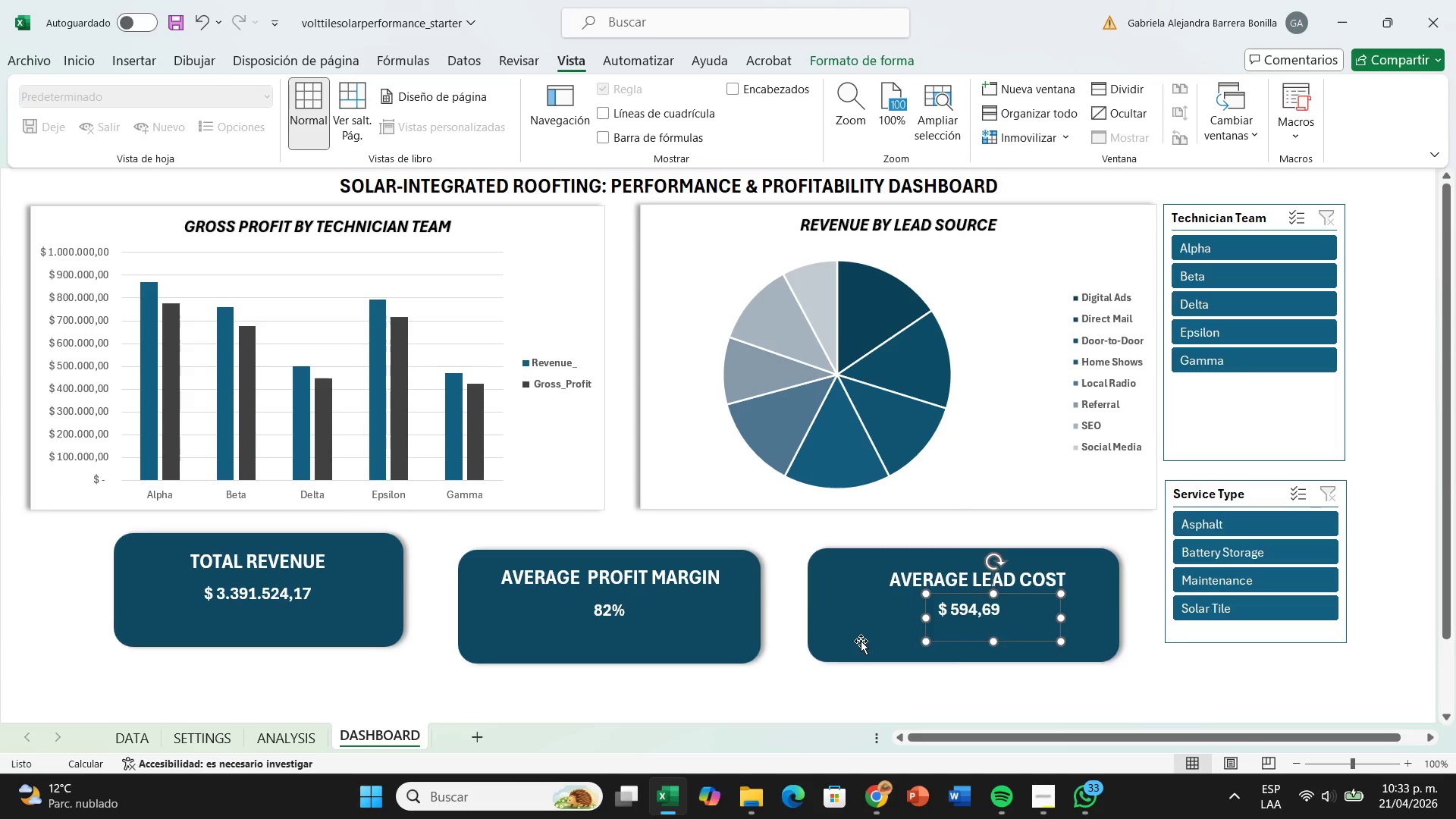 
left_click_drag(start_coordinate=[861, 641], to_coordinate=[868, 639])
 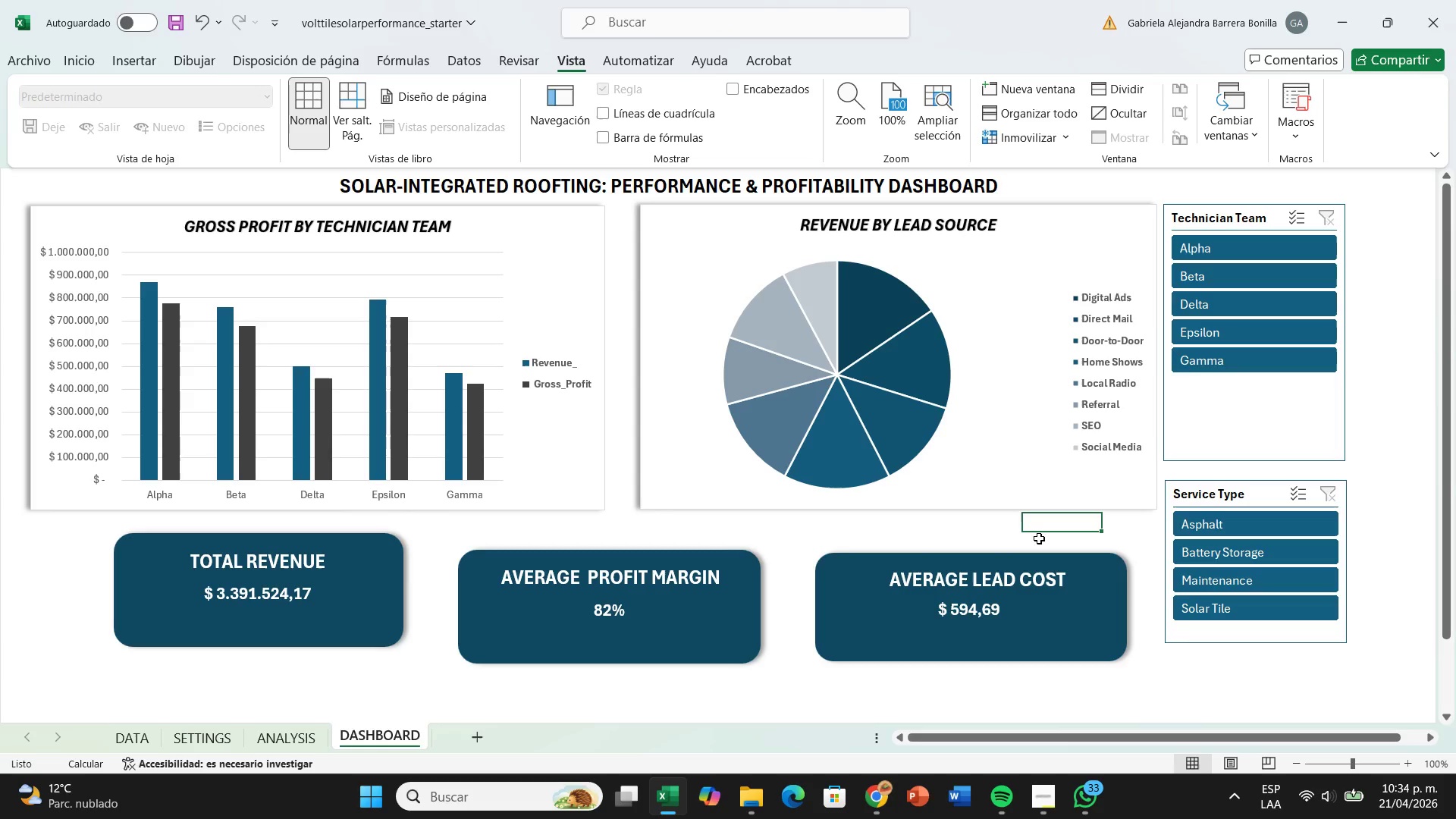 
wait(6.42)
 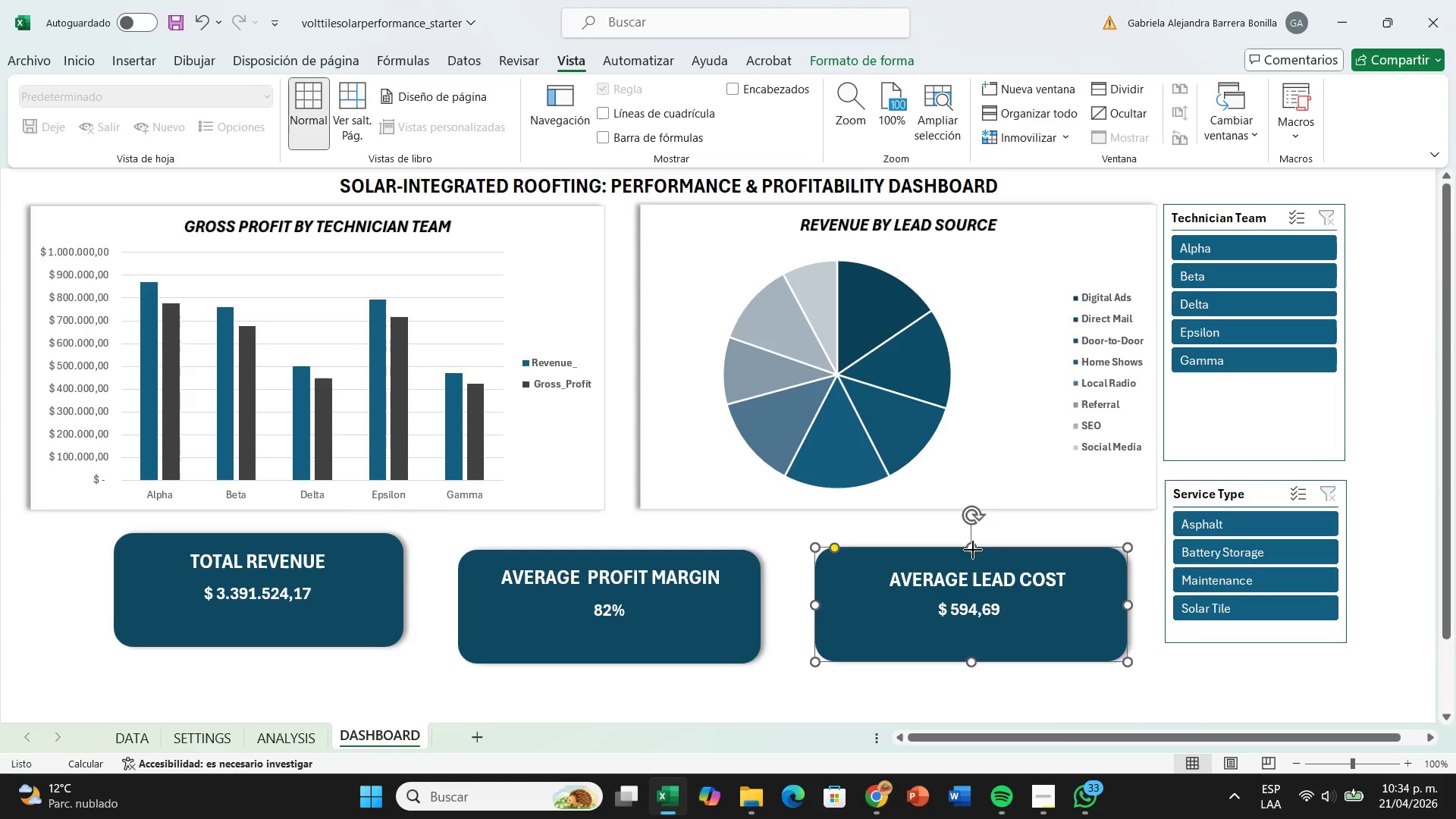 
left_click([378, 617])
 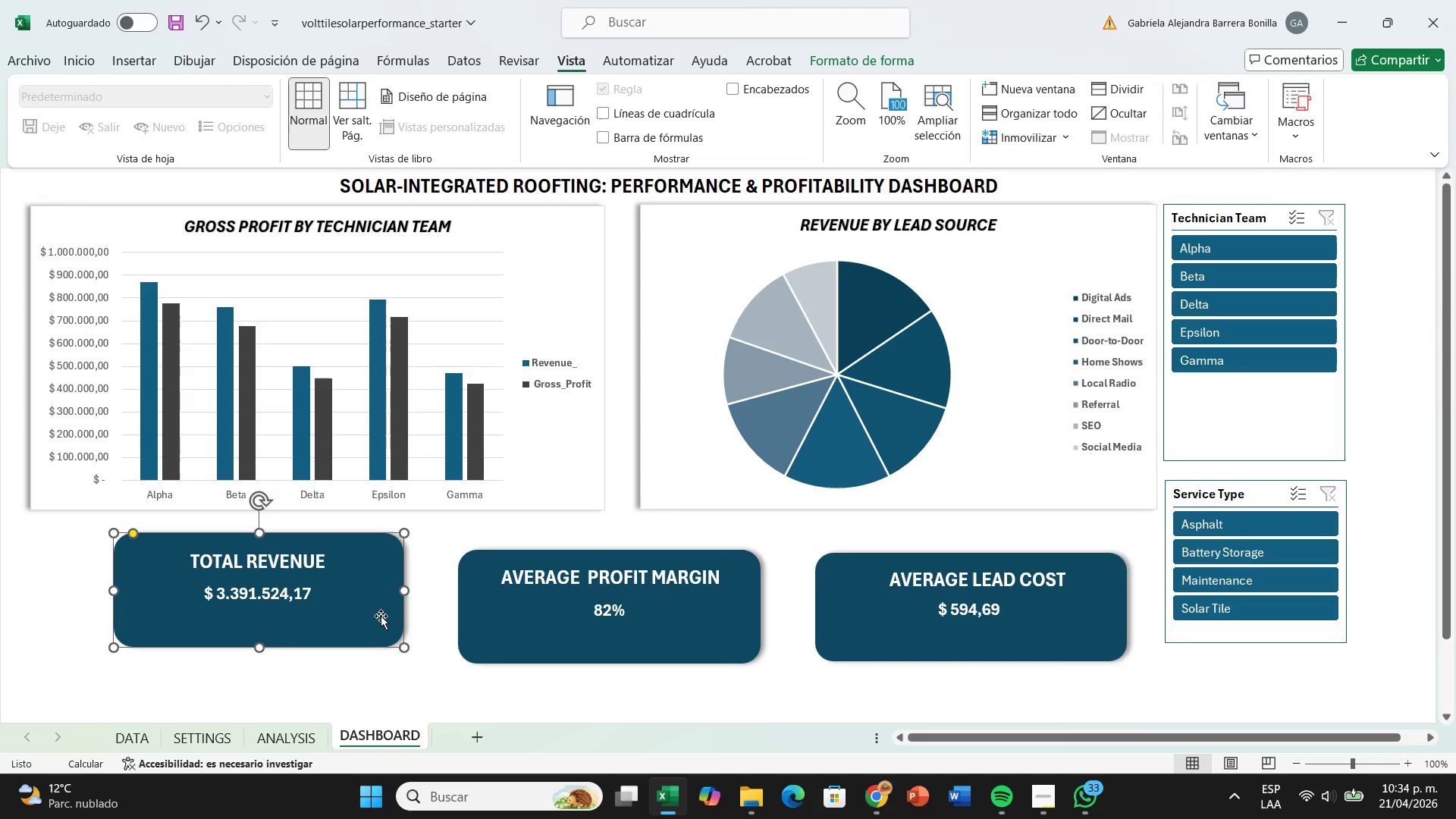 
hold_key(key=ControlLeft, duration=1.45)
left_click([330, 572])
 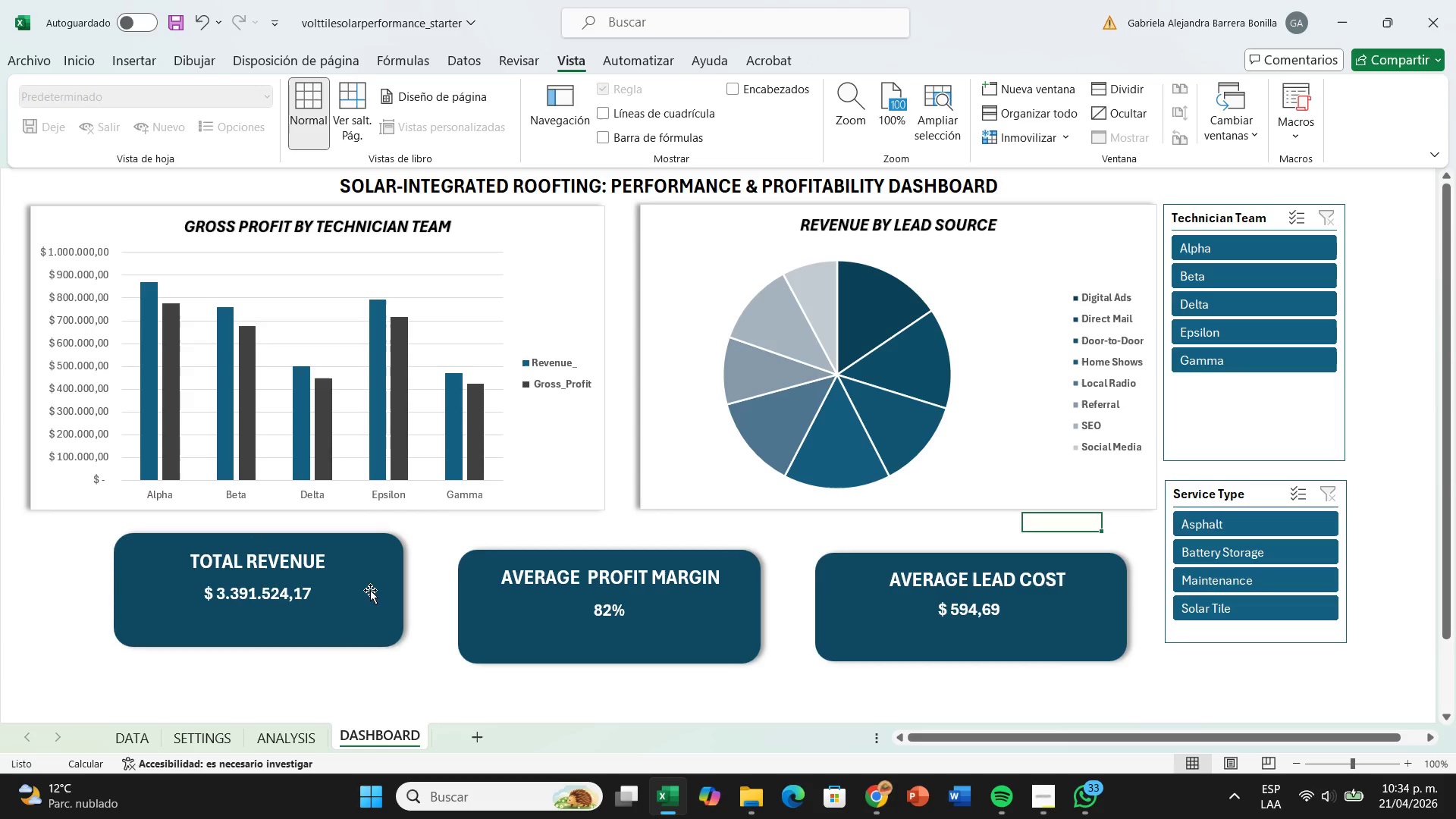 
left_click([378, 607])
 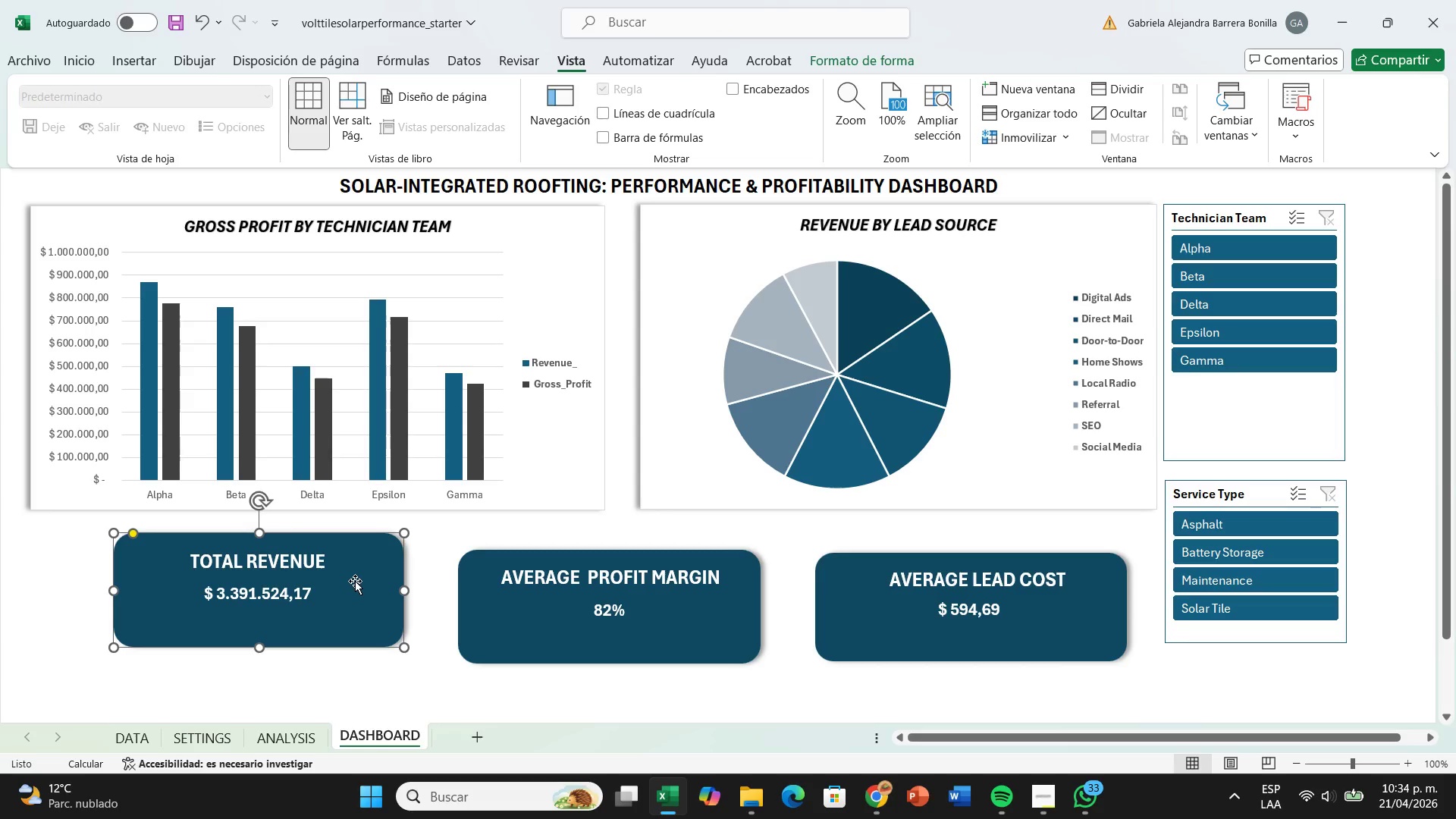 
hold_key(key=ControlLeft, duration=5.55)
left_click([290, 564])
 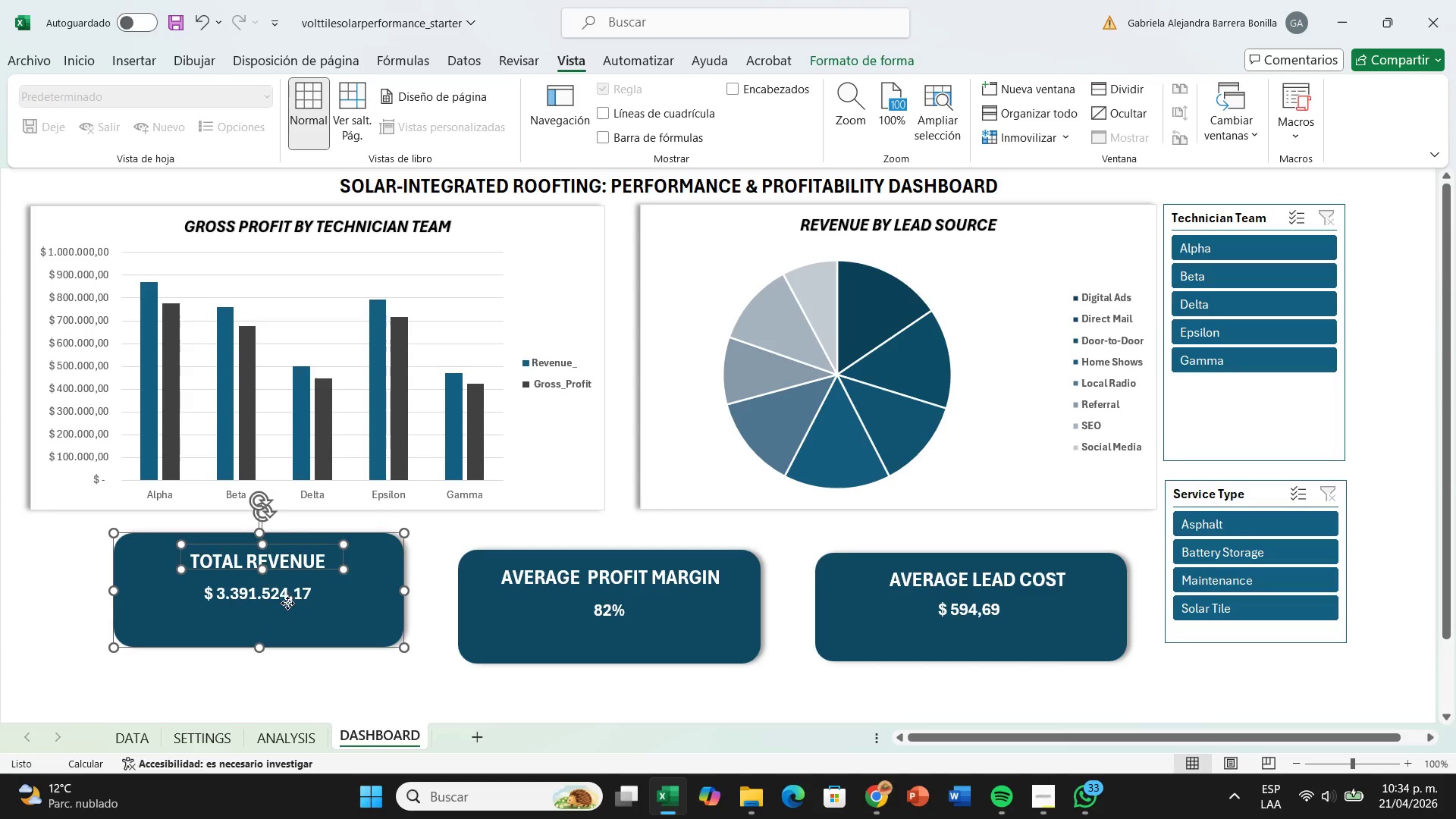 
left_click([287, 603])
 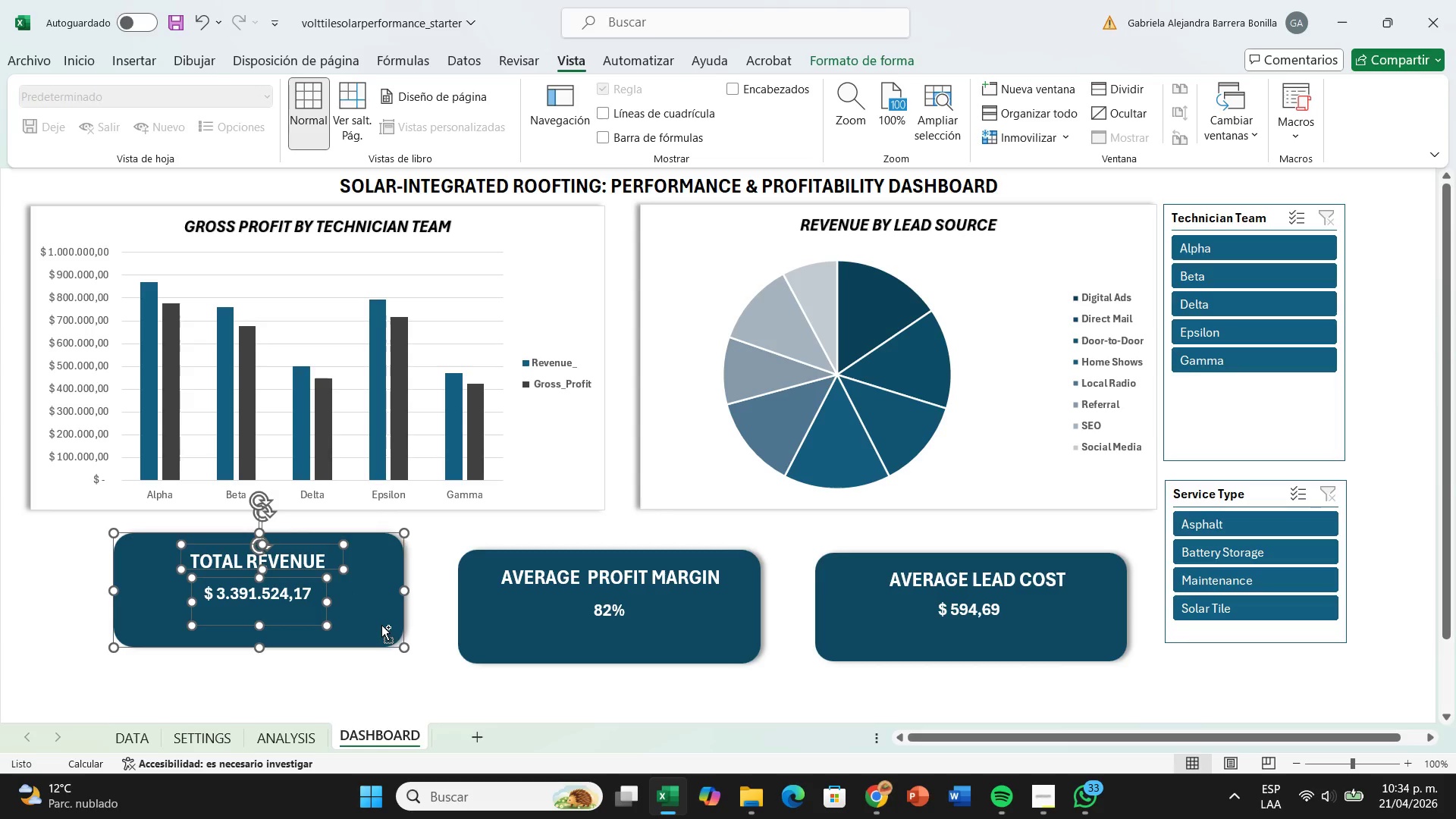 
left_click_drag(start_coordinate=[381, 625], to_coordinate=[373, 644])
 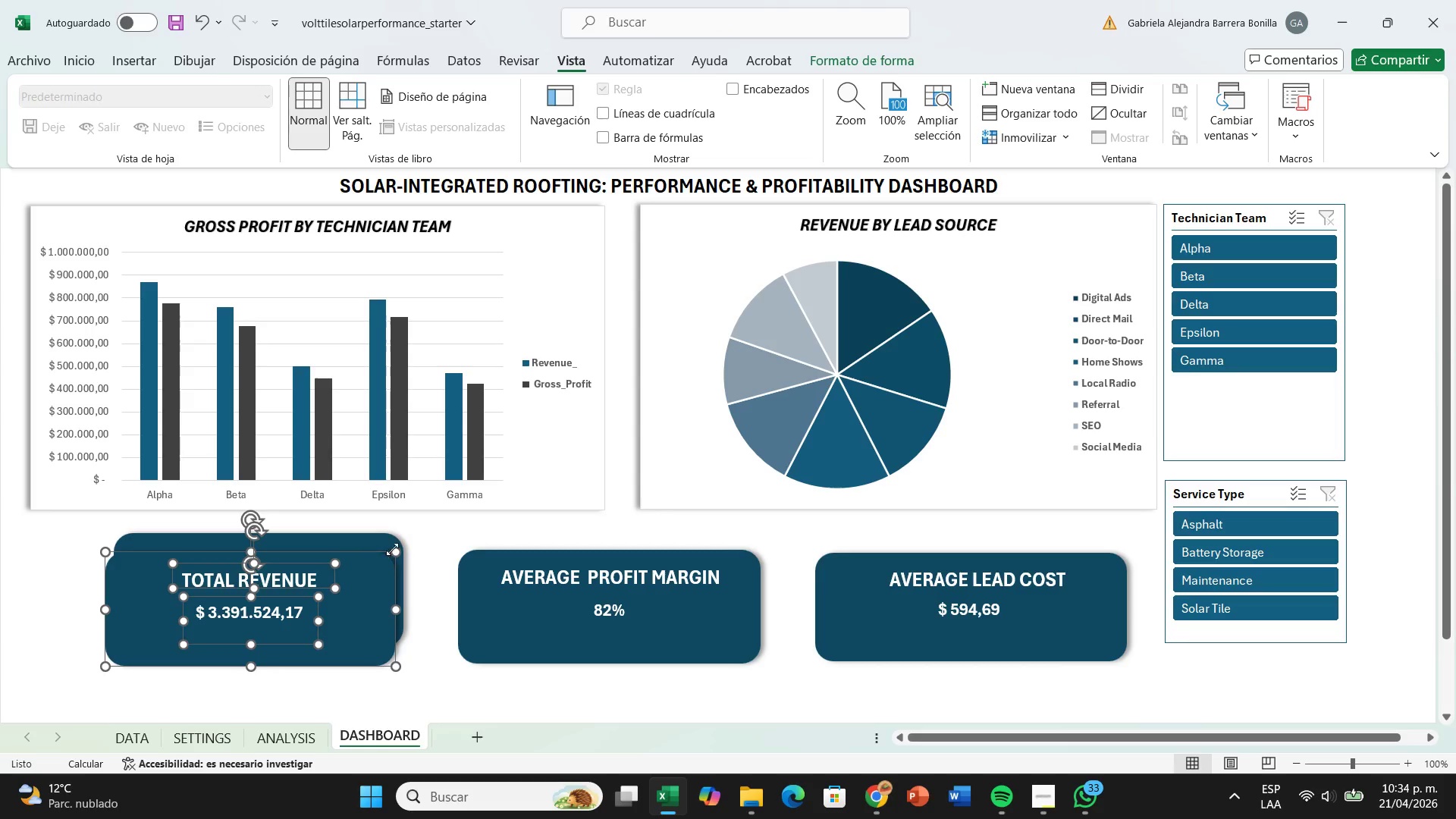 
left_click([391, 542])
 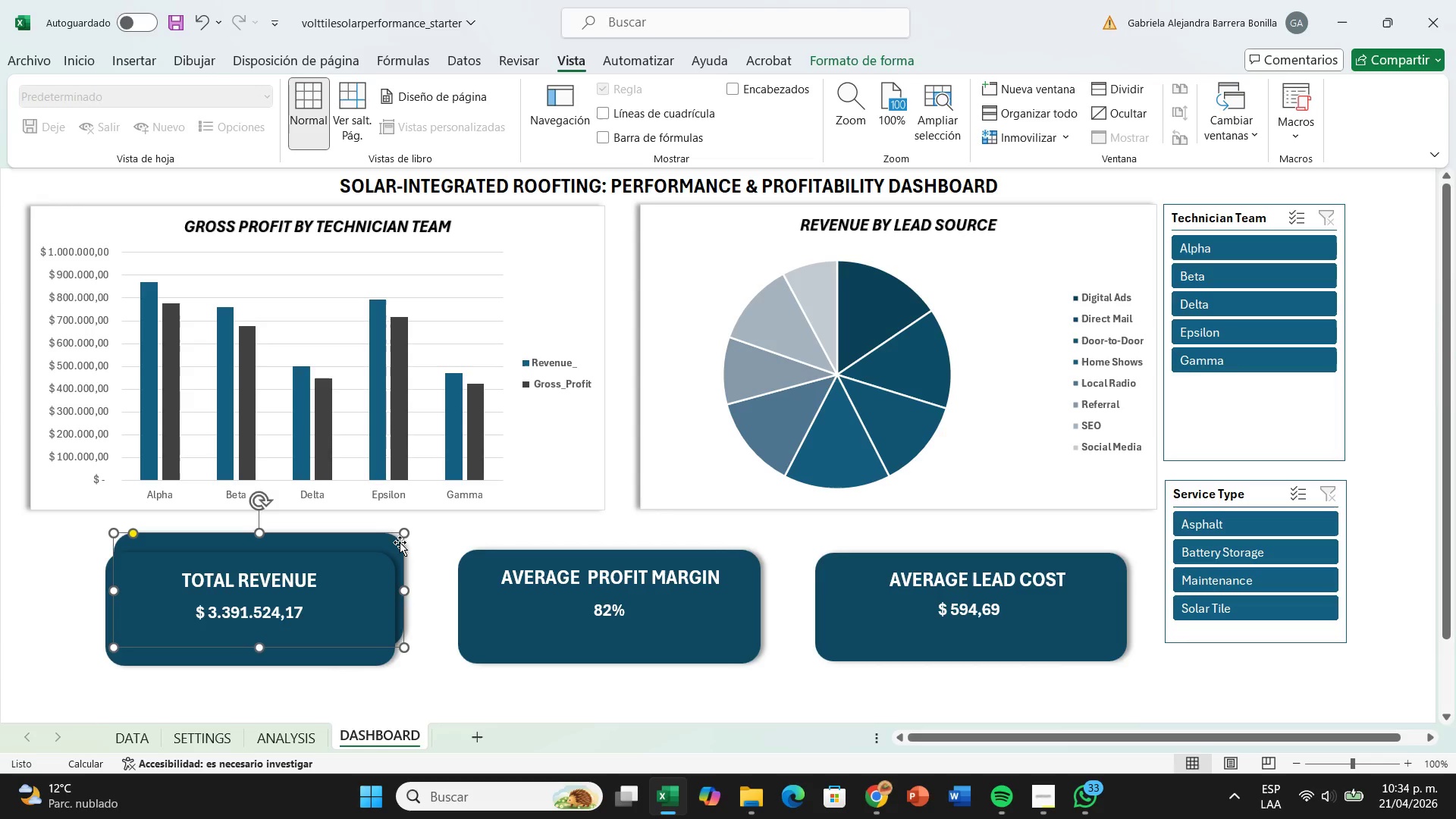 
key(Backspace)
 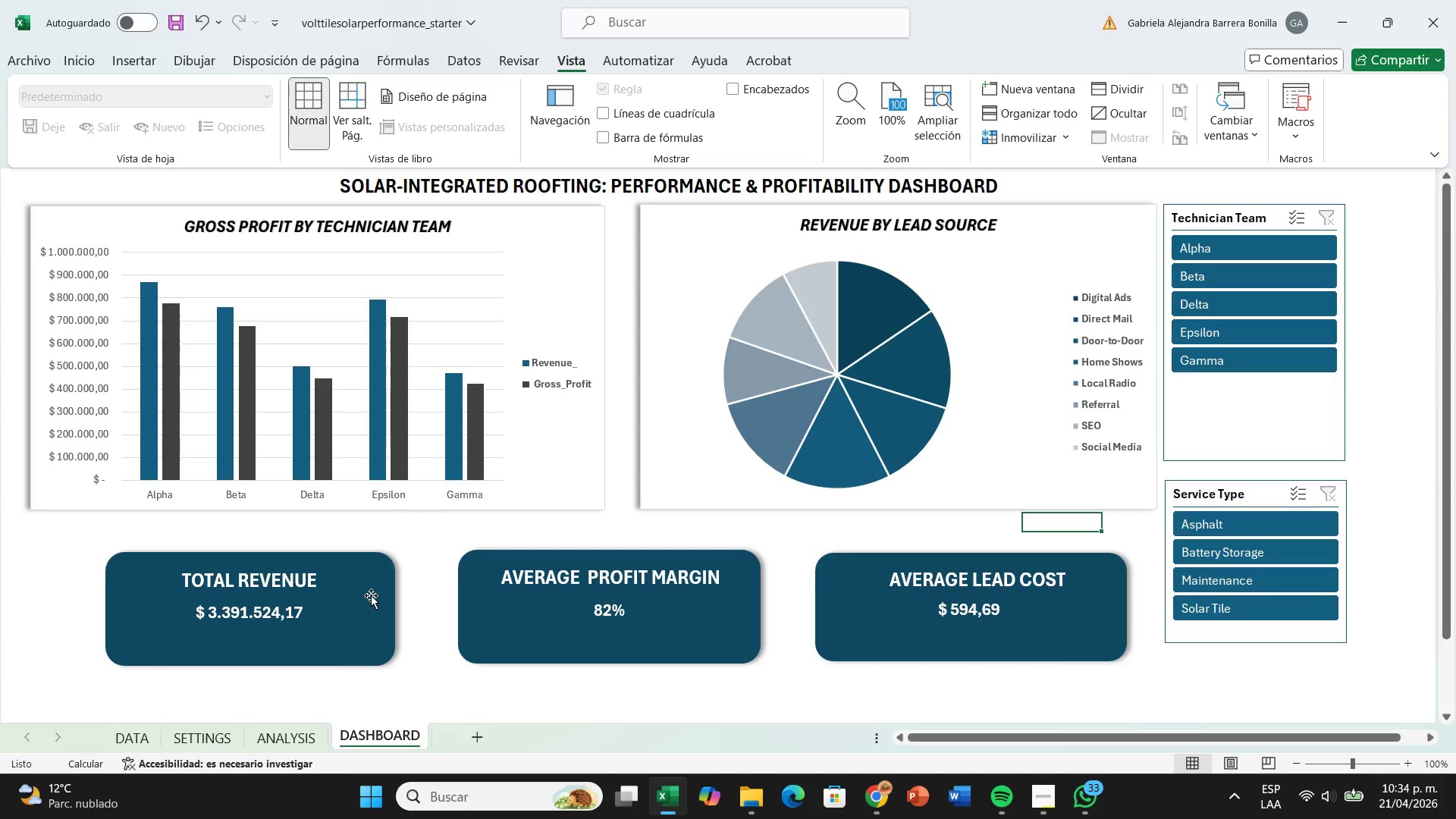 
left_click([370, 595])
 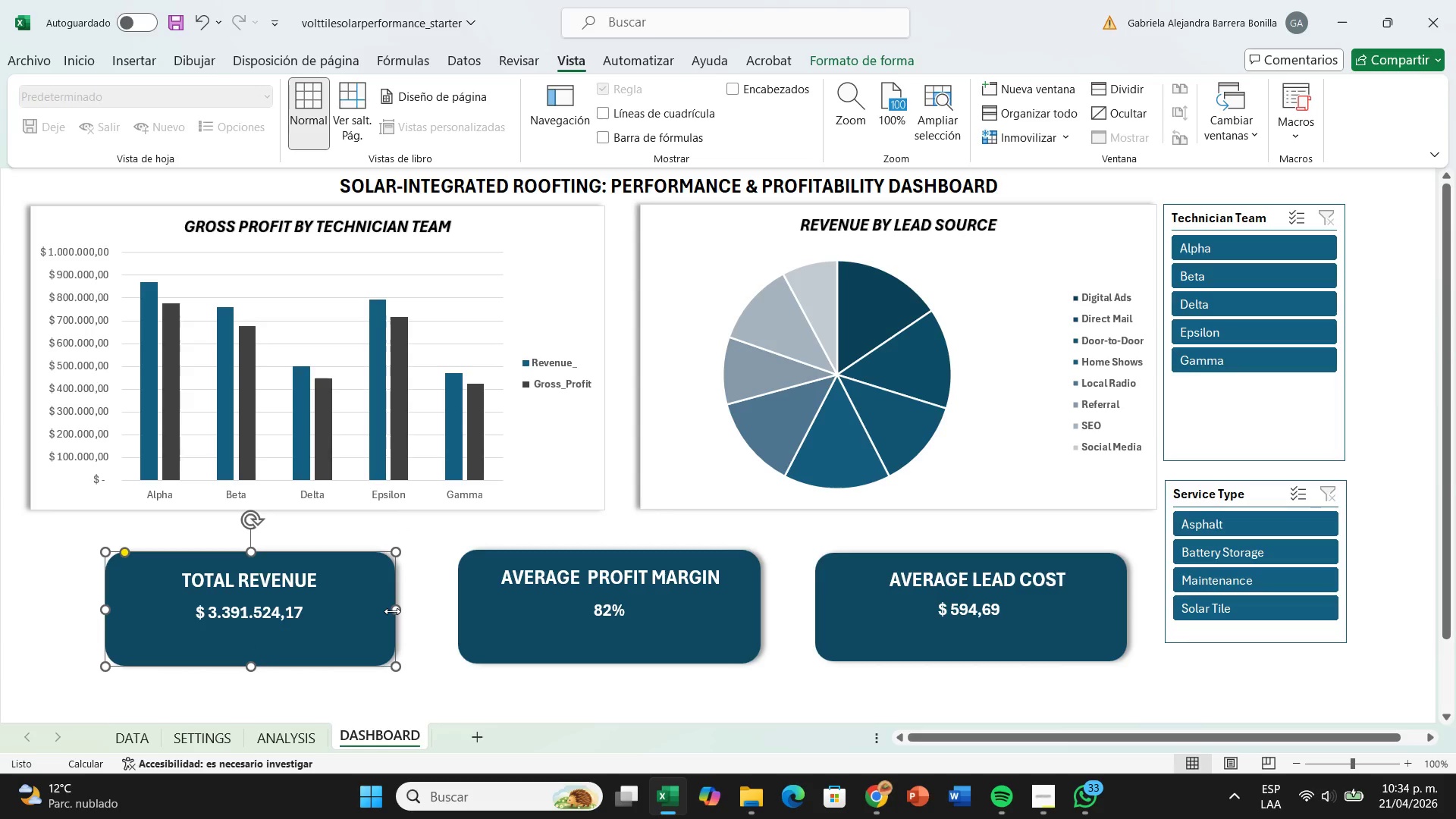 
left_click_drag(start_coordinate=[392, 611], to_coordinate=[405, 609])
 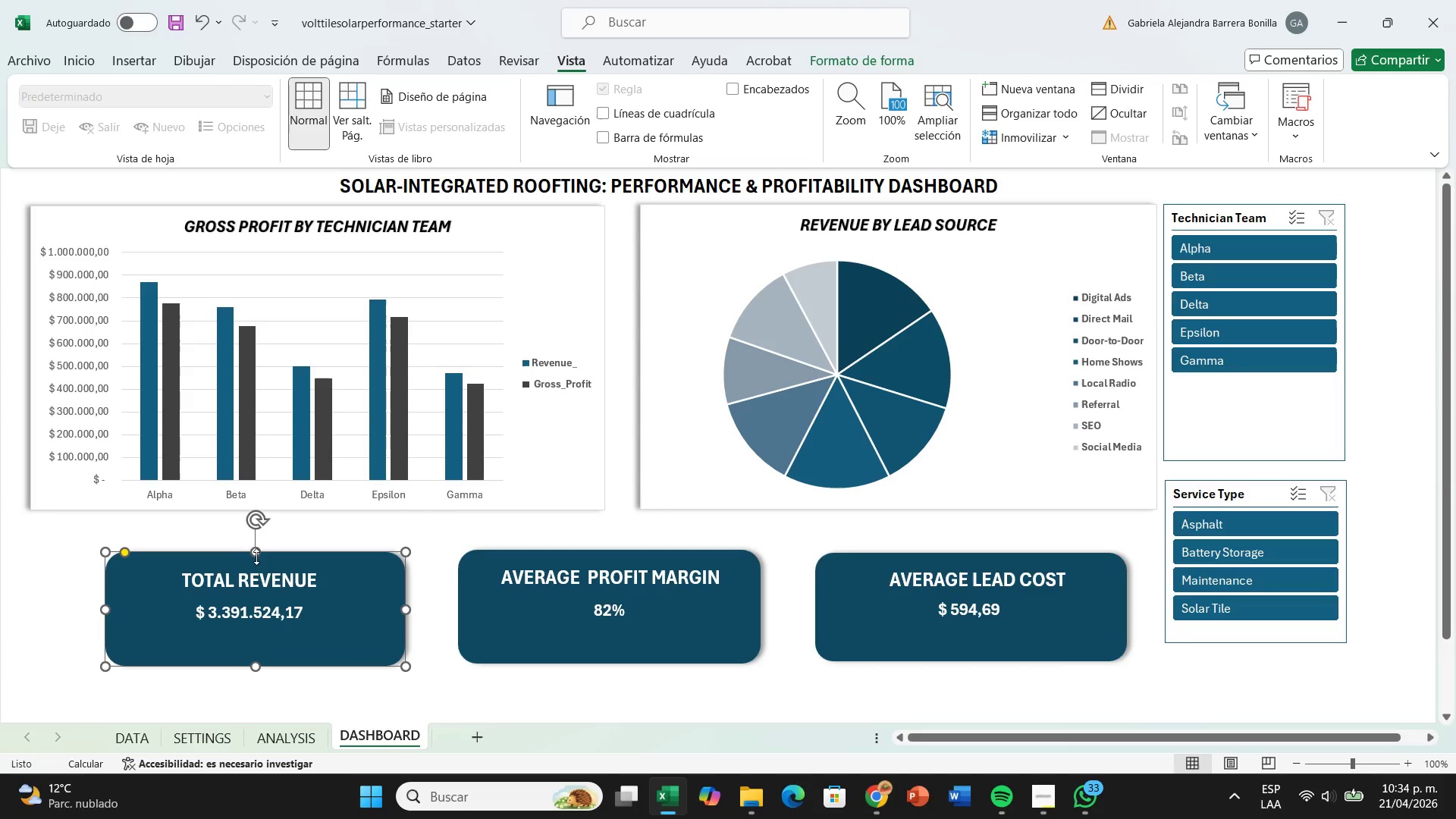 
left_click_drag(start_coordinate=[256, 557], to_coordinate=[256, 561])
 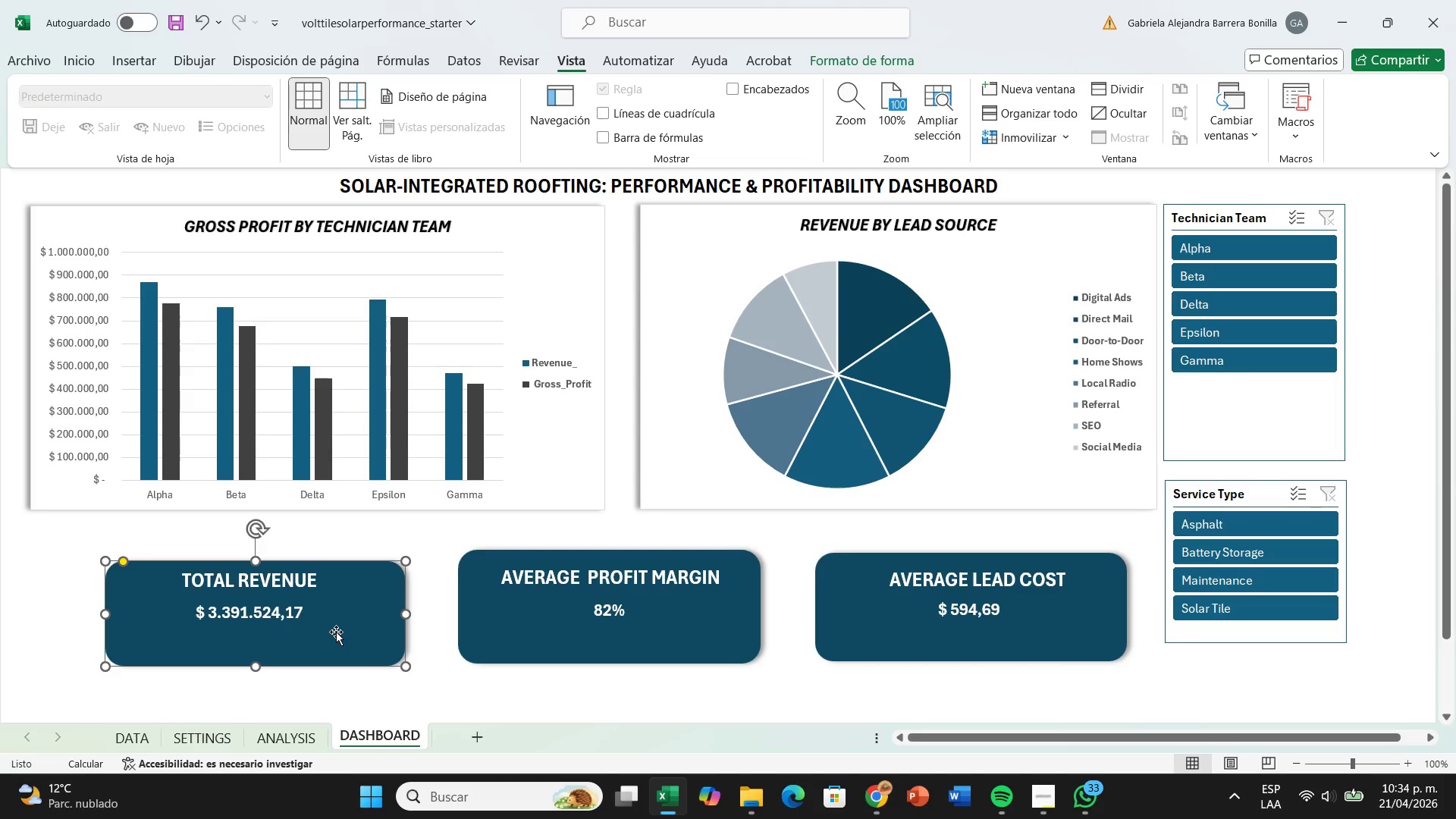 
left_click_drag(start_coordinate=[337, 635], to_coordinate=[392, 626])
 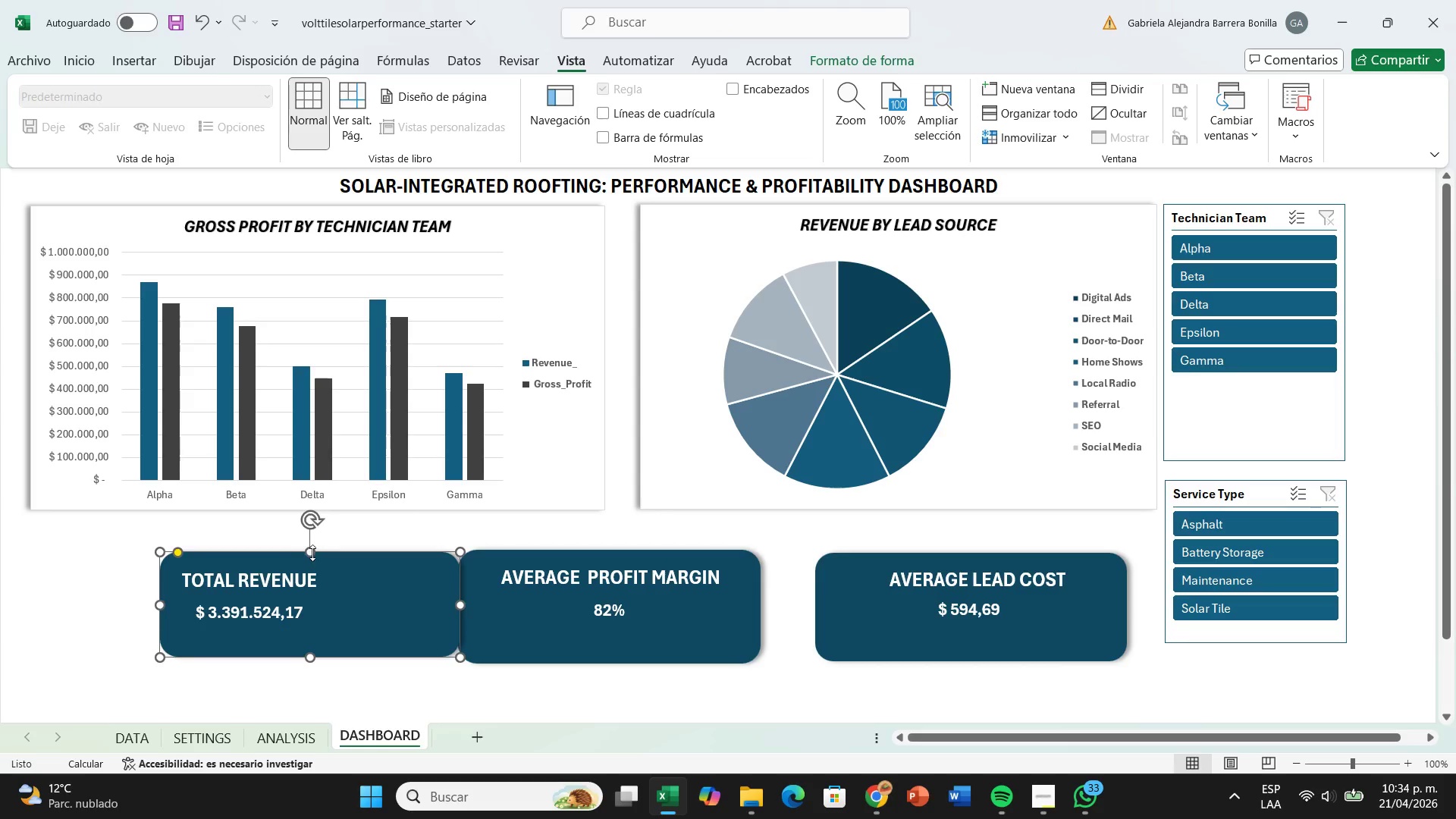 
left_click_drag(start_coordinate=[312, 552], to_coordinate=[314, 548])
 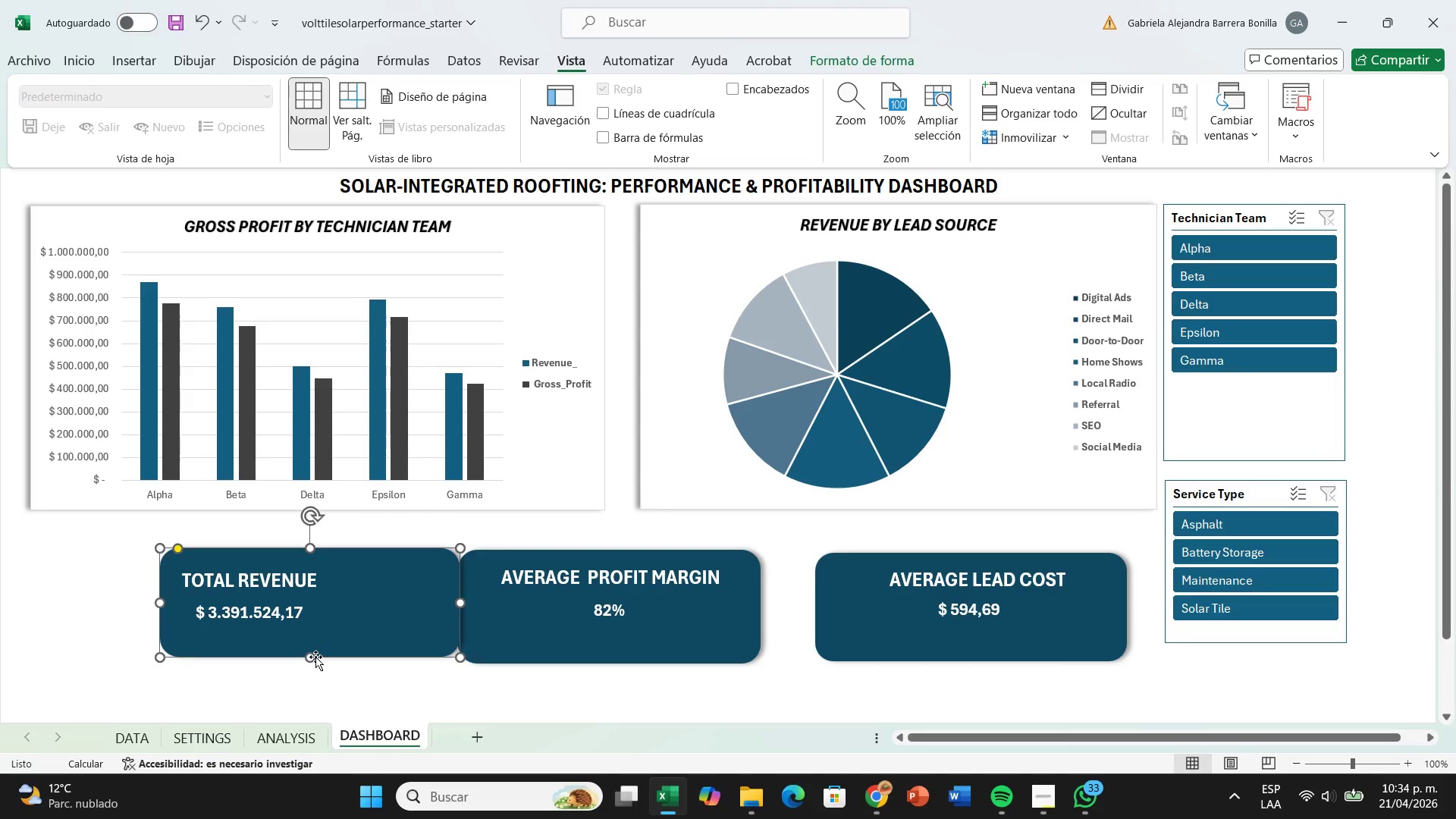 
left_click_drag(start_coordinate=[315, 657], to_coordinate=[315, 664])
 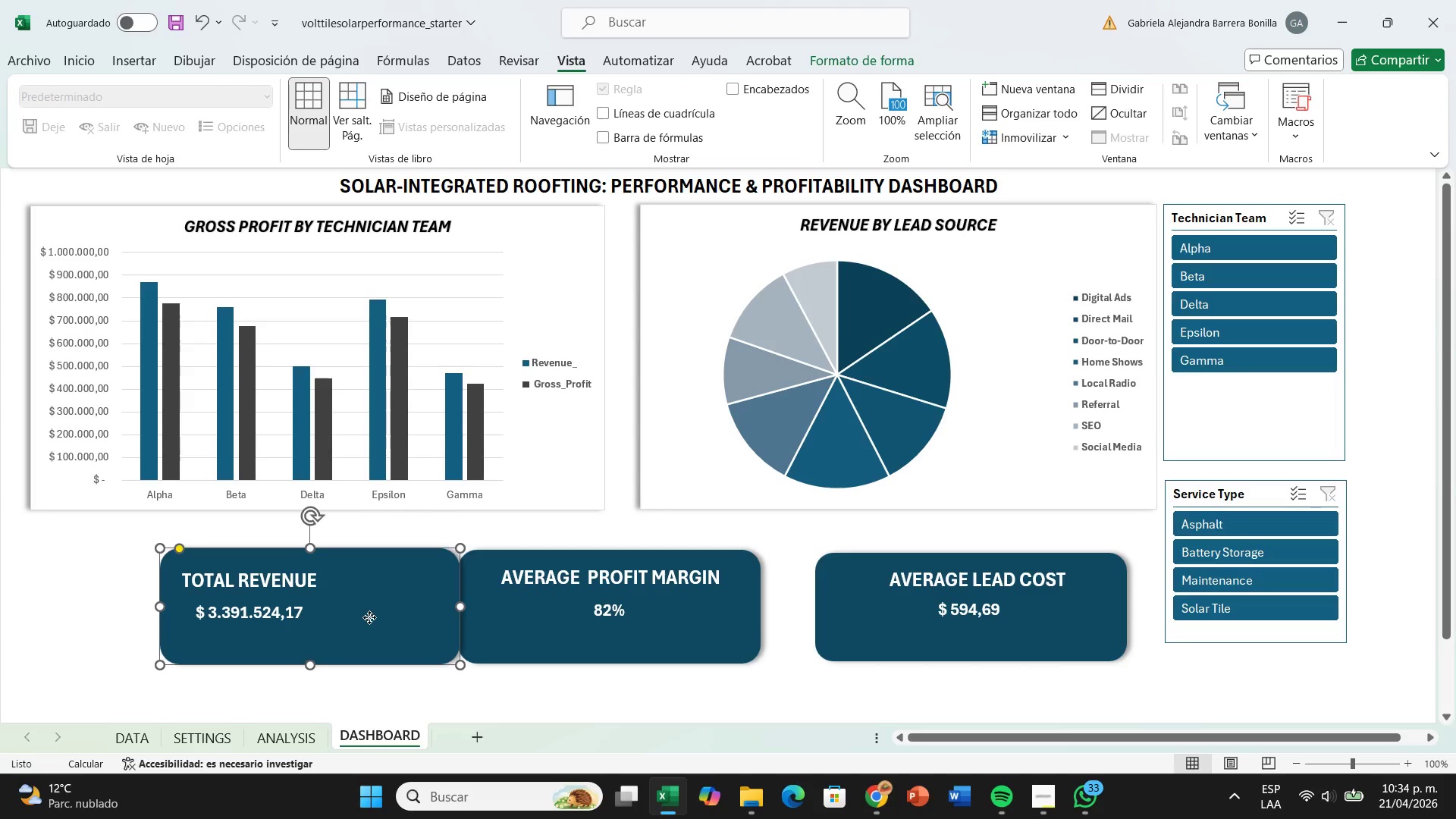 
left_click_drag(start_coordinate=[369, 617], to_coordinate=[311, 615])
 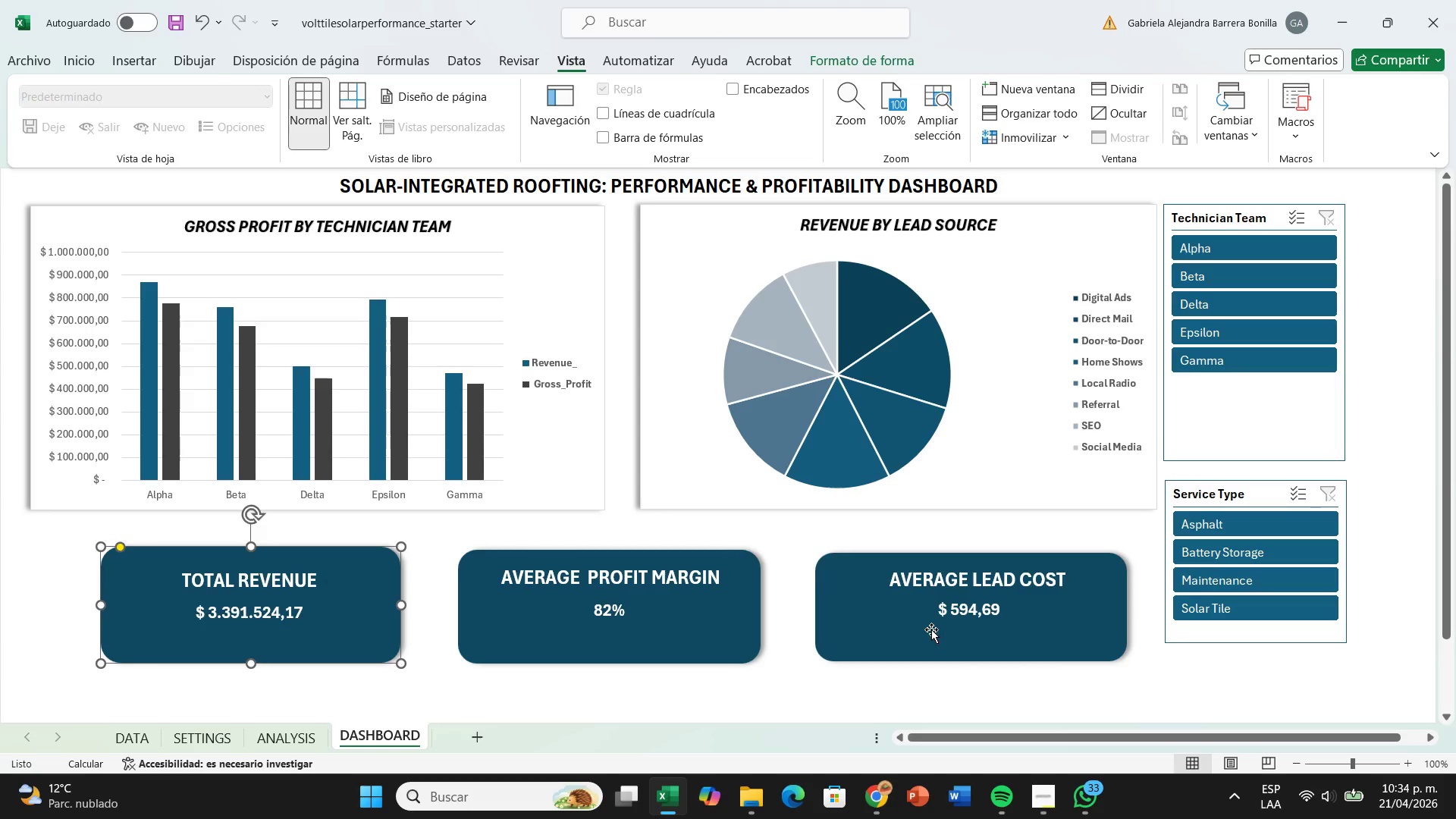 
left_click([875, 680])
 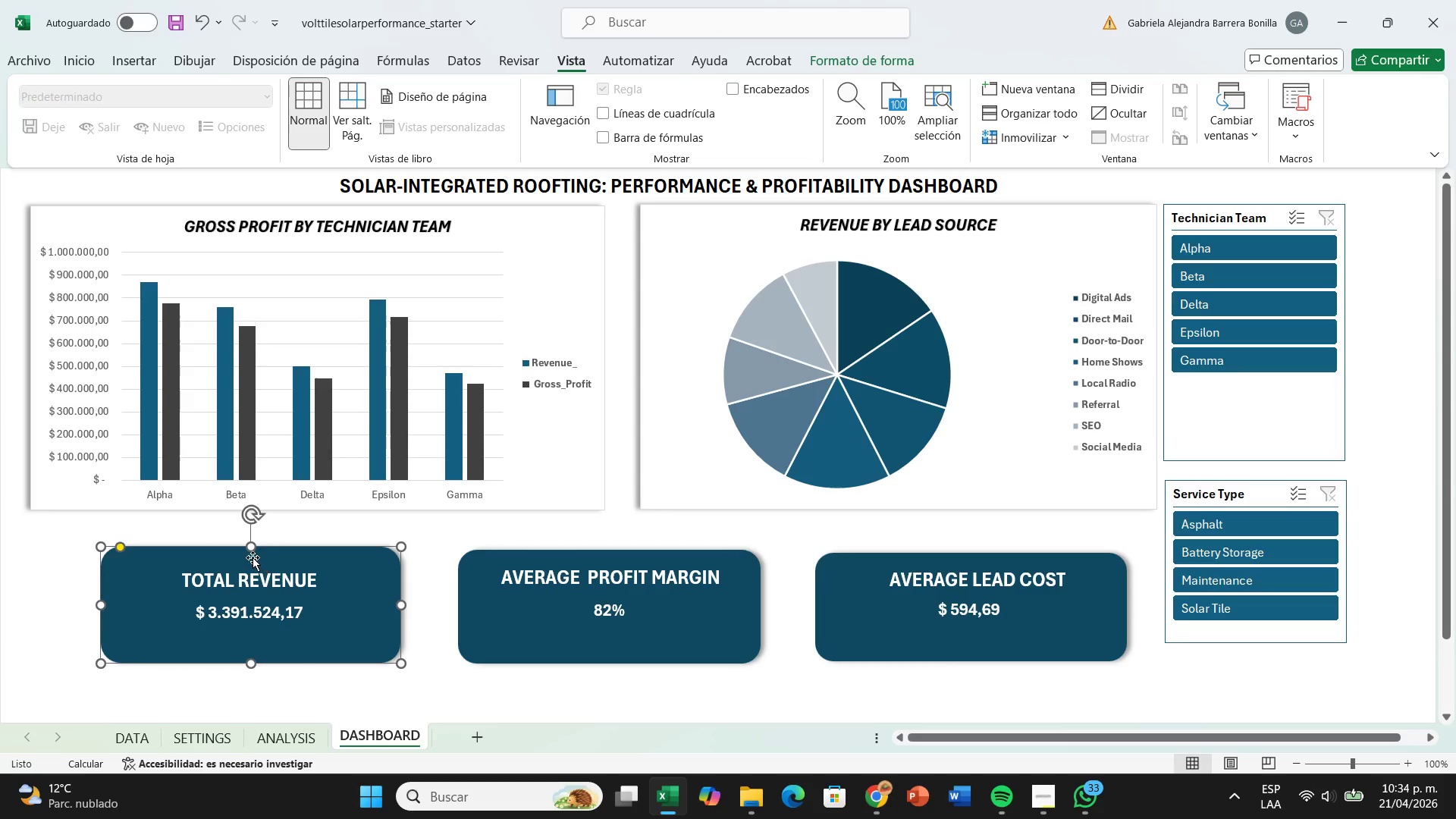 
left_click_drag(start_coordinate=[251, 542], to_coordinate=[248, 551])
 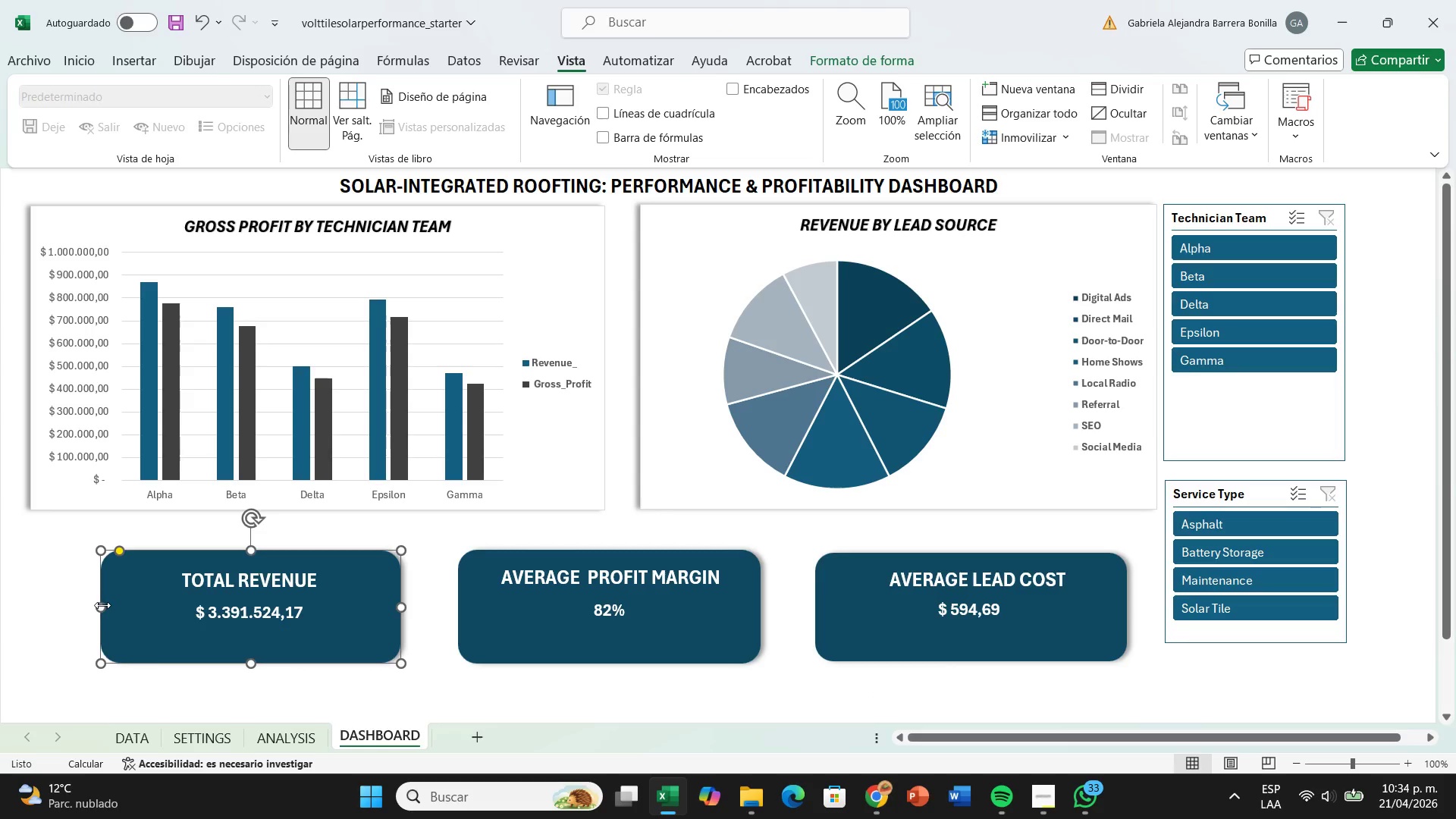 
left_click_drag(start_coordinate=[102, 605], to_coordinate=[87, 606])
 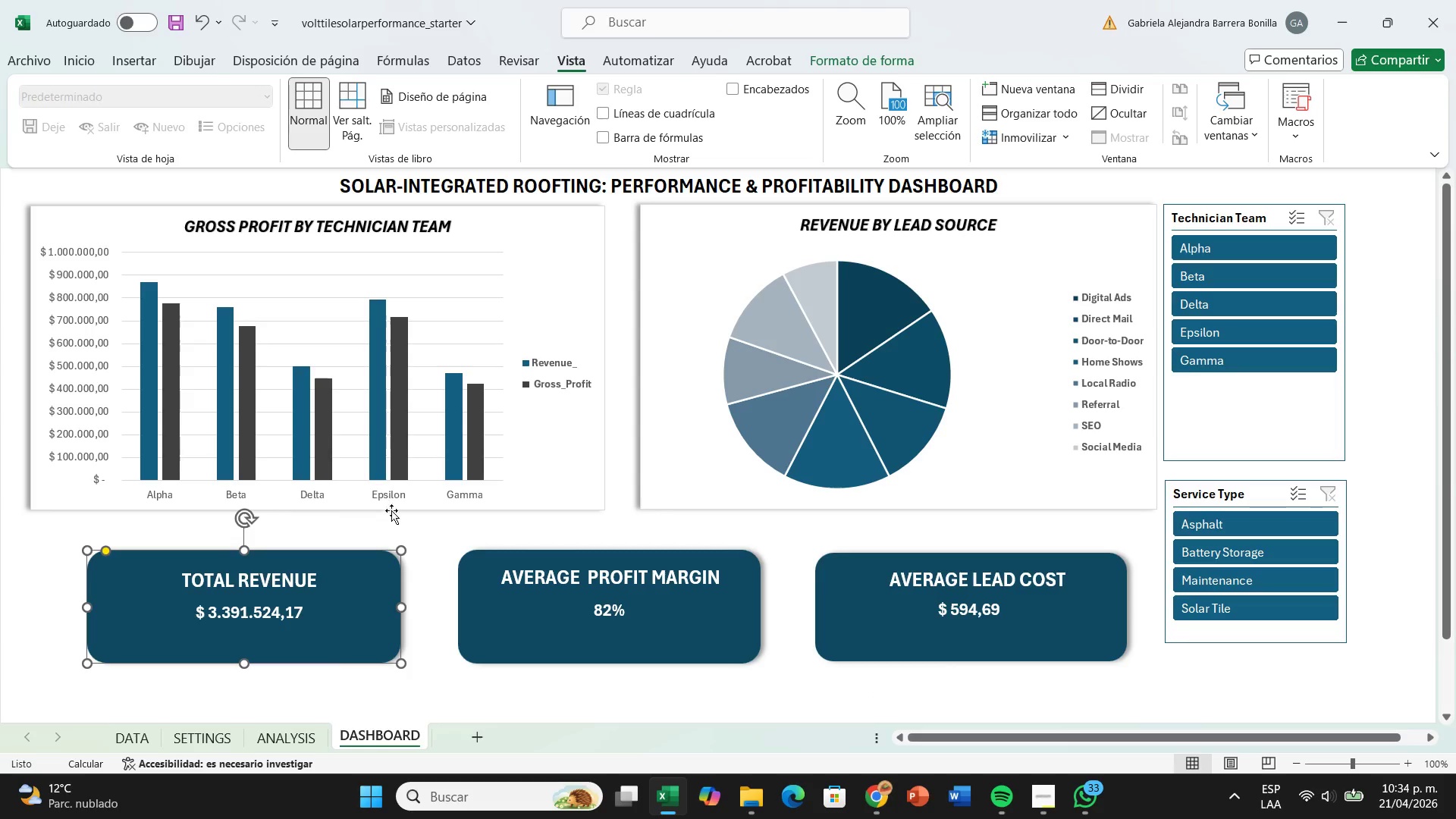 
left_click([391, 510])
 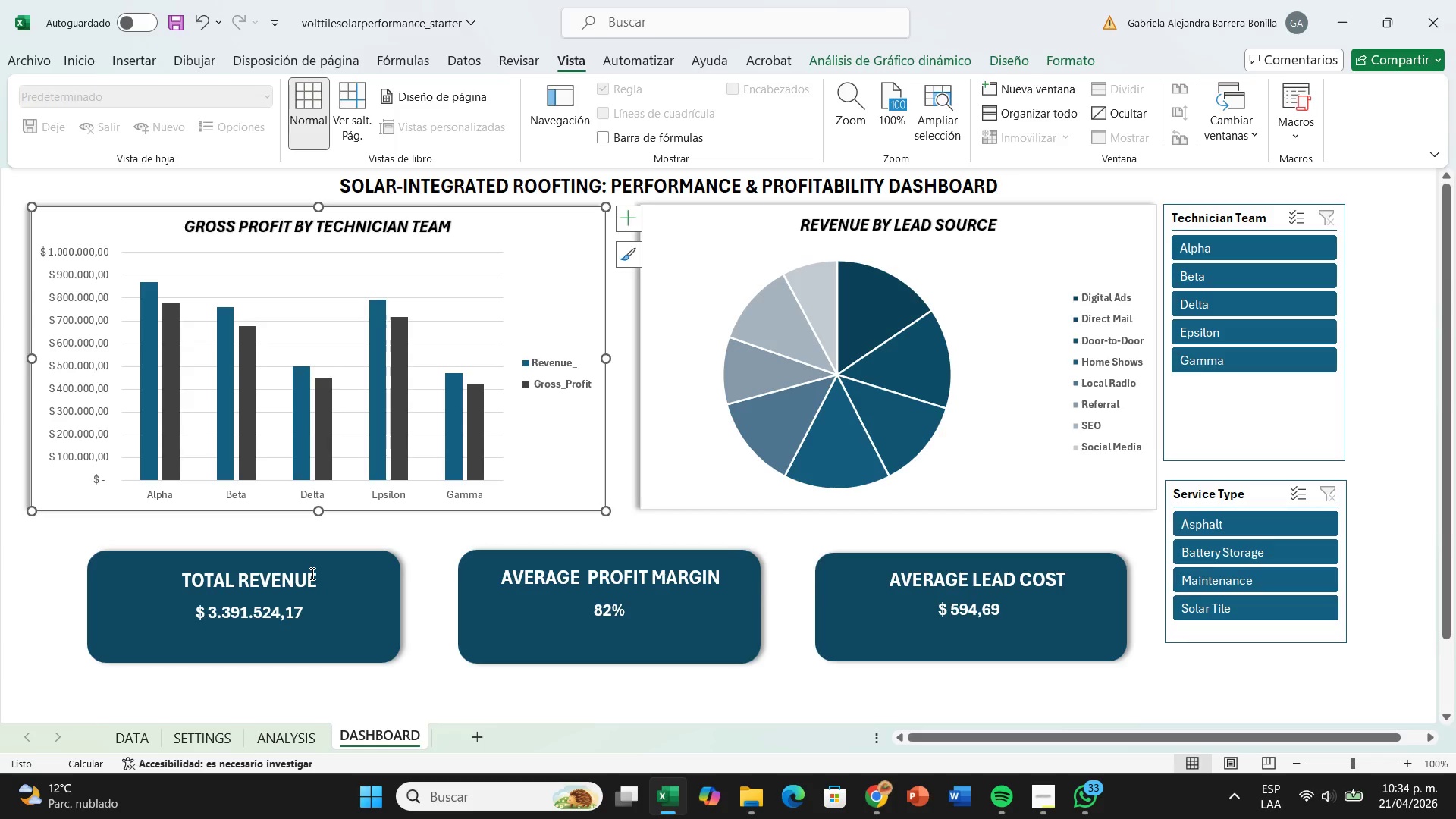 
left_click([311, 573])
 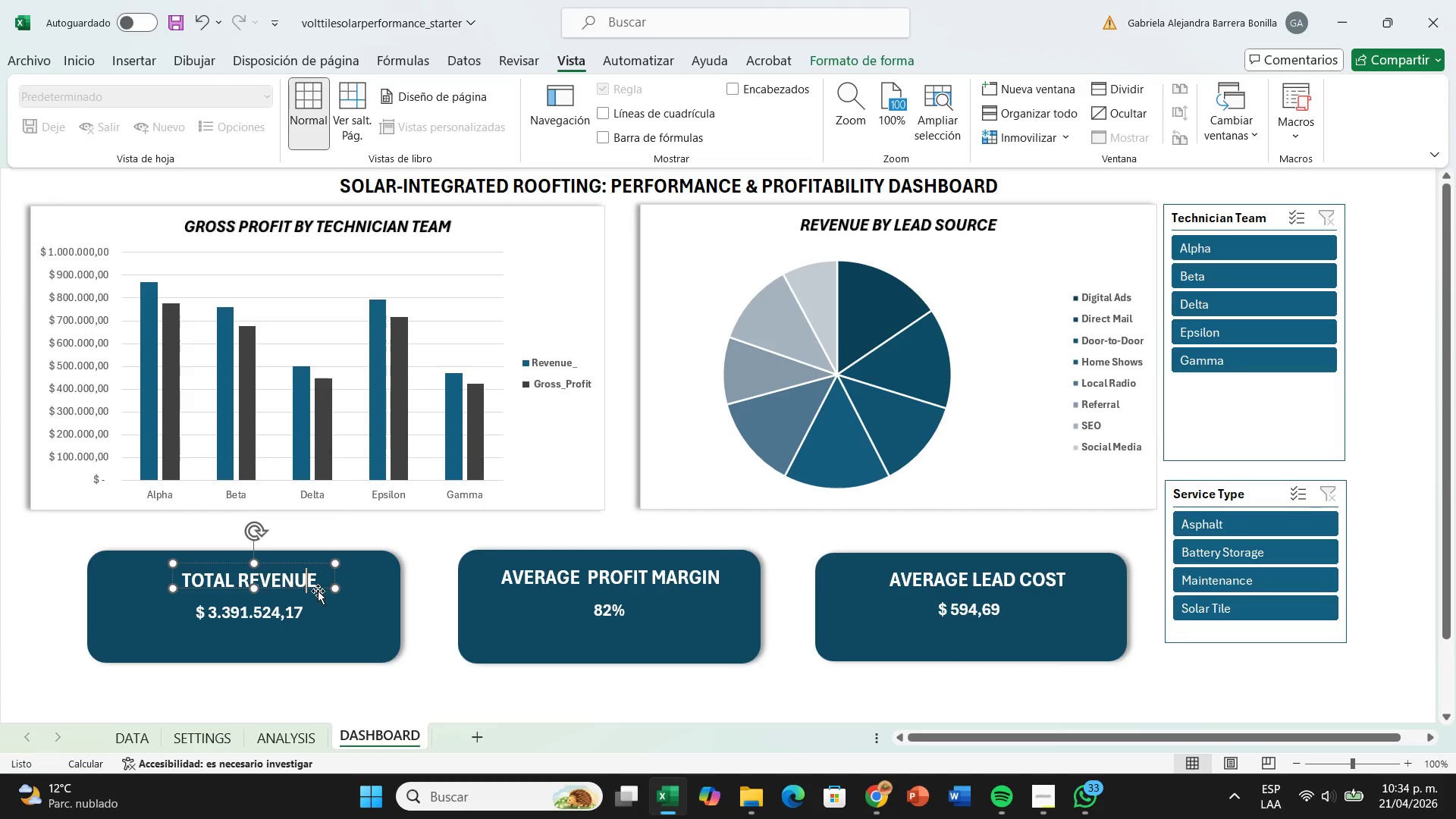 
left_click_drag(start_coordinate=[318, 591], to_coordinate=[323, 589])
 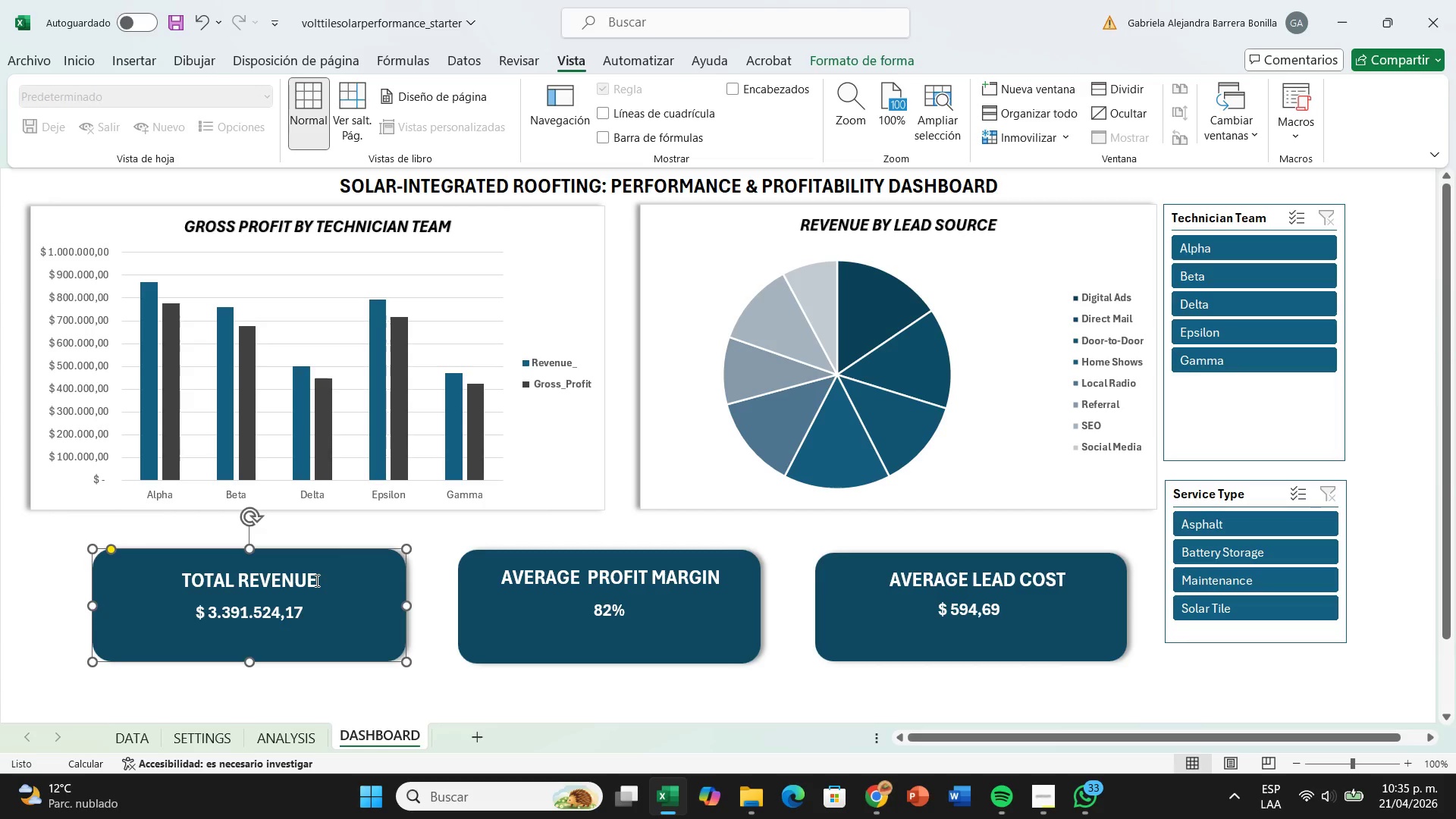 
left_click([315, 580])
 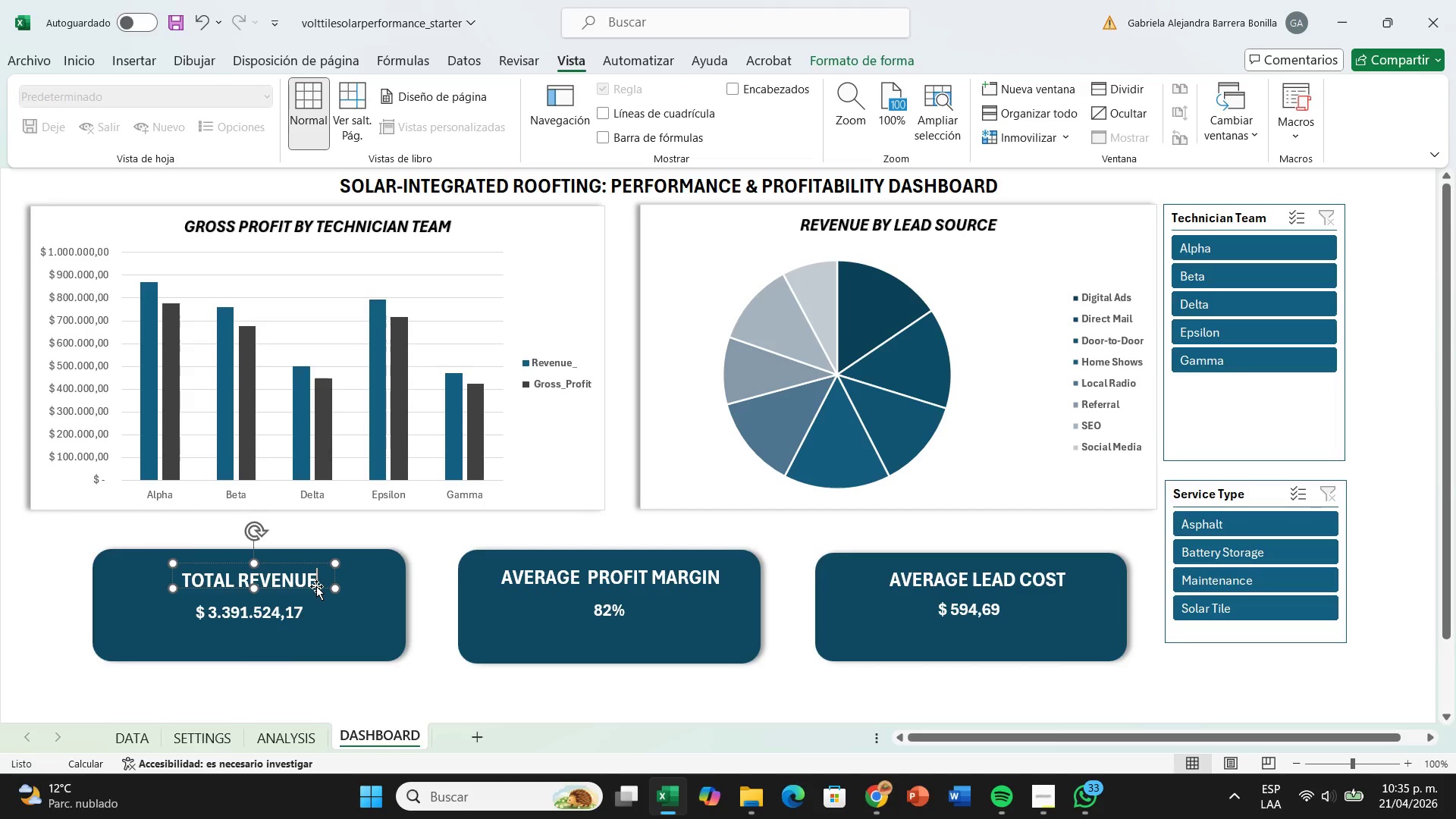 
left_click_drag(start_coordinate=[316, 586], to_coordinate=[312, 580])
 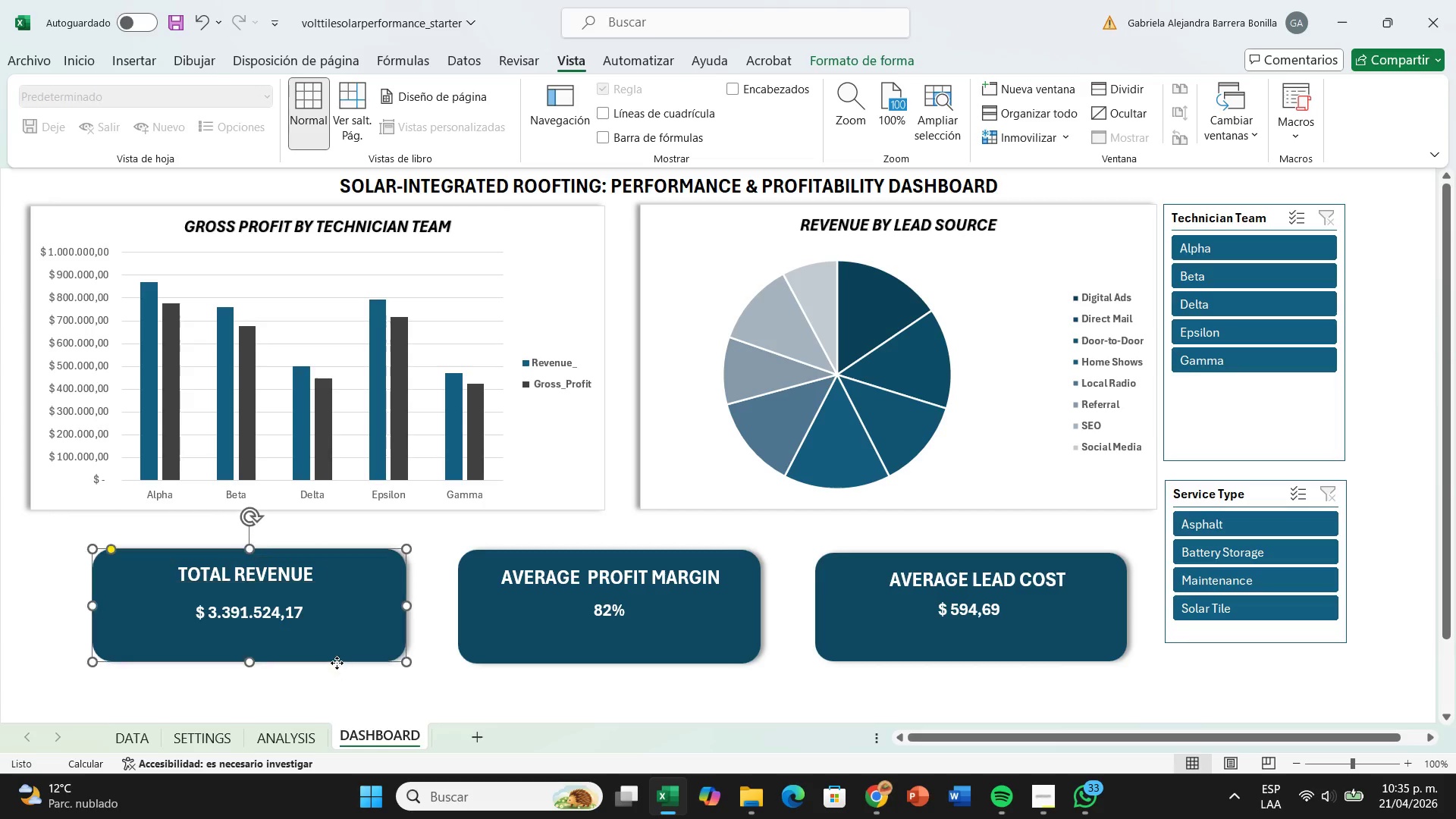 
left_click([337, 663])
 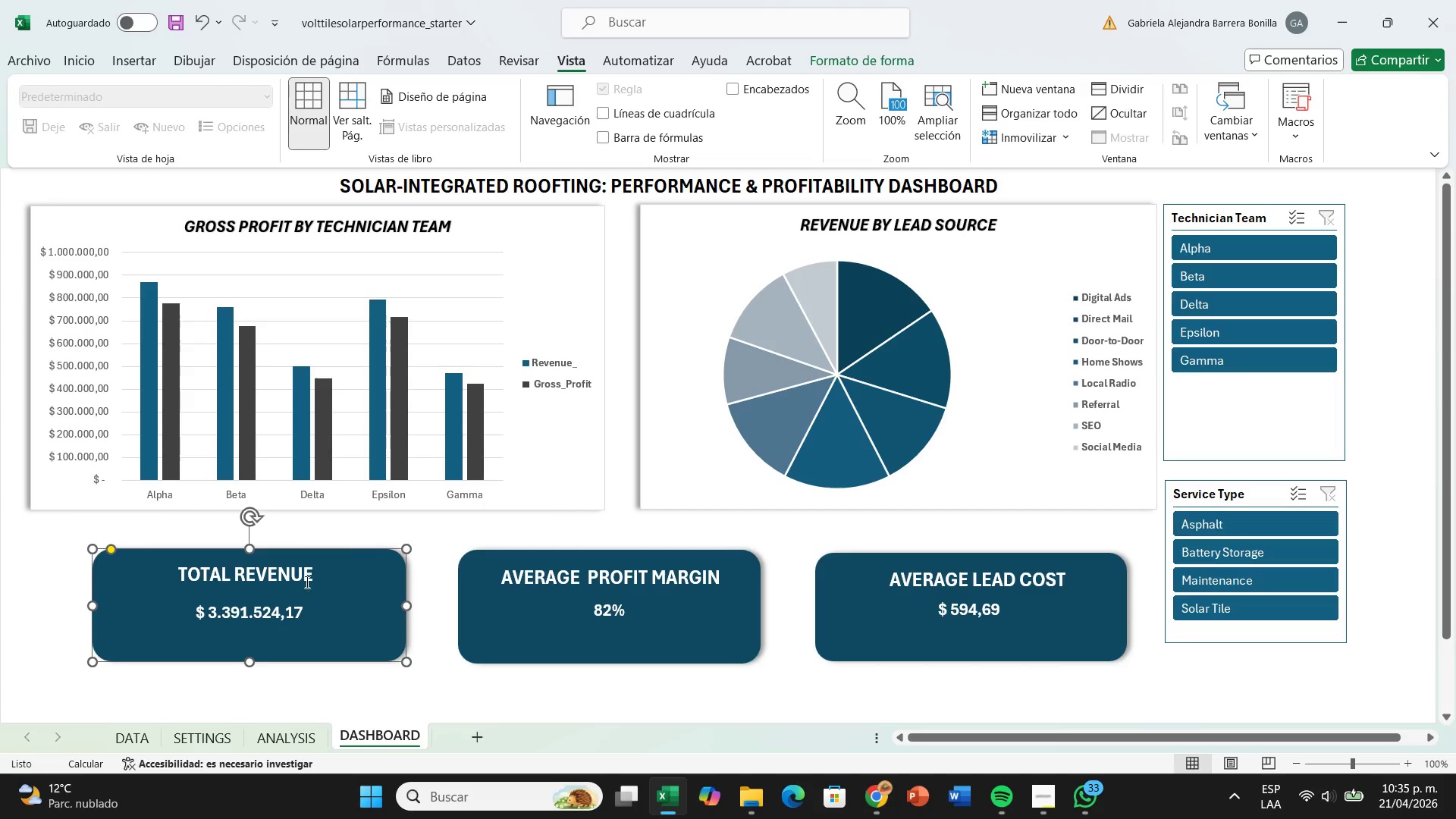 
left_click([289, 572])
 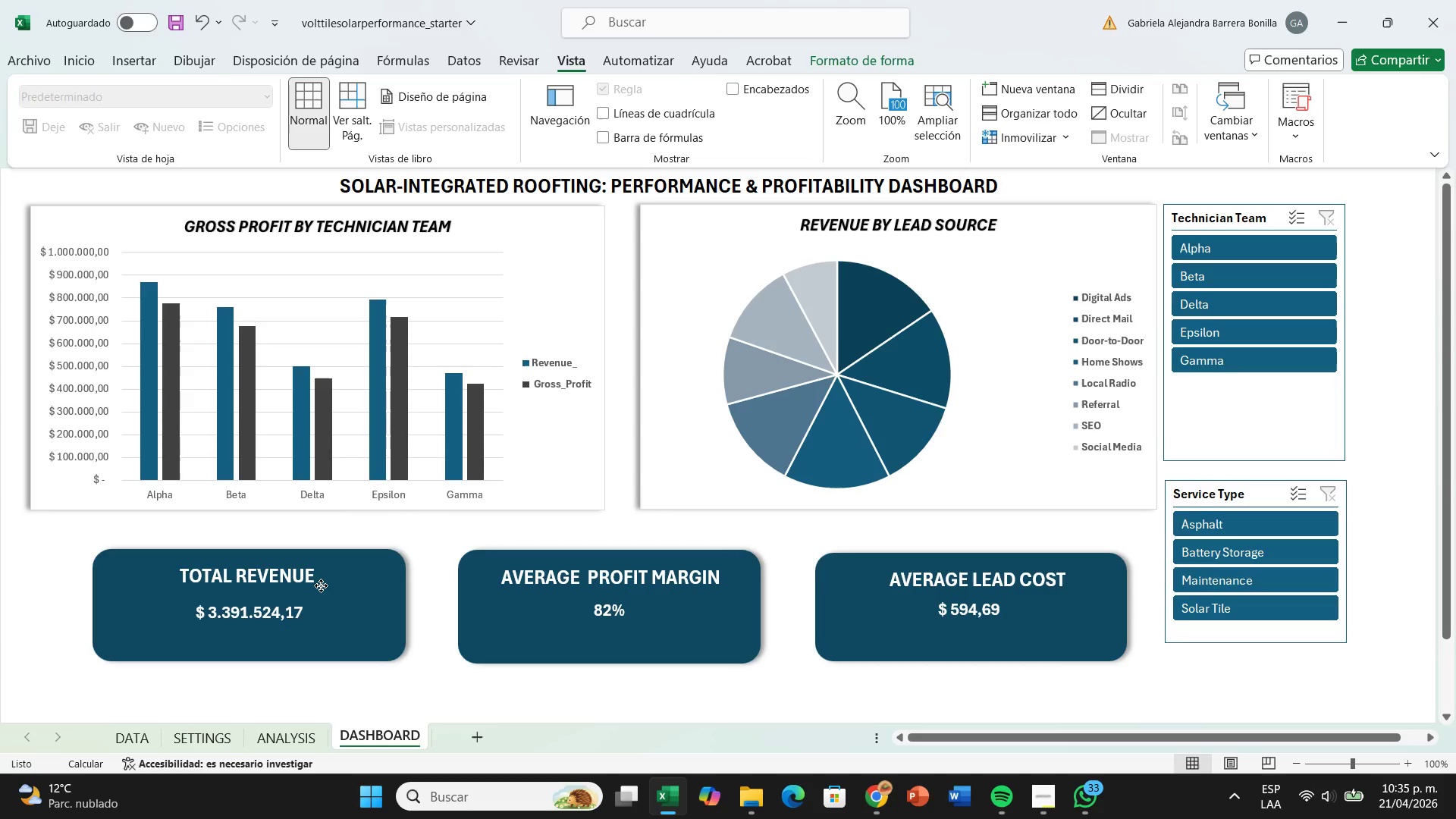 
wait(6.88)
 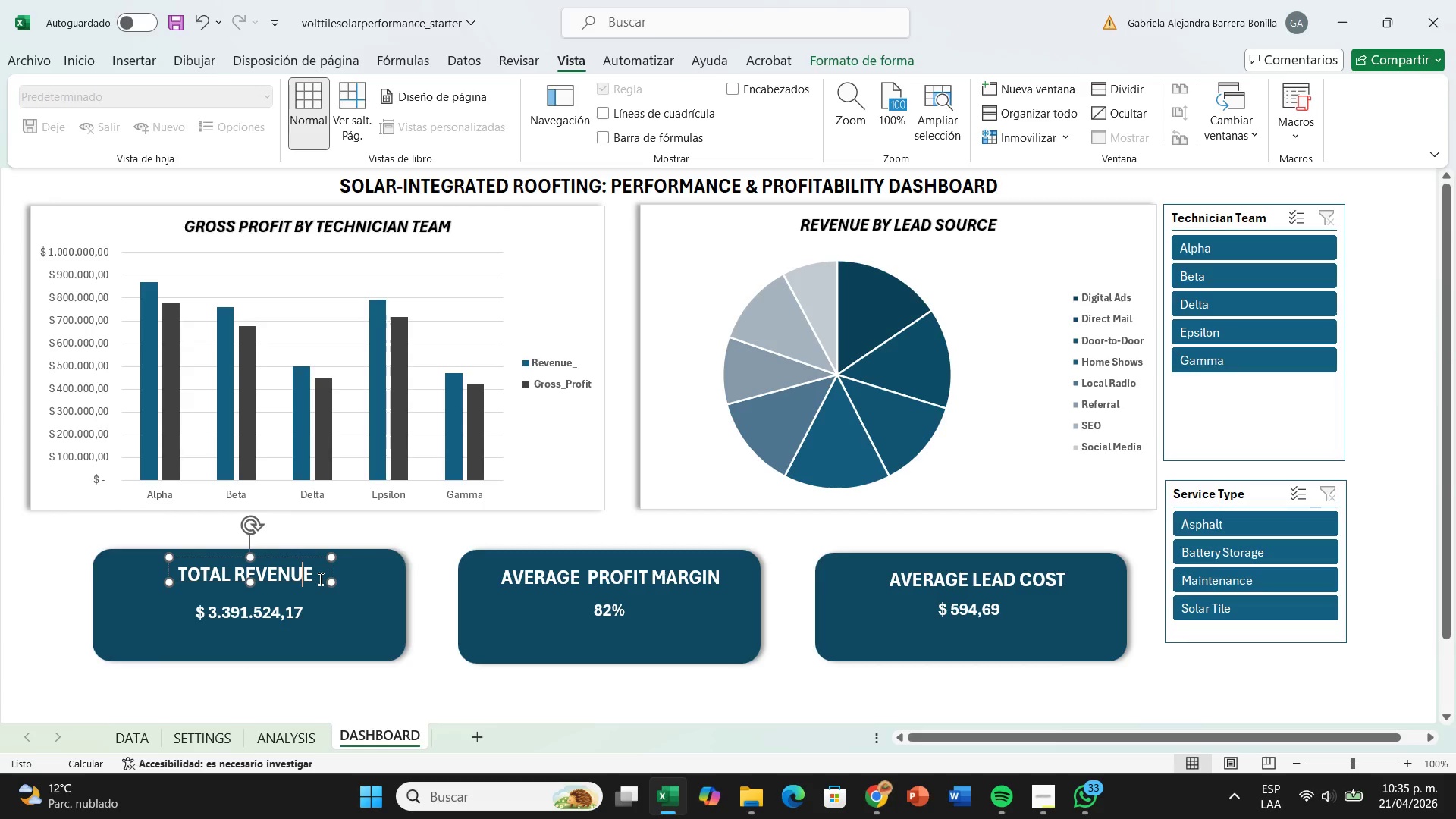 
left_click([650, 698])
 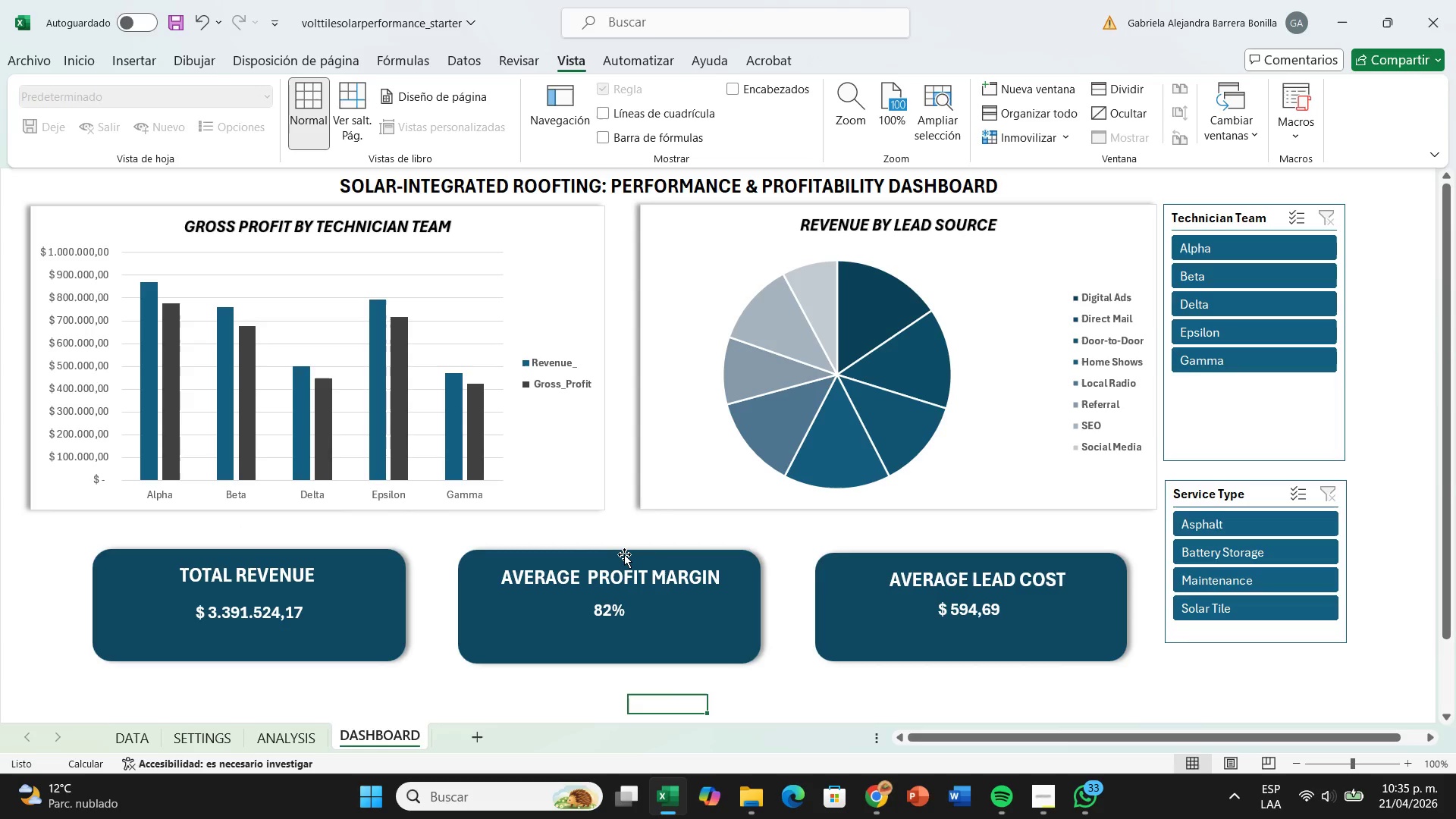 
left_click([626, 557])
 